 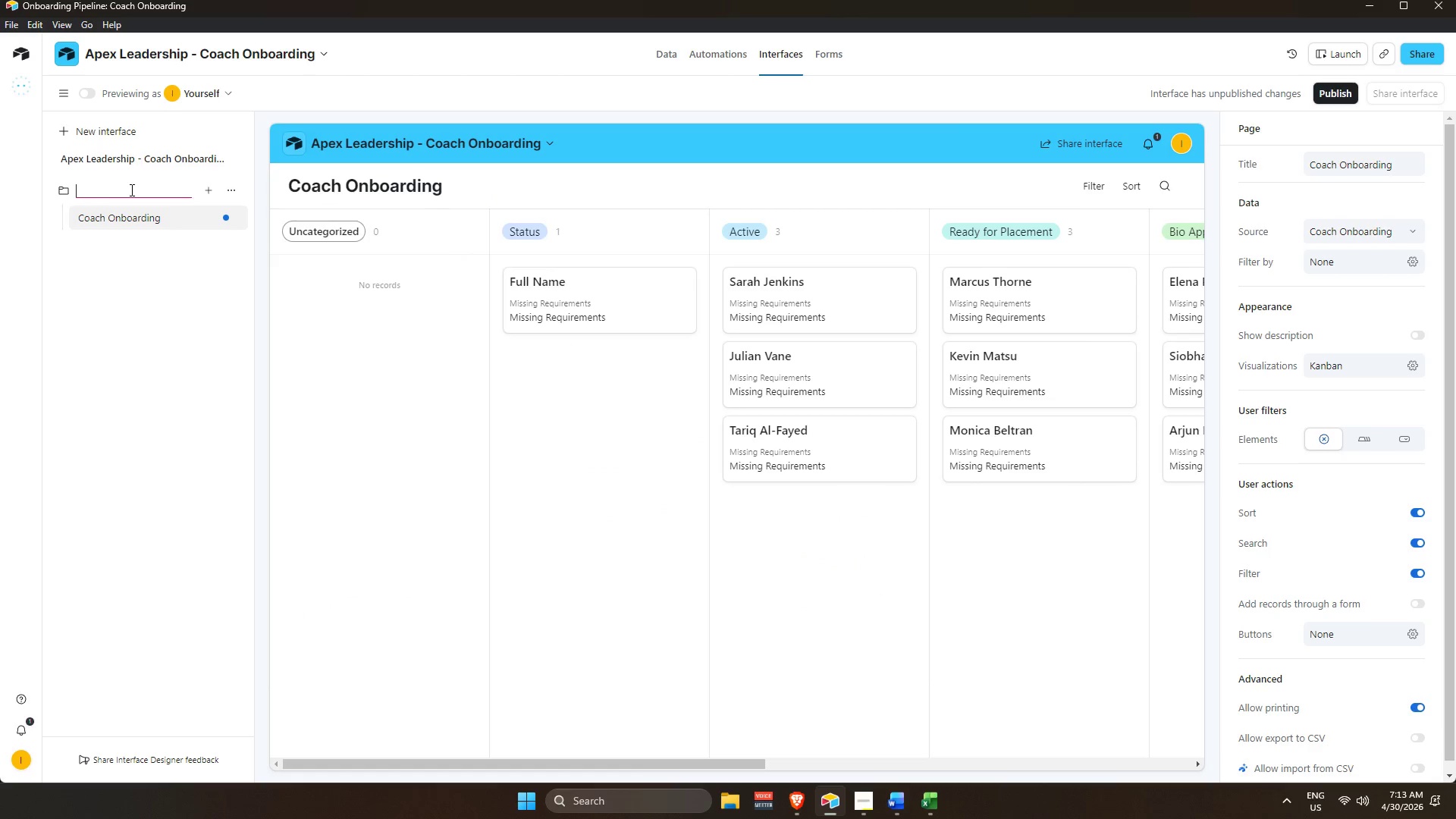 
key(Control+V)
 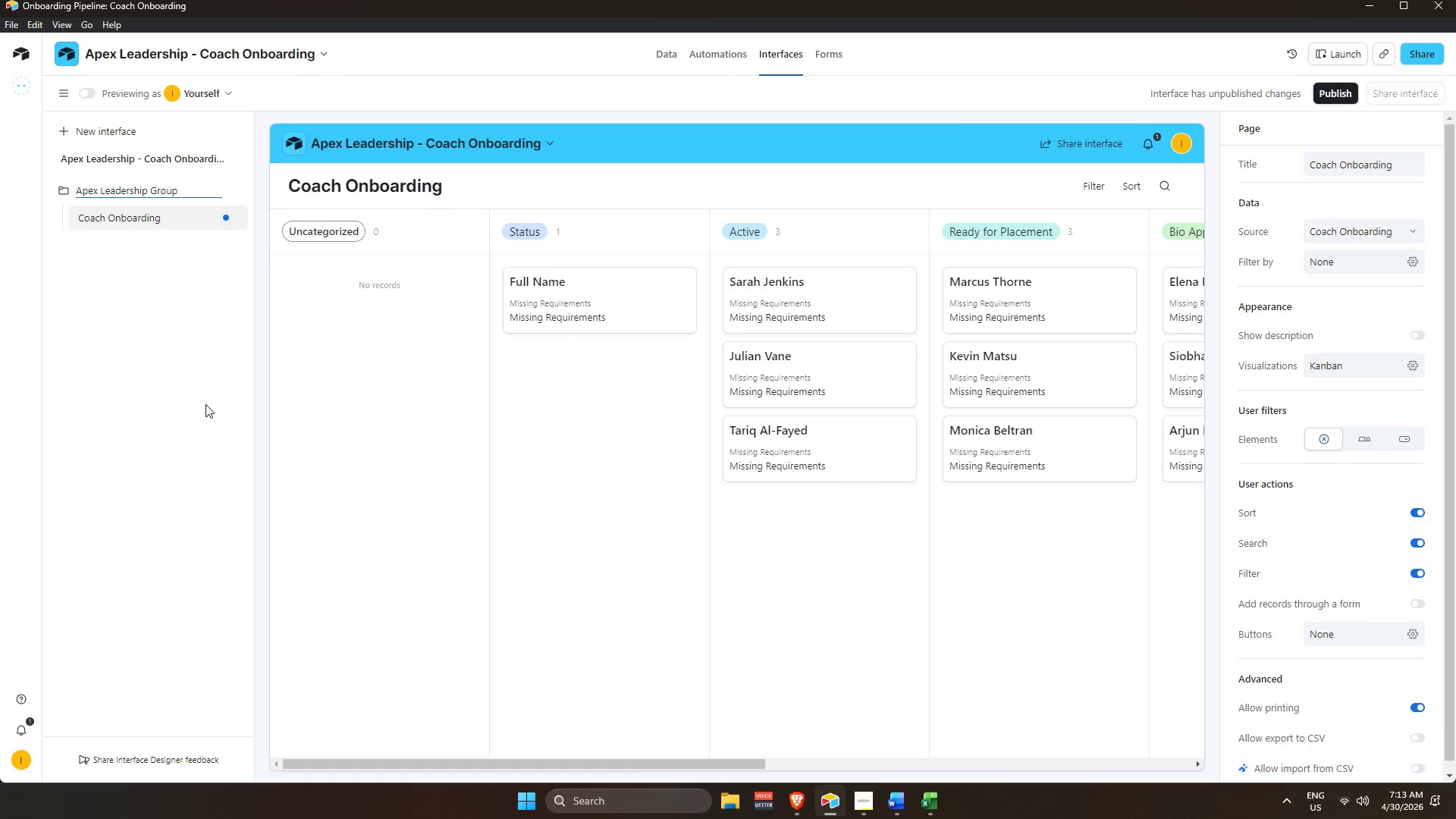 
key(Enter)
 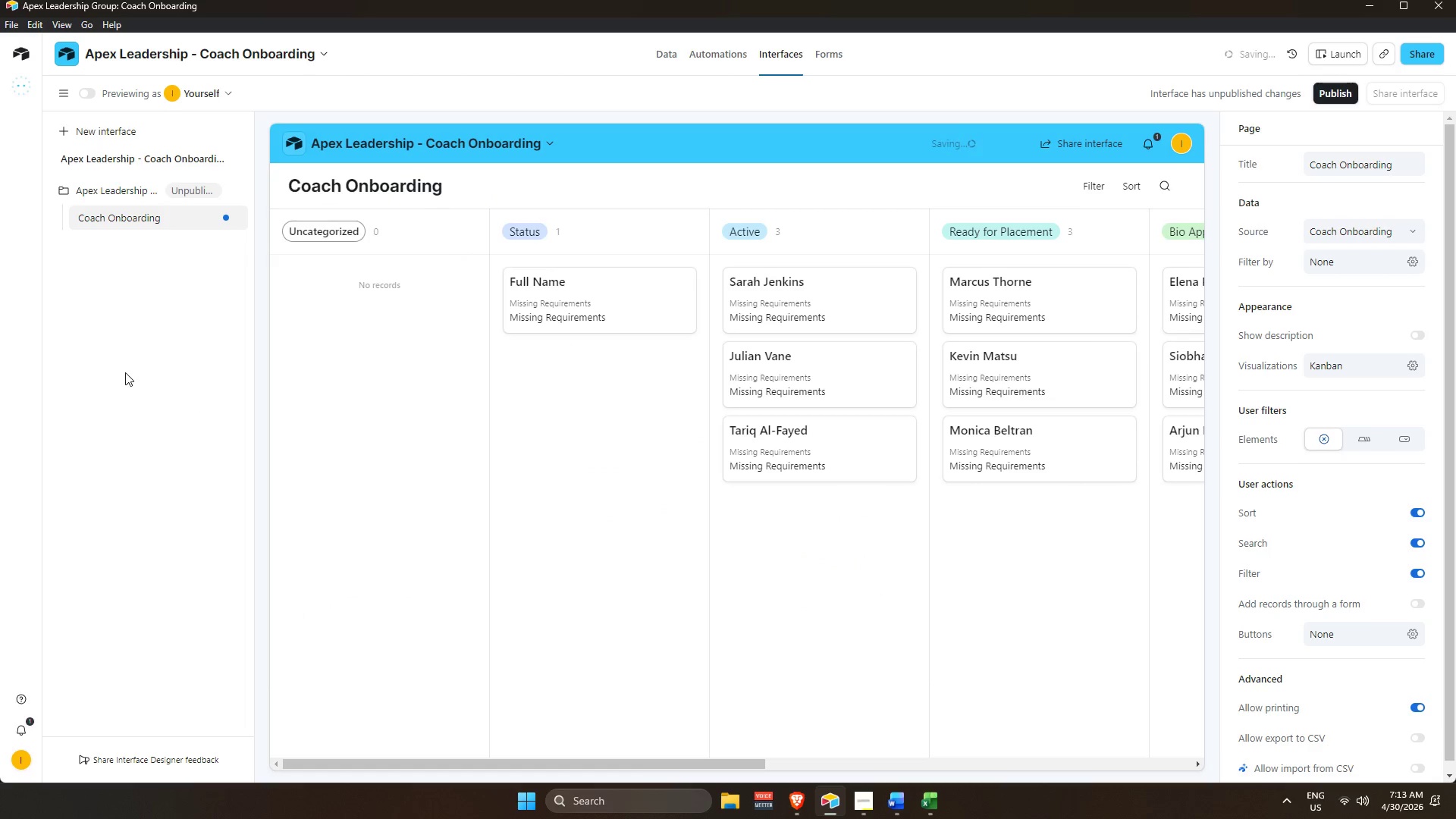 
left_click([124, 370])
 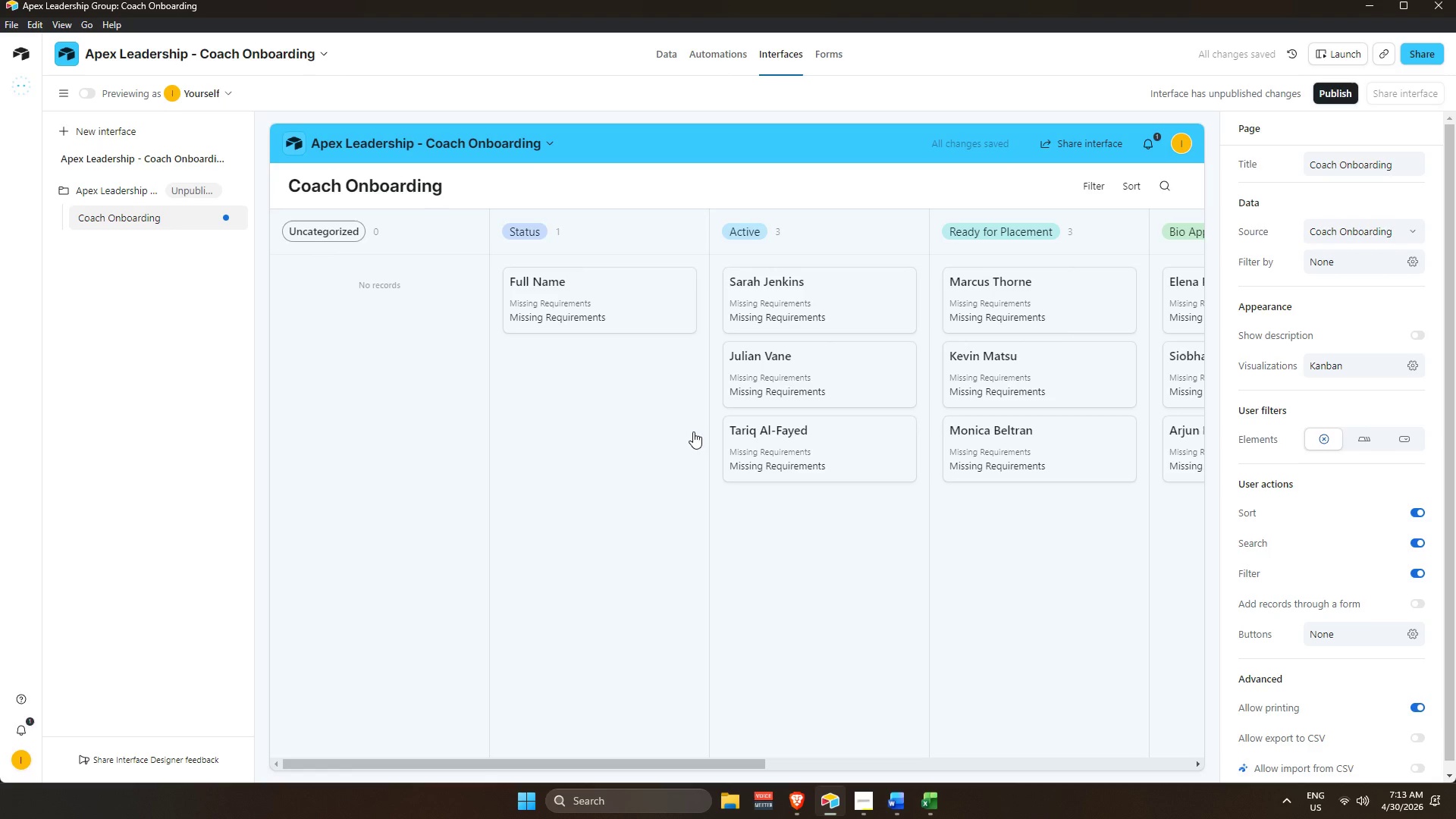 
left_click([758, 187])
 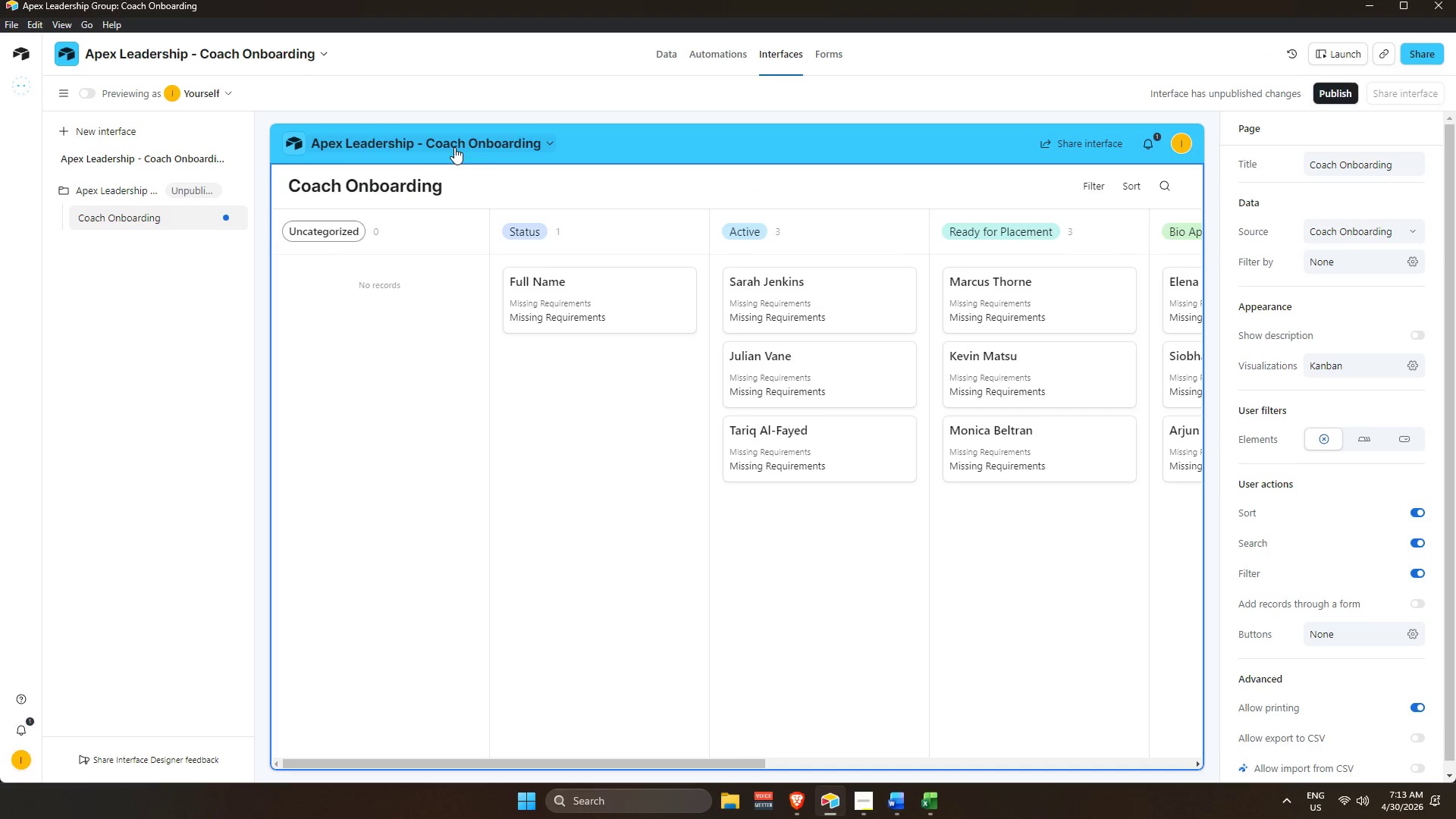 
left_click([211, 195])
 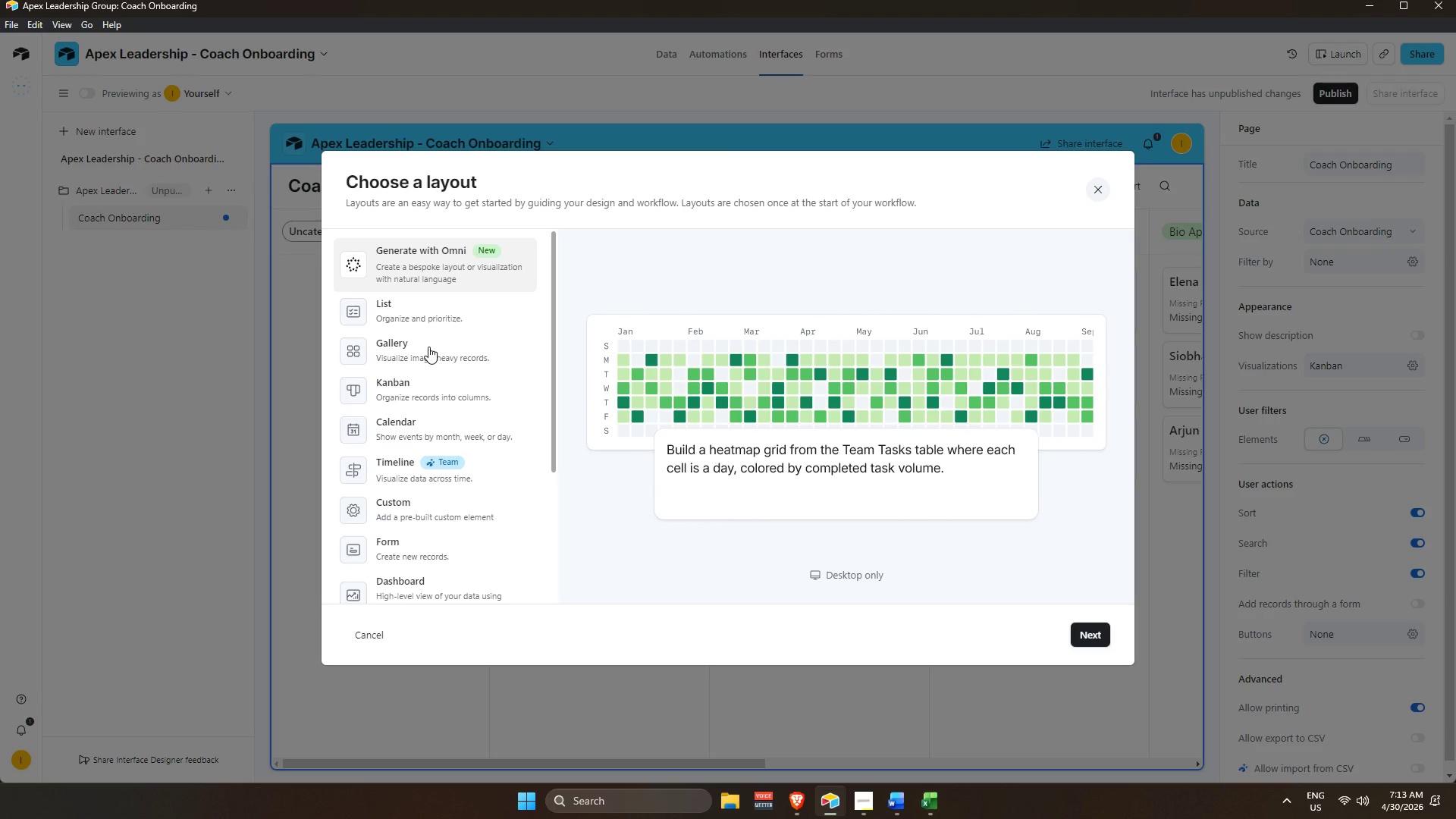 
mouse_move([481, 347])
 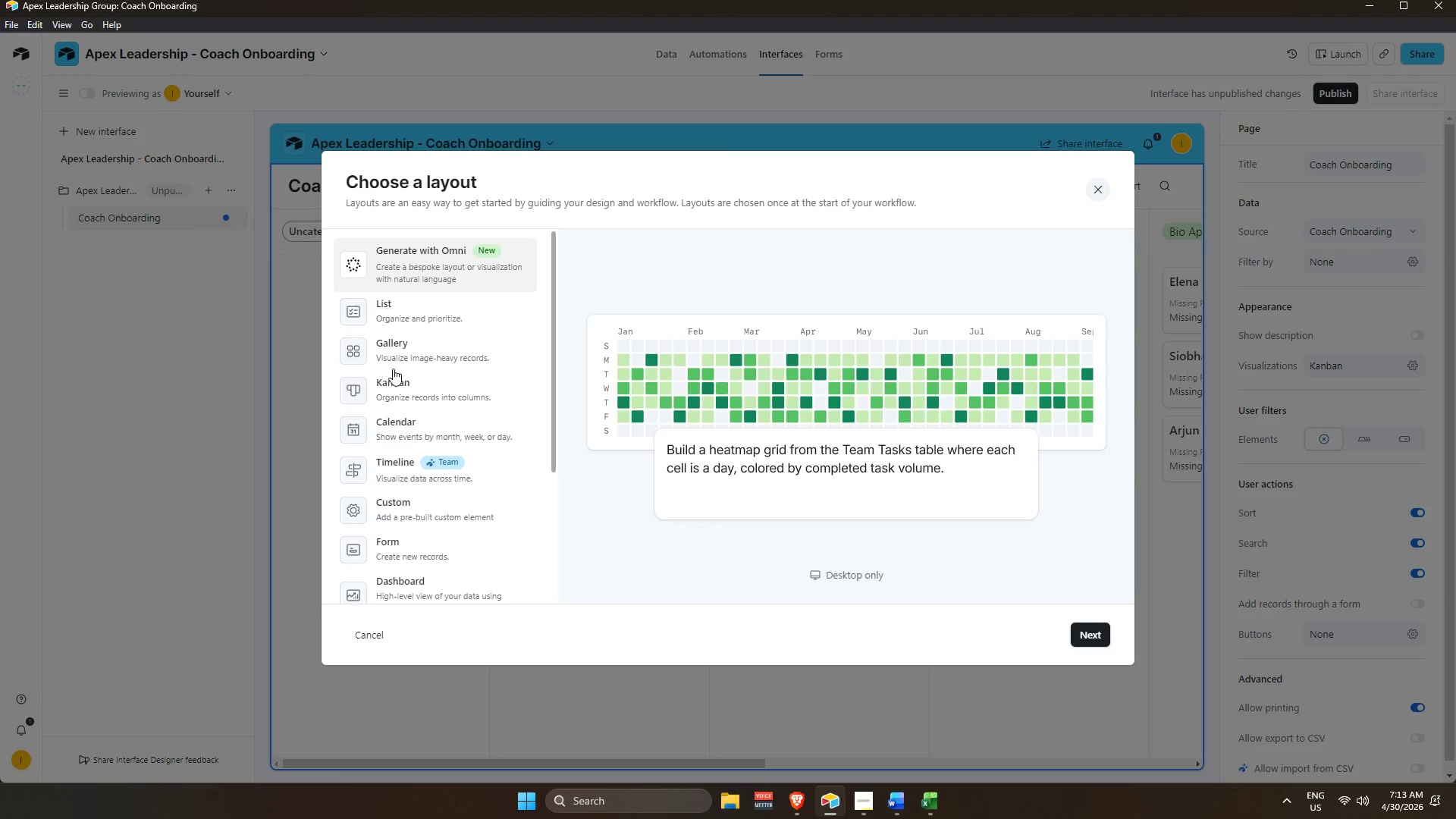 
left_click([434, 359])
 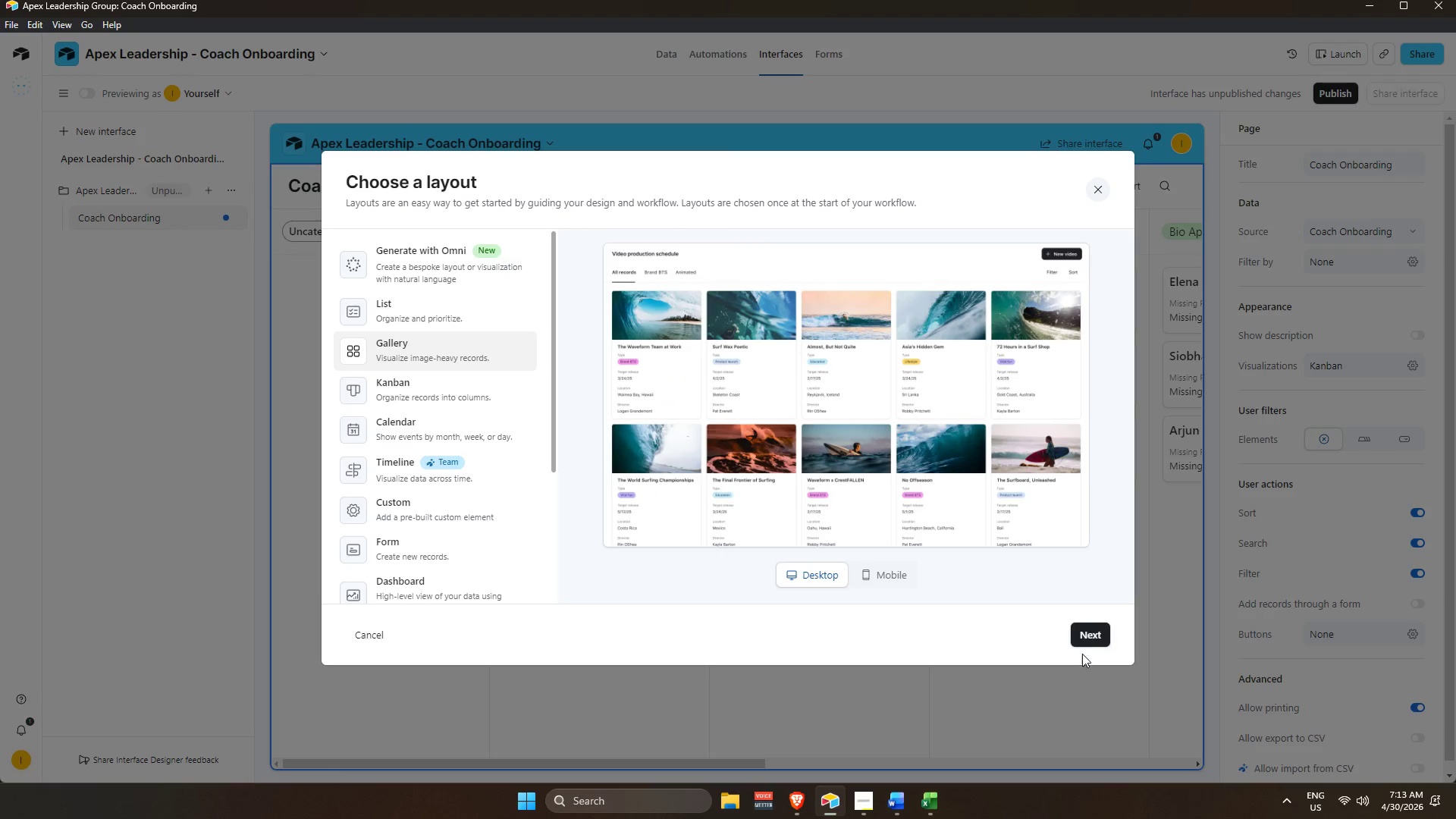 
left_click([1098, 637])
 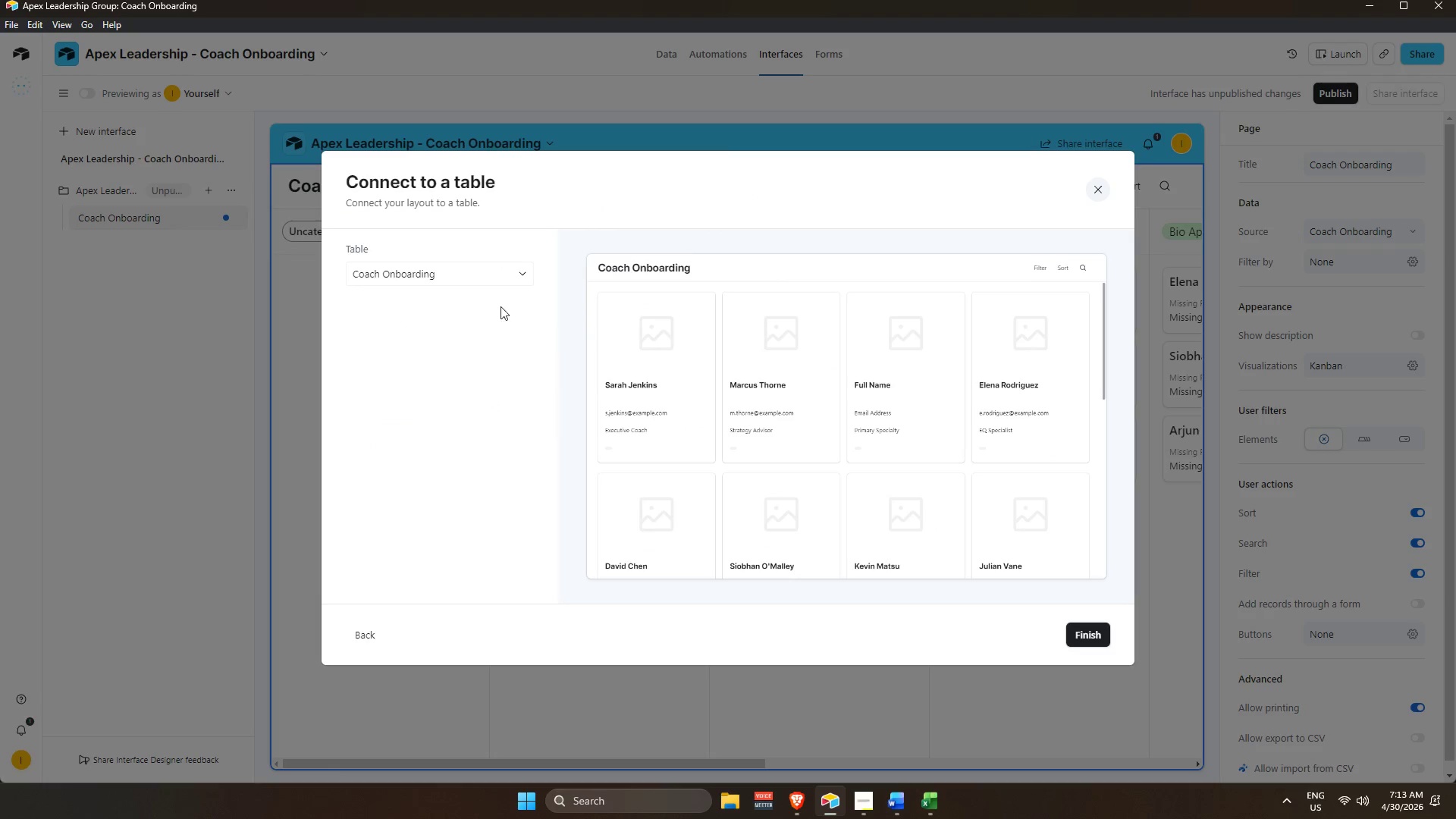 
left_click([488, 273])
 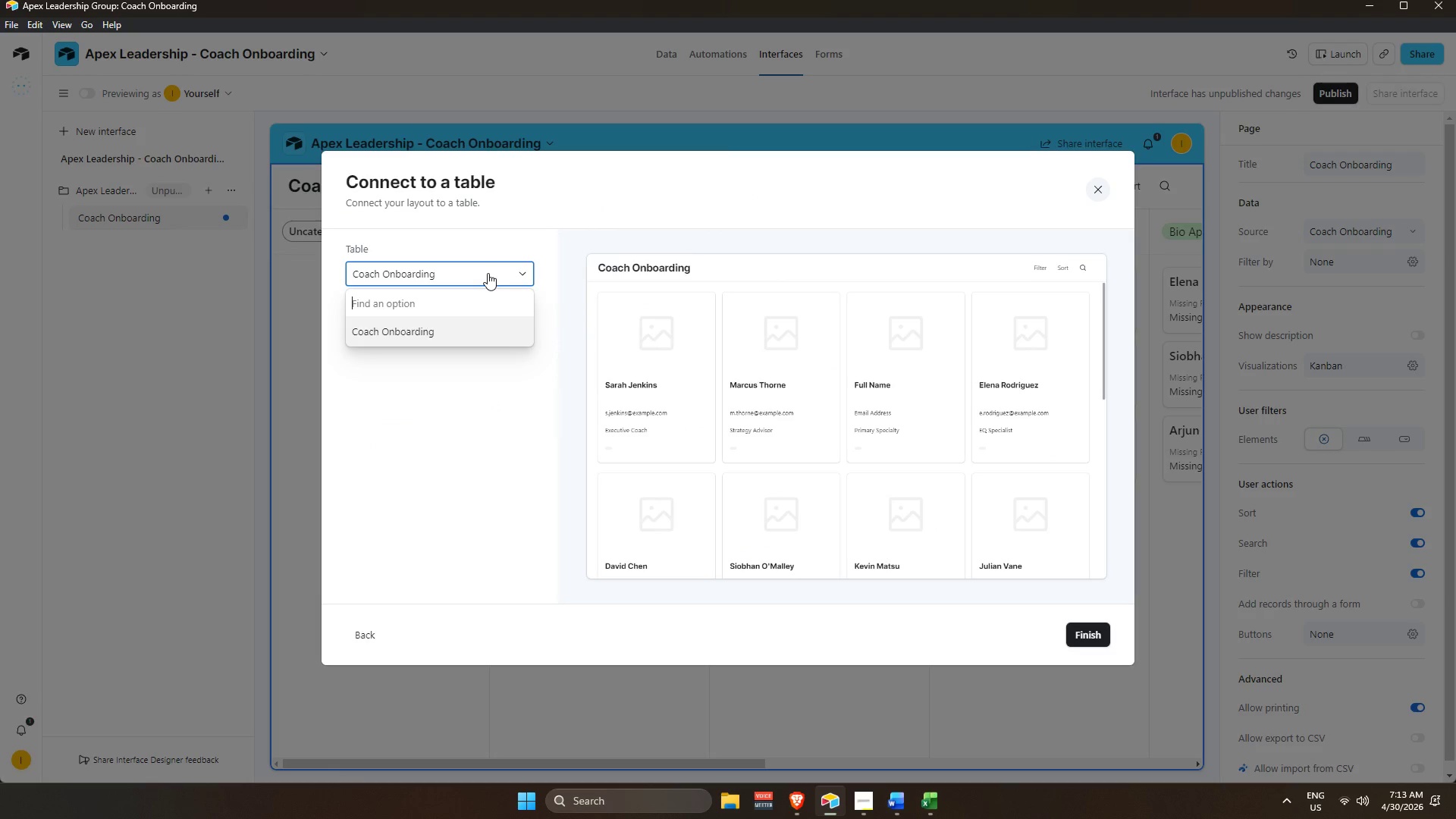 
left_click([488, 273])
 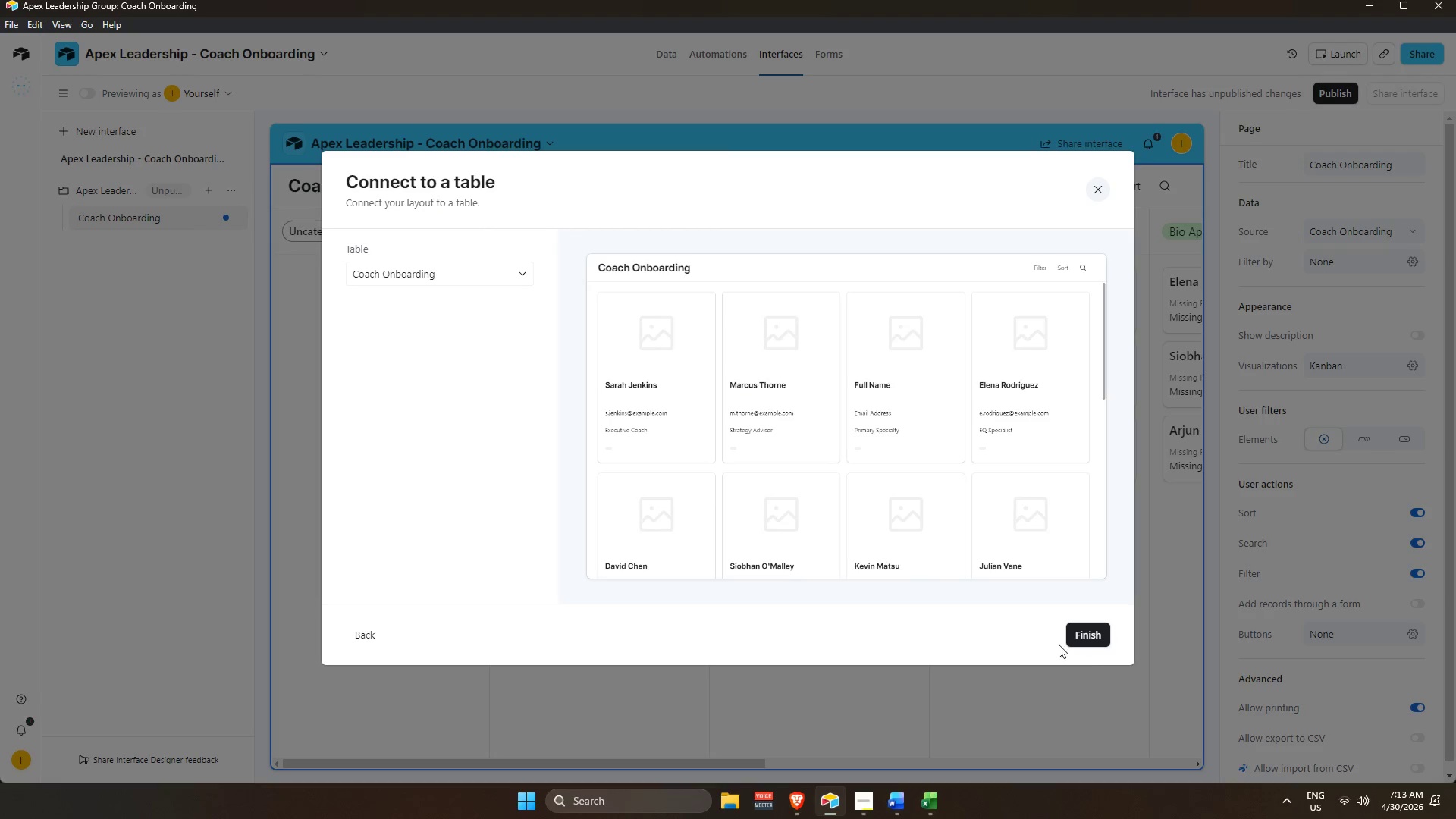 
left_click([1086, 640])
 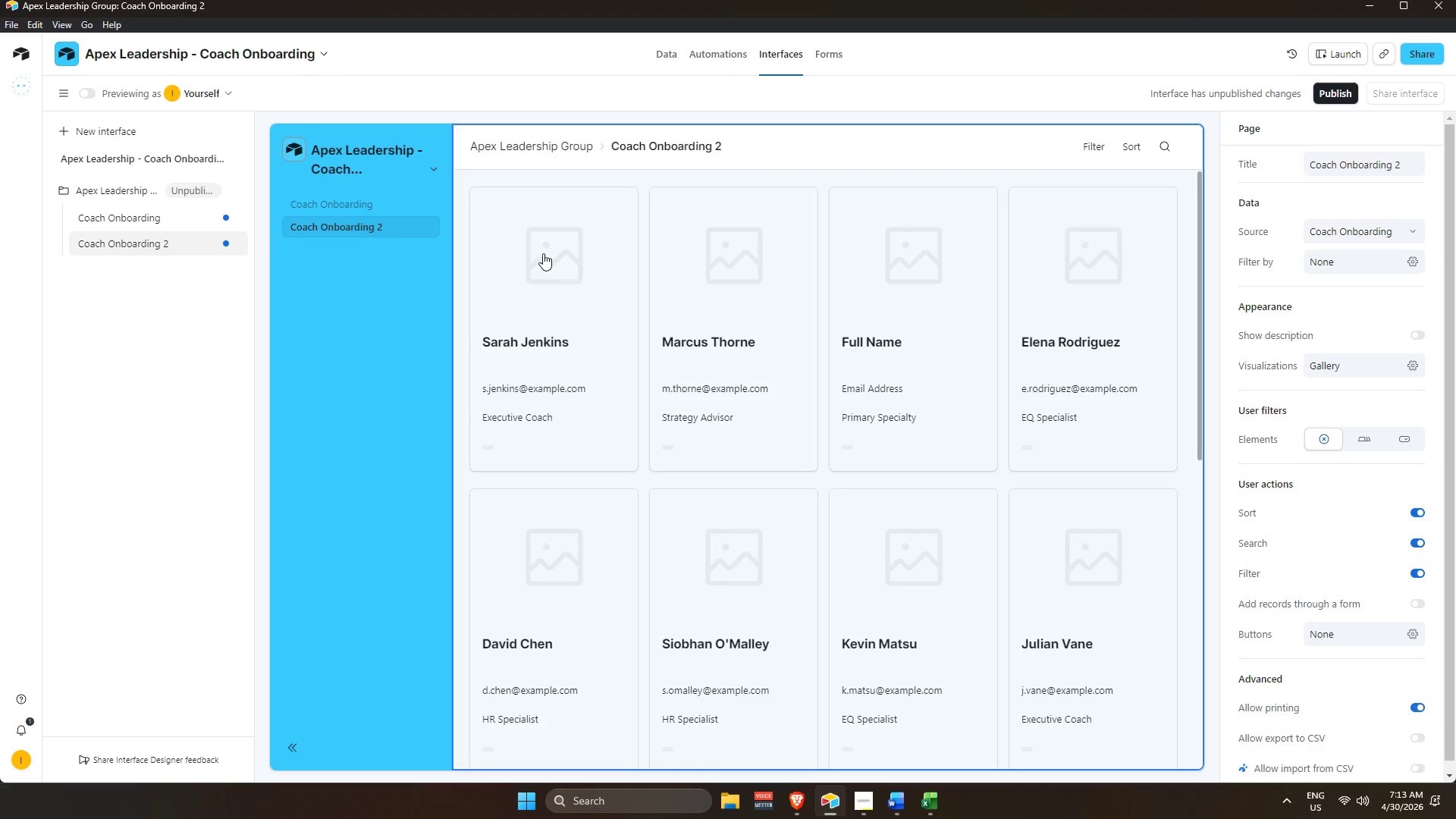 
wait(13.86)
 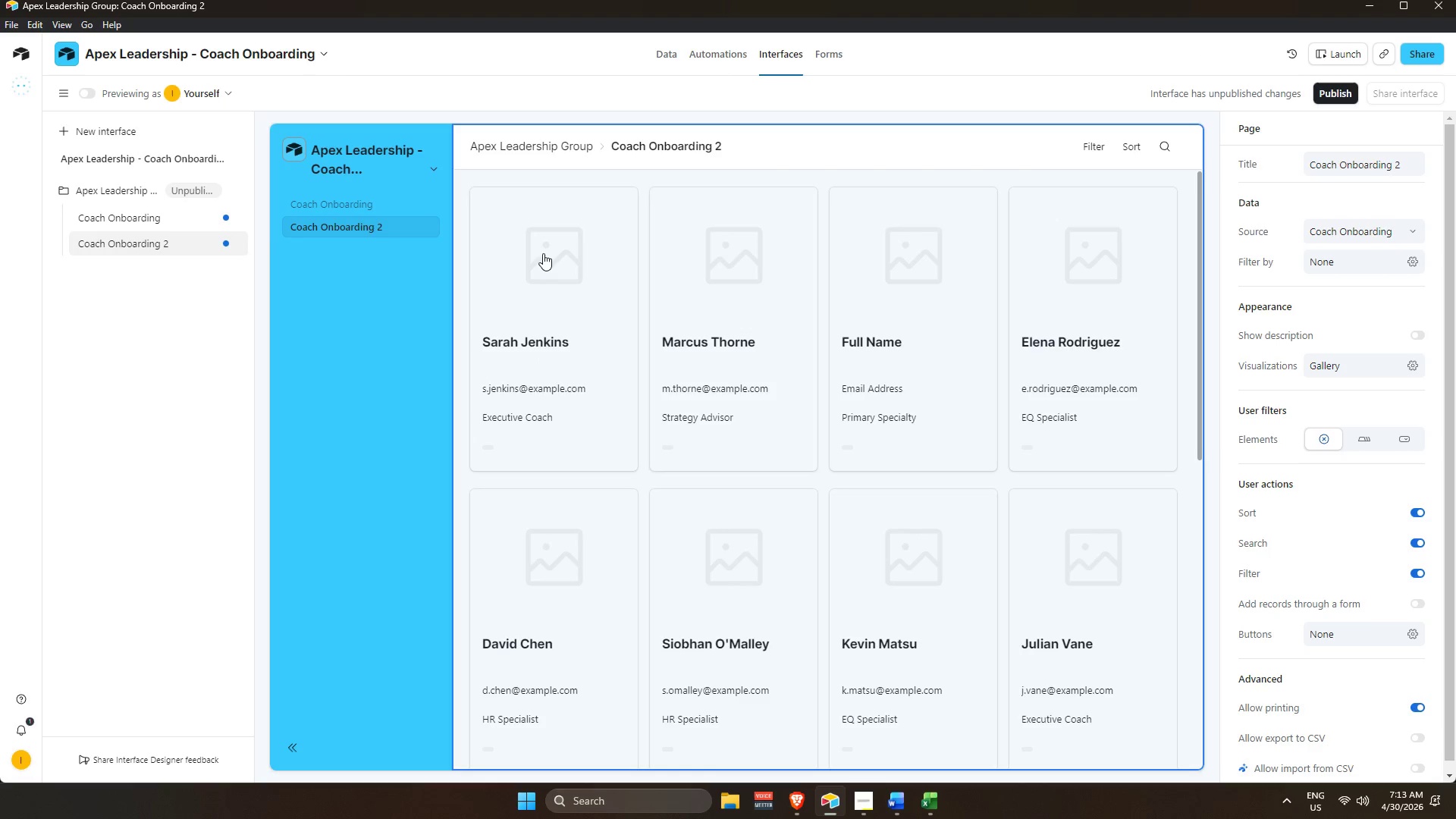 
scroll: coordinate [1313, 476], scroll_direction: up, amount: 2.0
 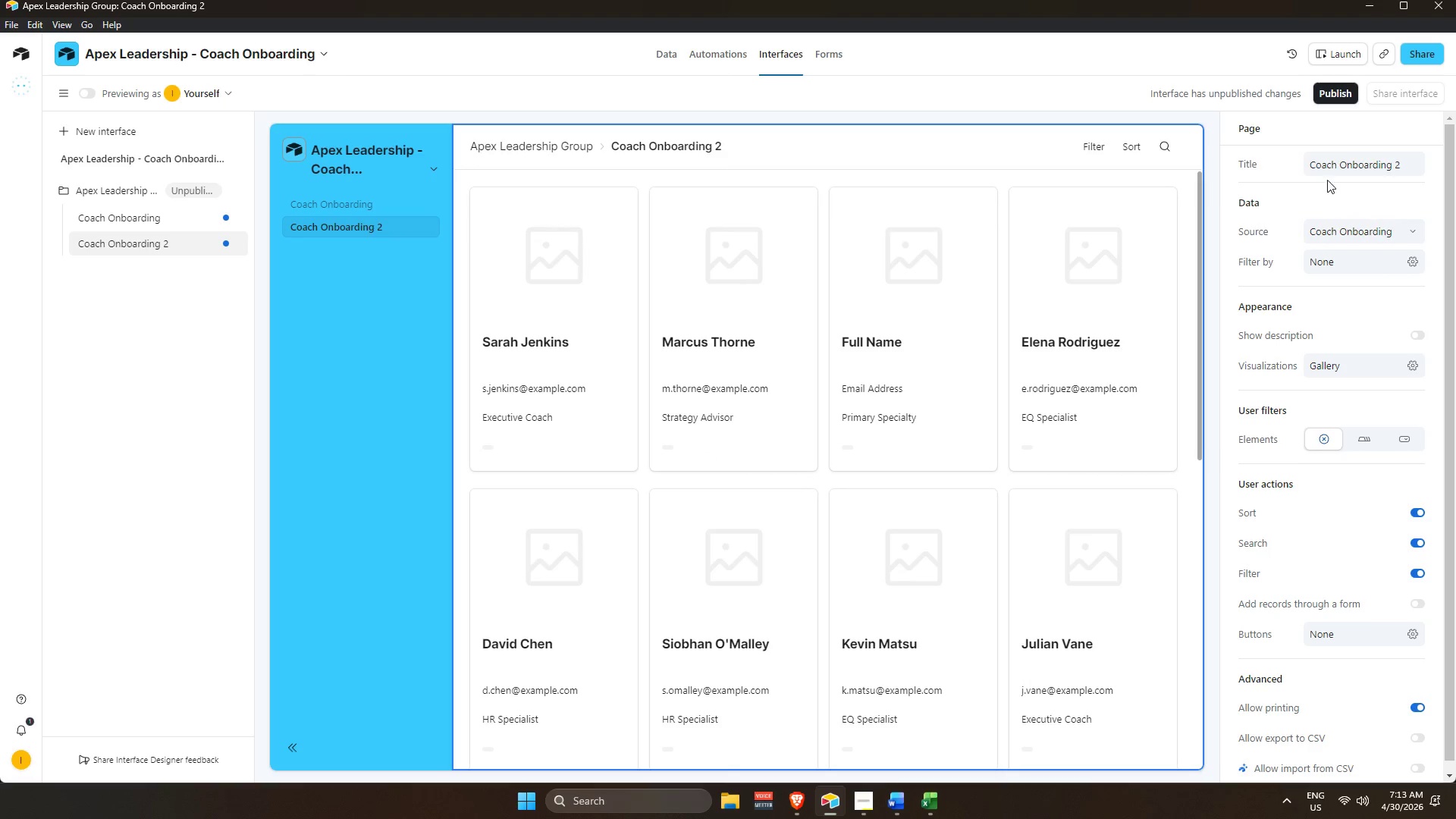 
left_click([1016, 149])
 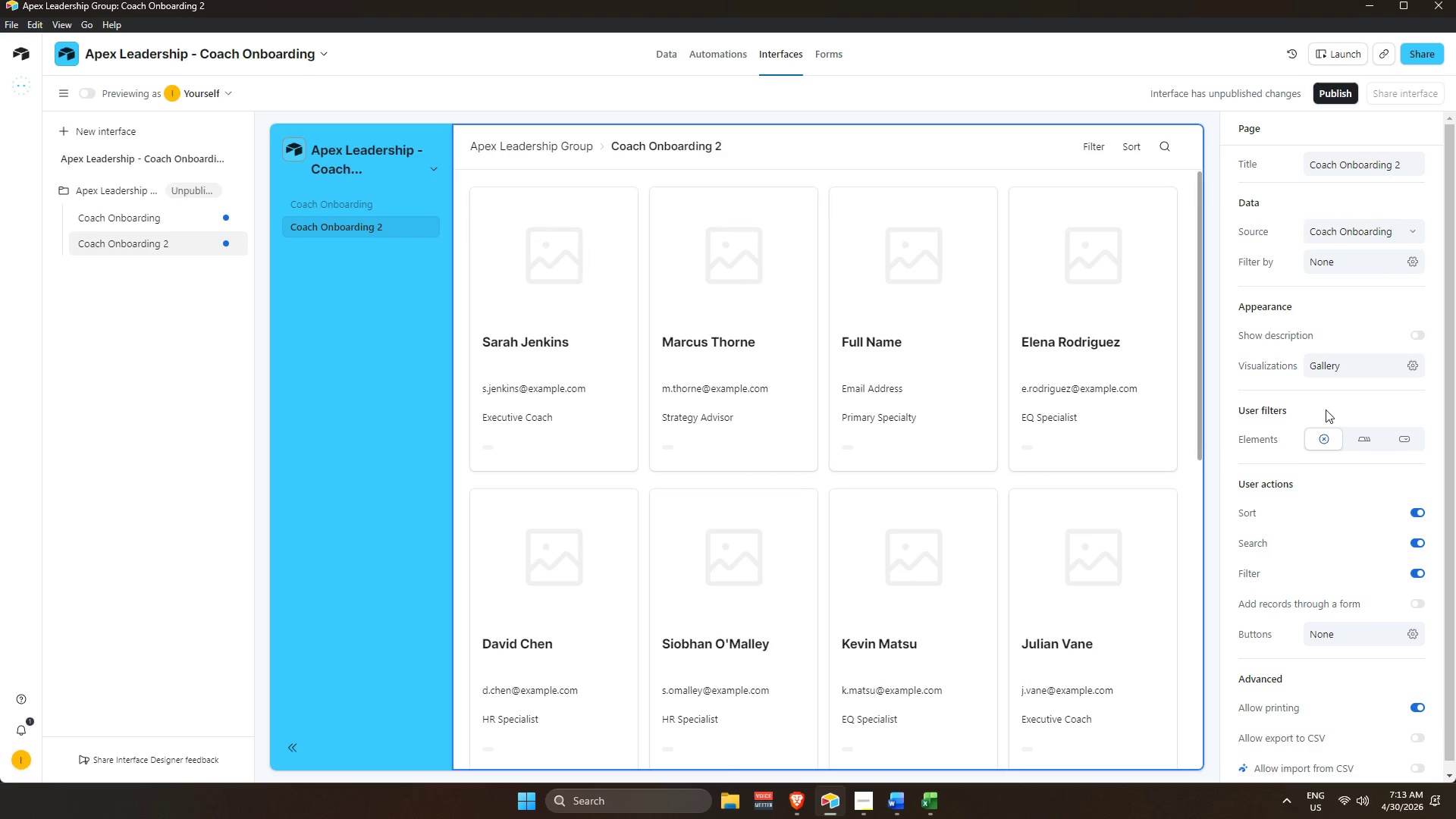 
scroll: coordinate [1332, 594], scroll_direction: down, amount: 5.0
 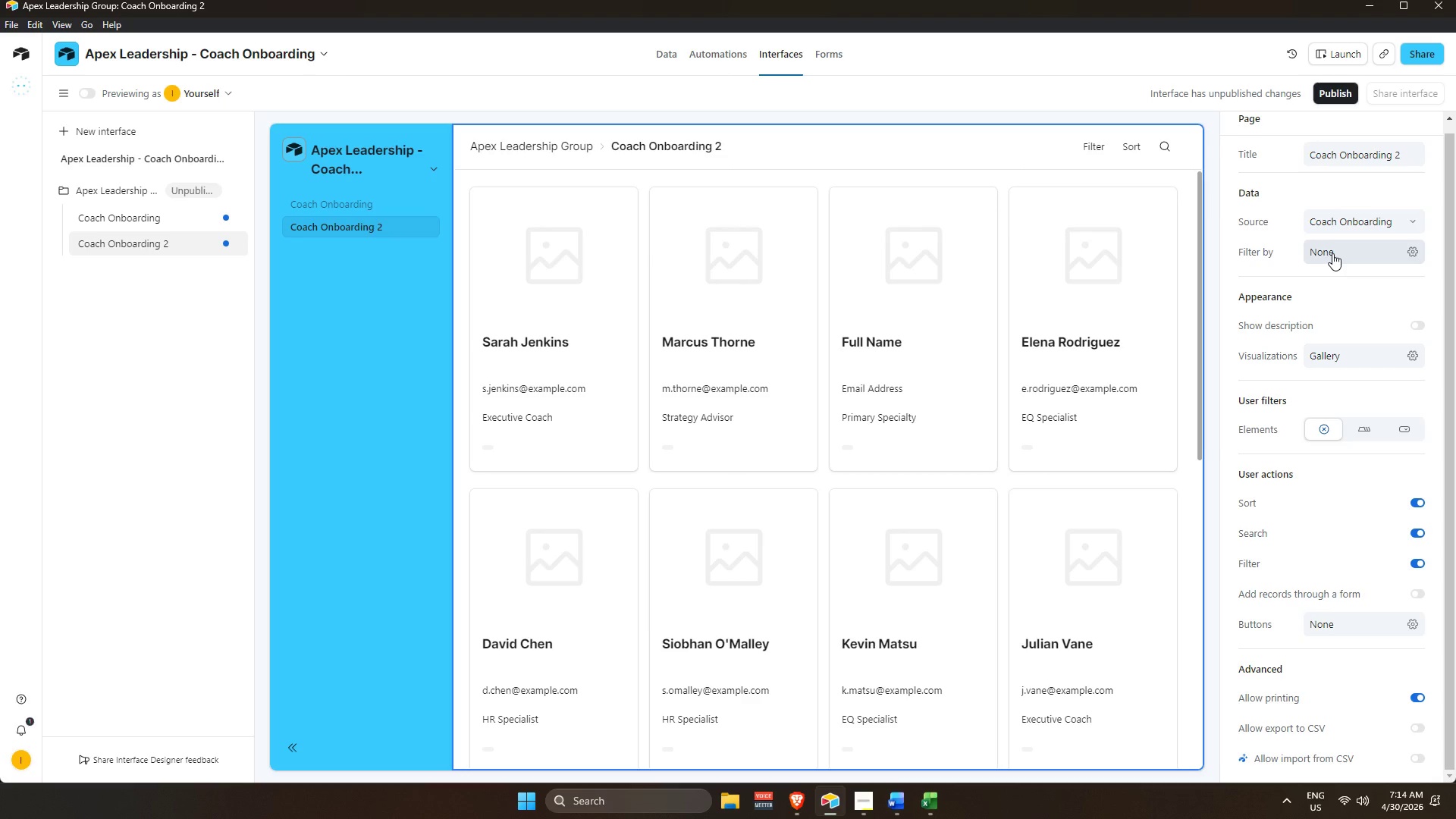 
left_click([1332, 253])
 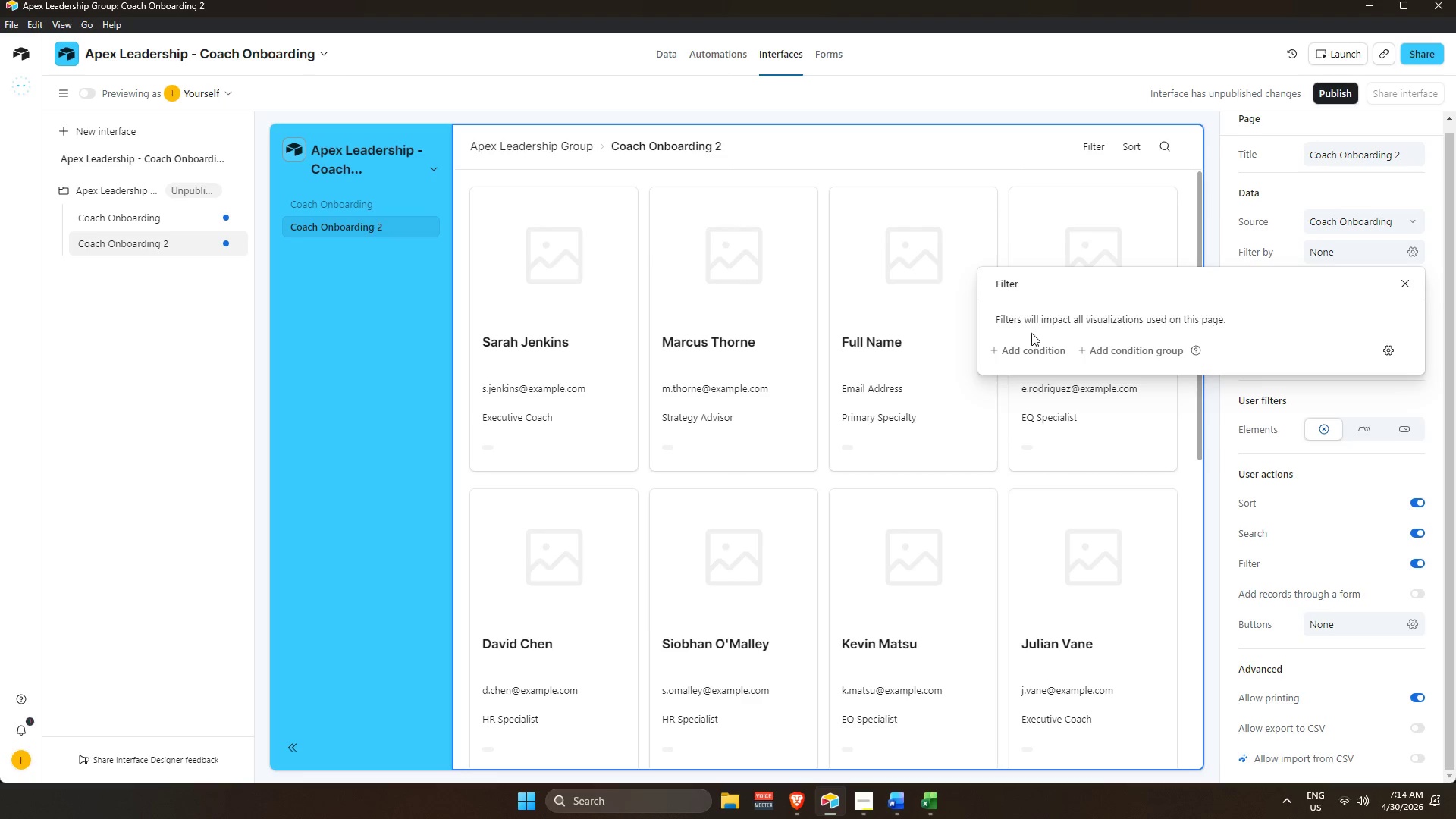 
left_click([996, 349])
 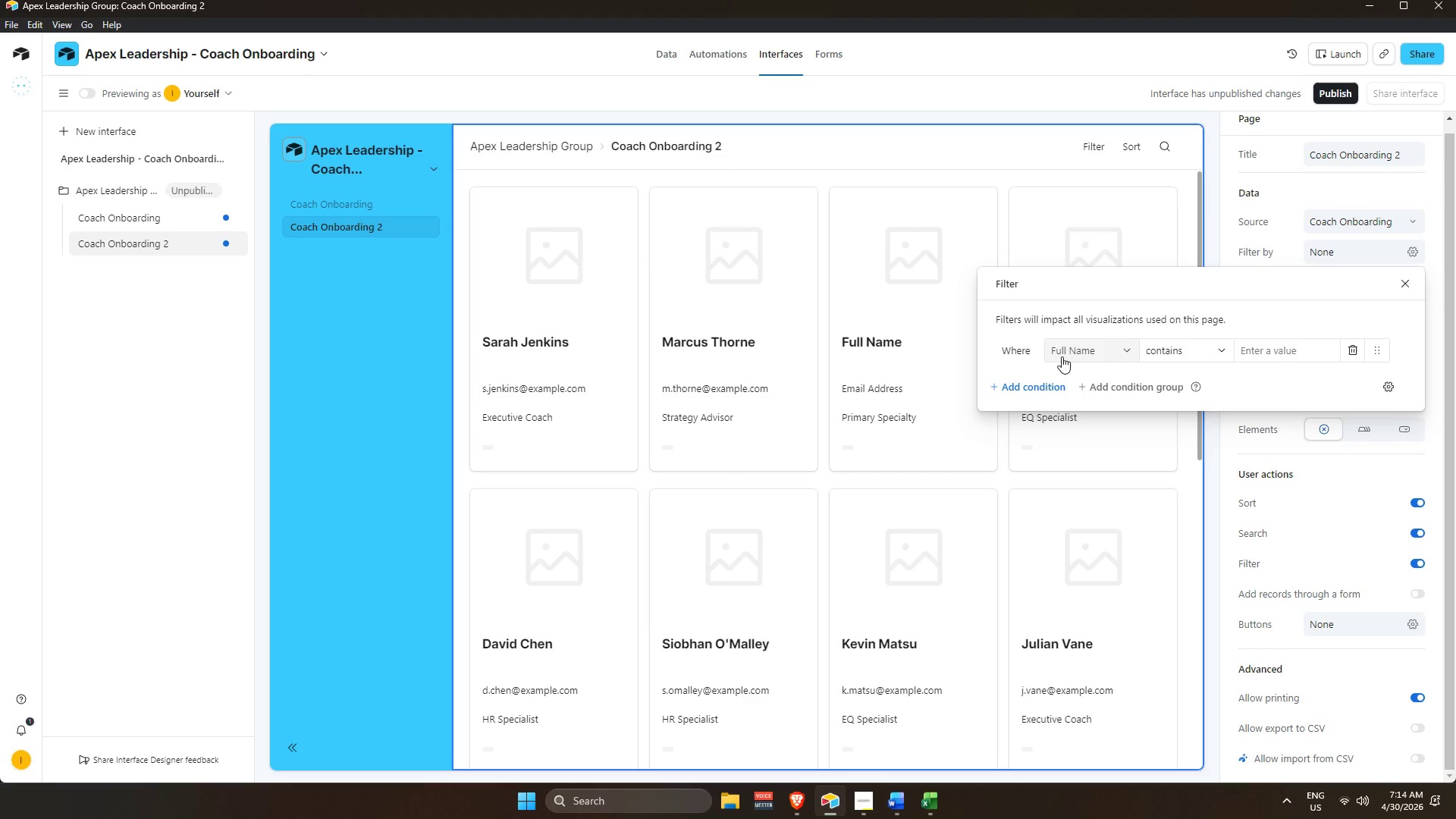 
left_click([1120, 353])
 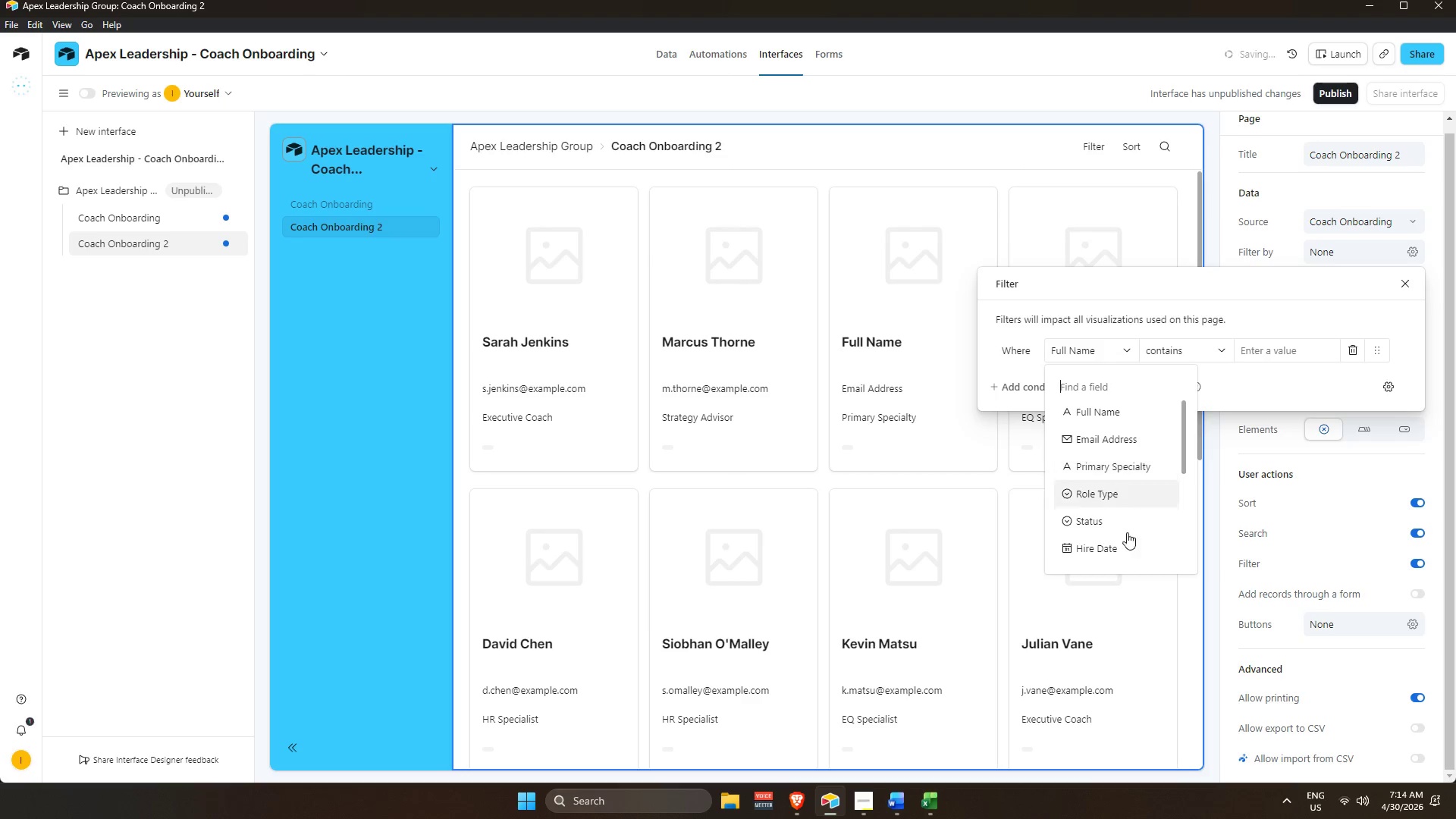 
scroll: coordinate [1124, 447], scroll_direction: down, amount: 2.0
 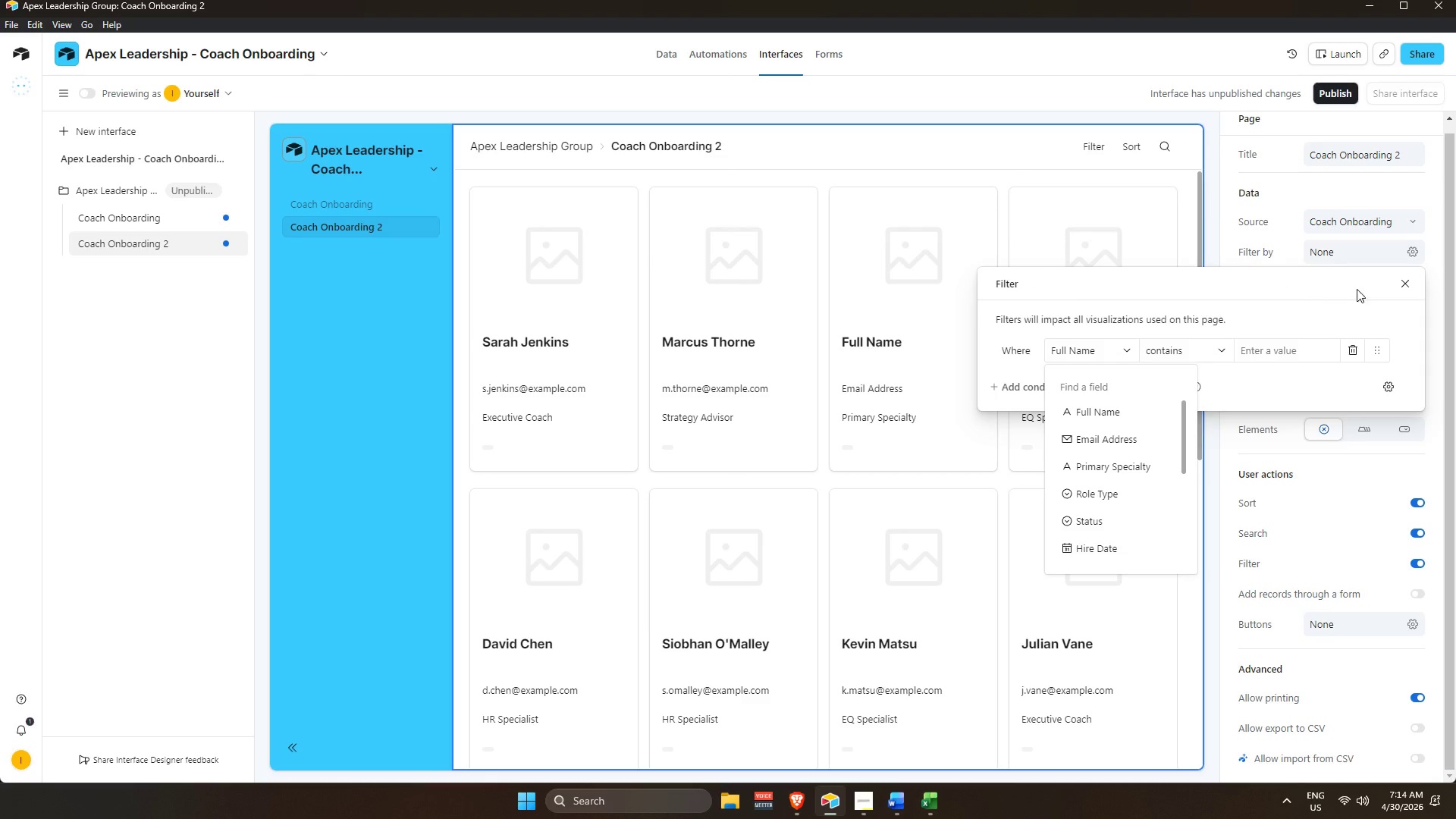 
wait(5.6)
 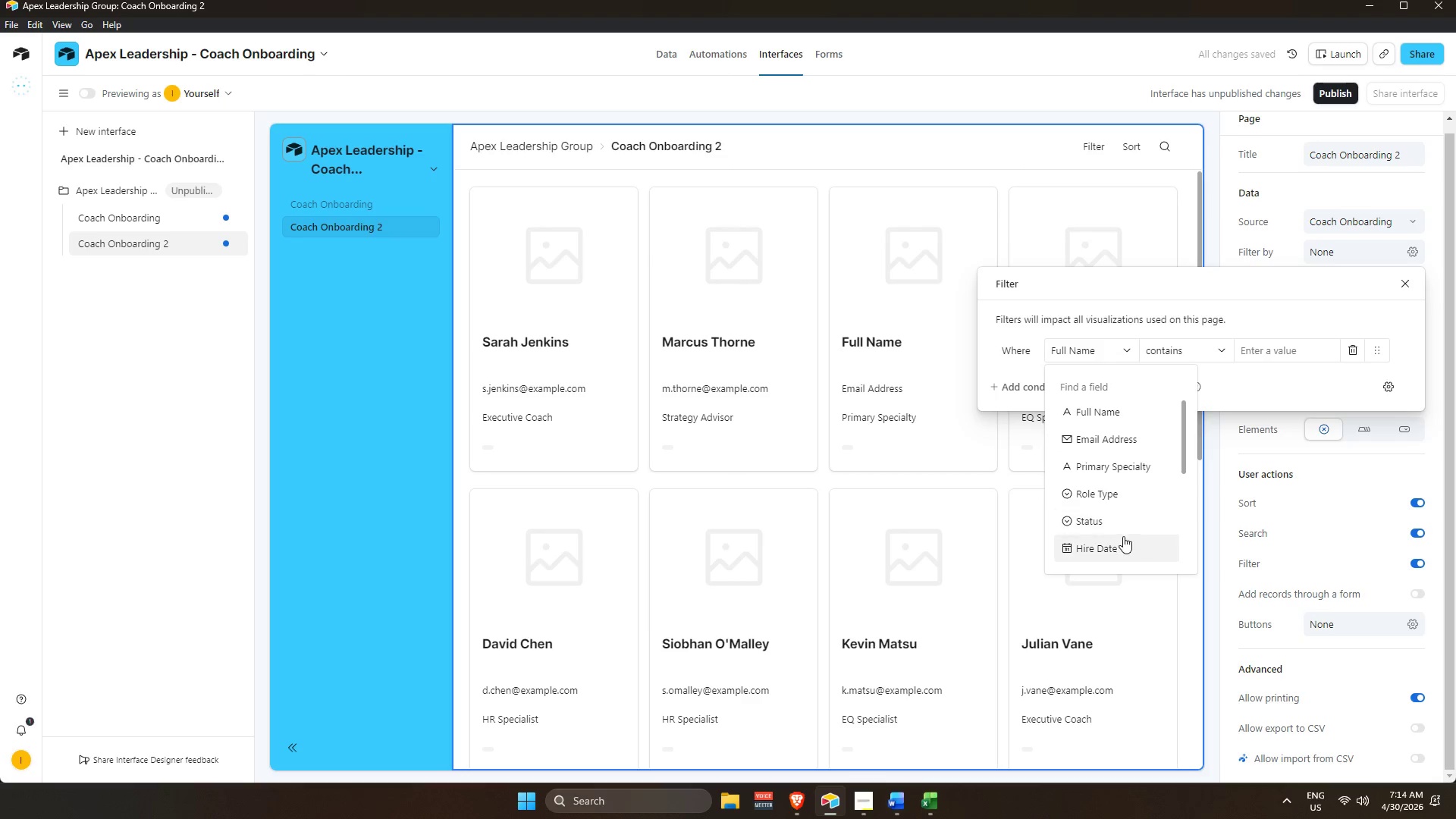 
scroll: coordinate [1270, 294], scroll_direction: up, amount: 3.0
 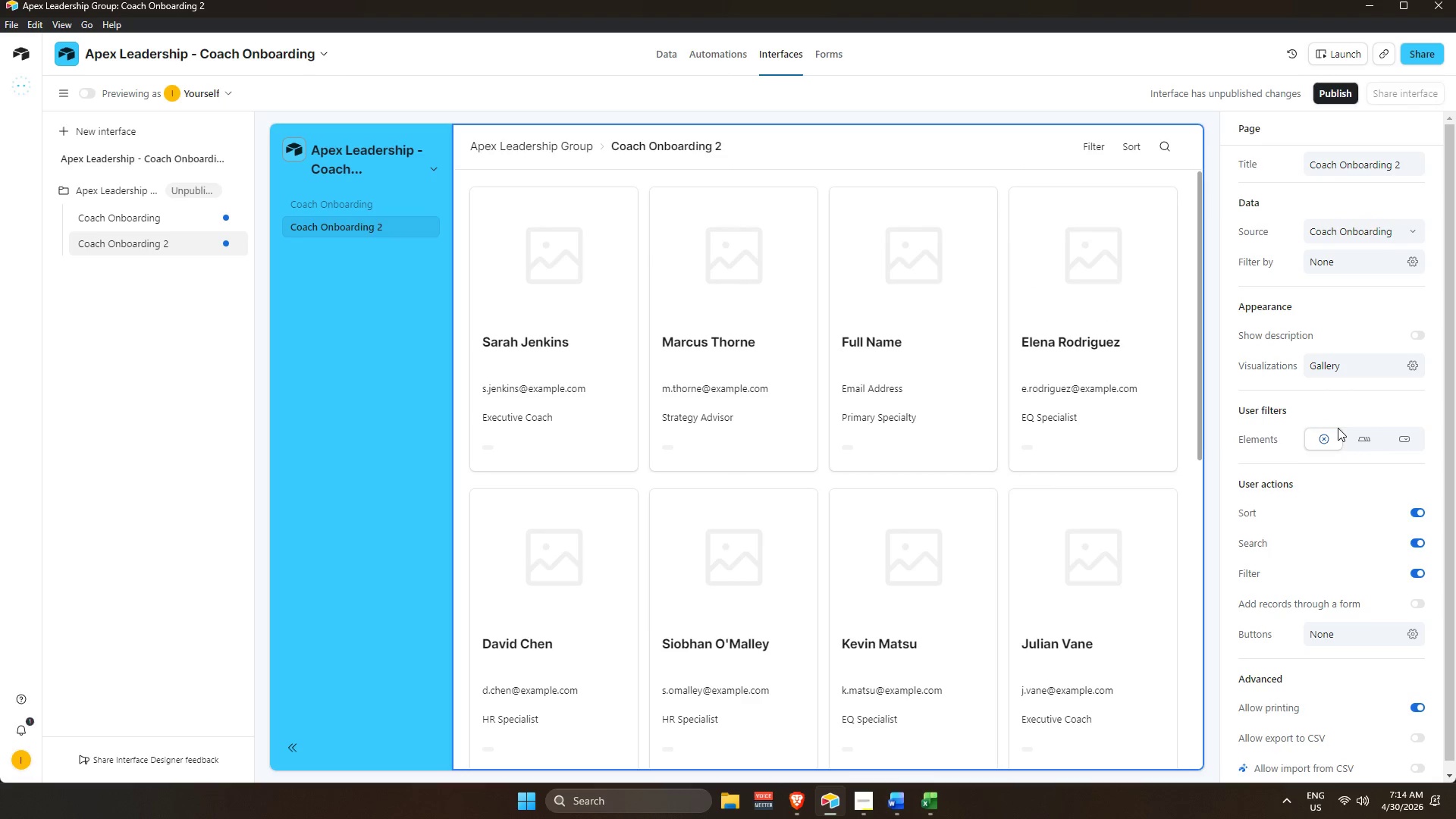 
wait(10.18)
 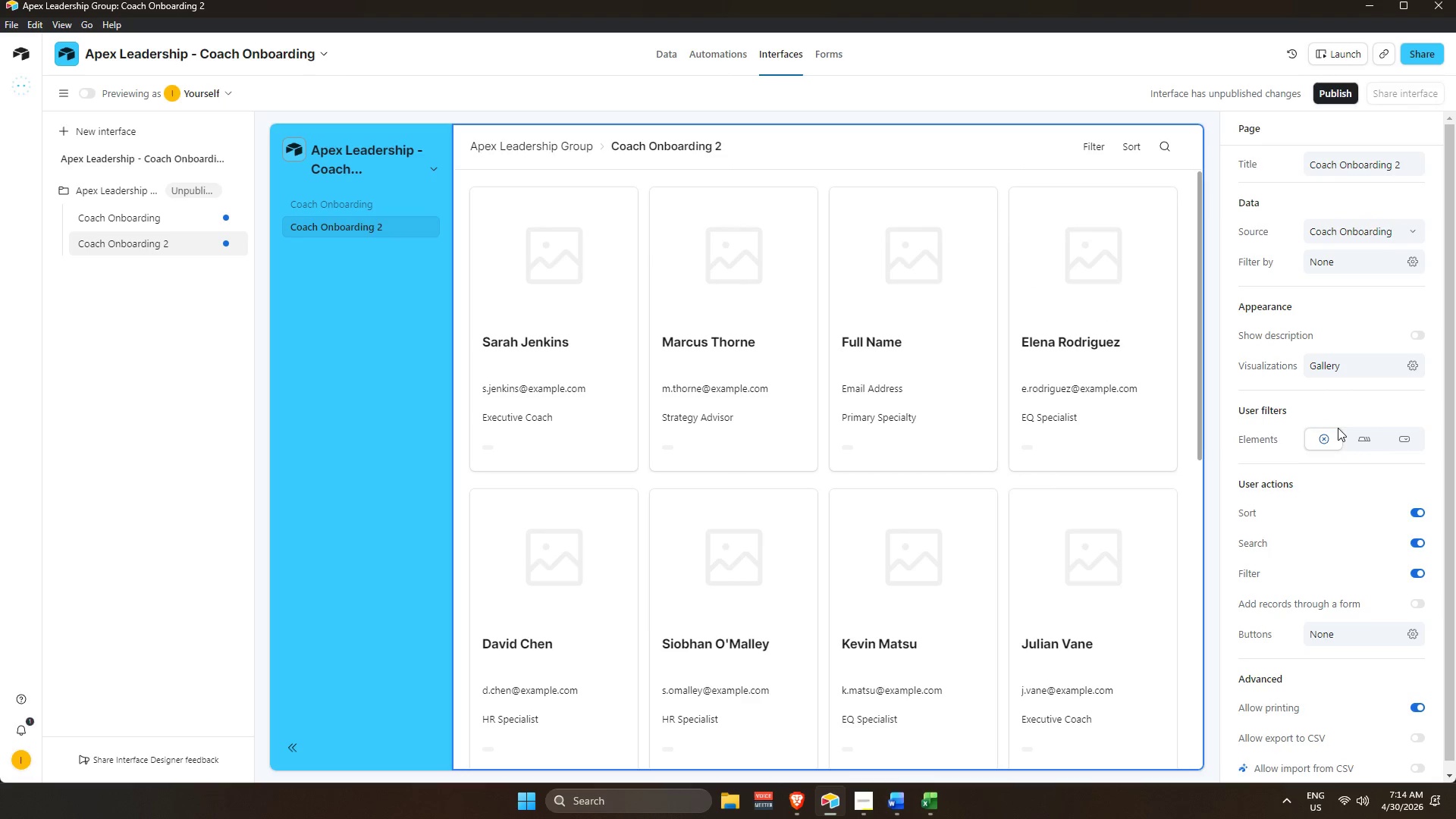 
mouse_move([1315, 284])
 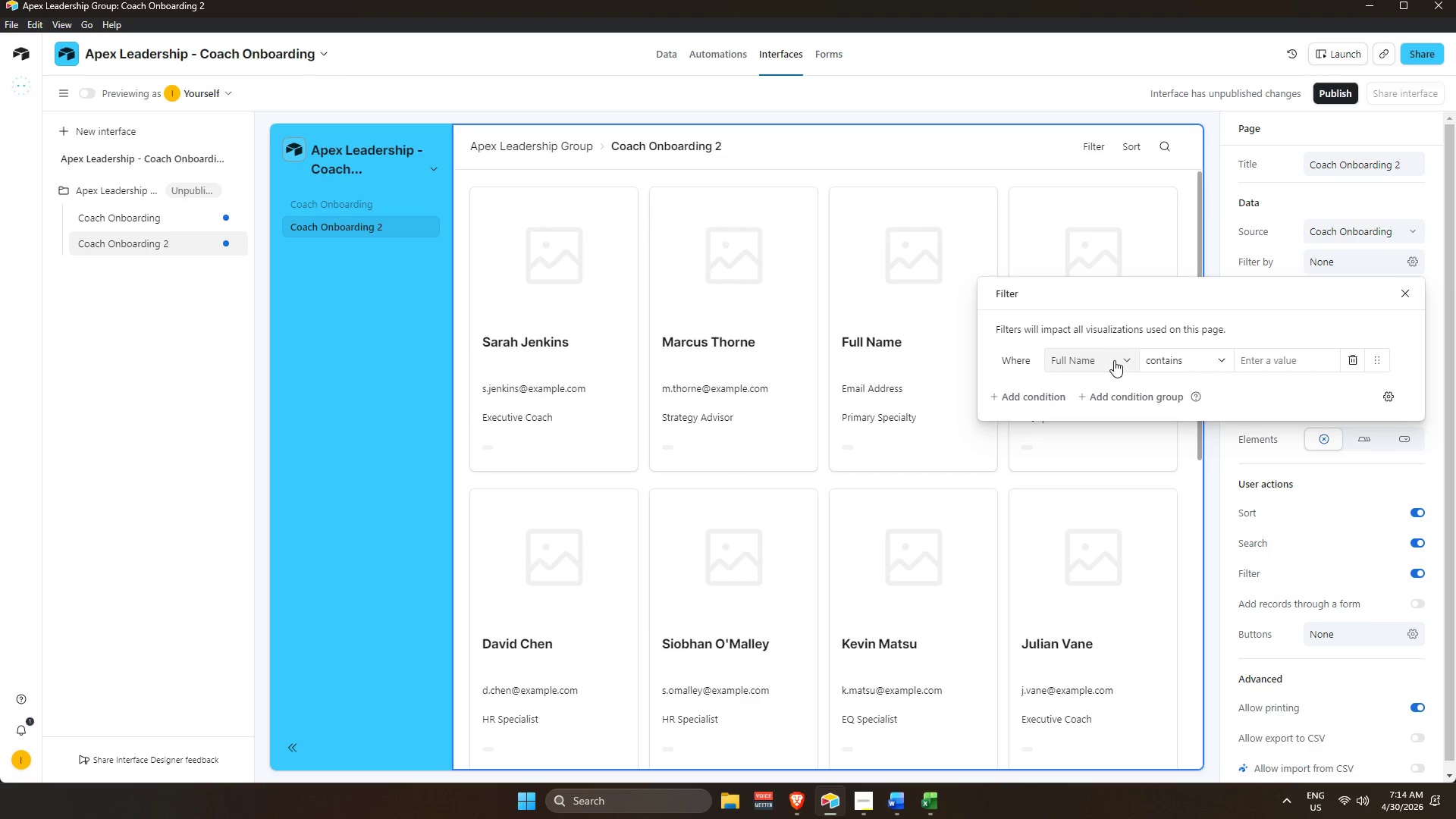 
left_click([1114, 361])
 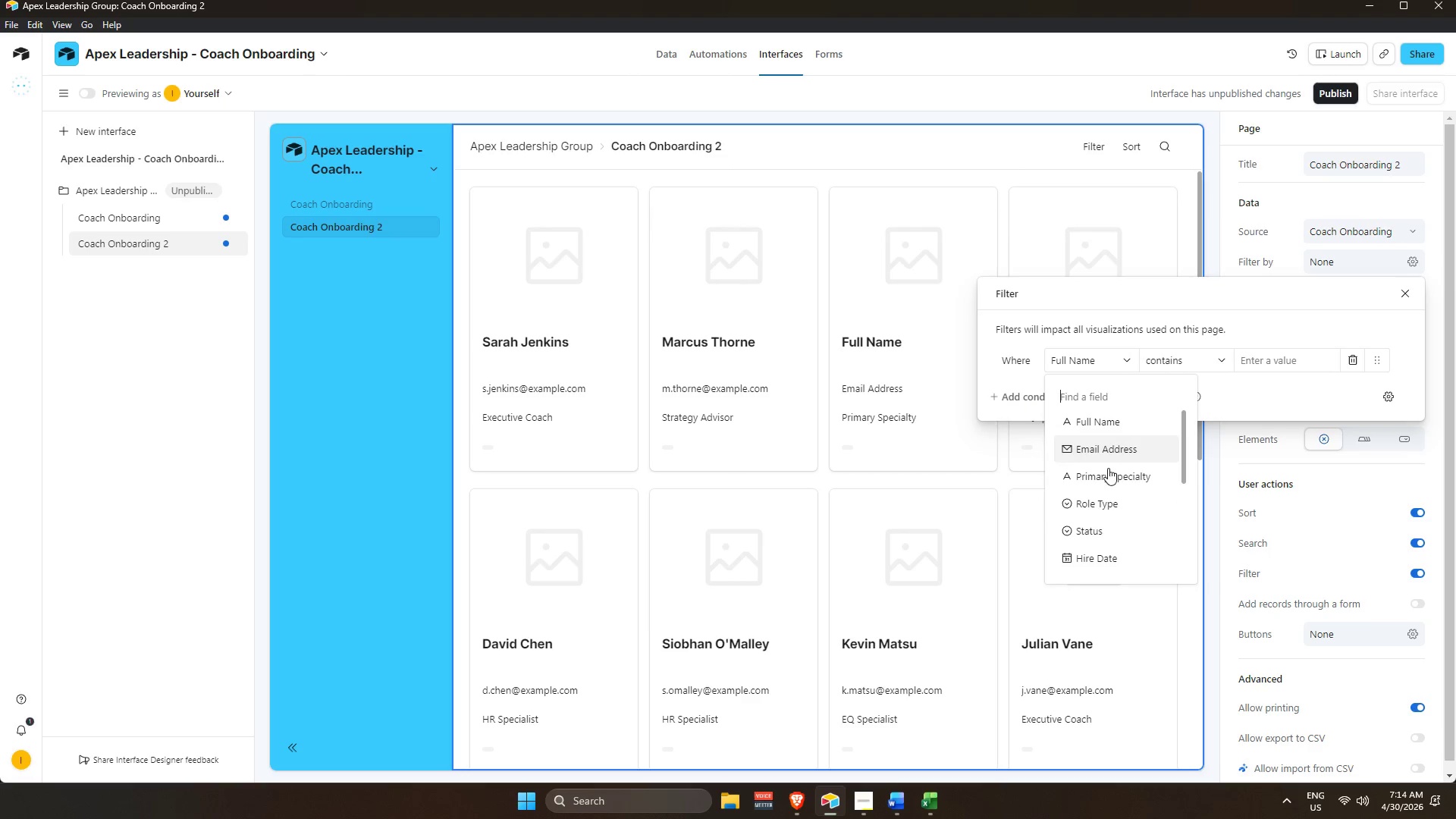 
scroll: coordinate [1090, 502], scroll_direction: down, amount: 1.0
 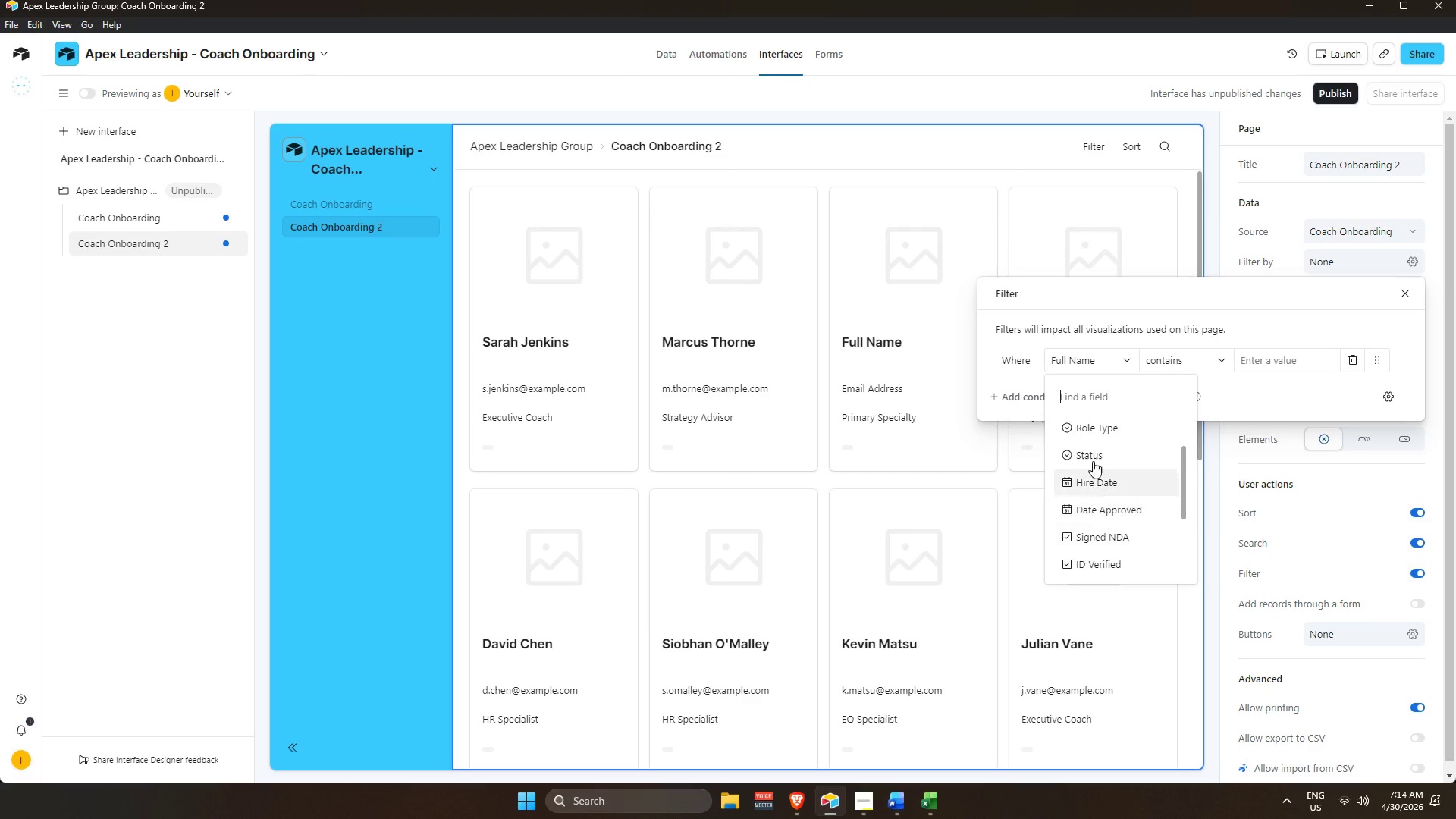 
left_click([1090, 456])
 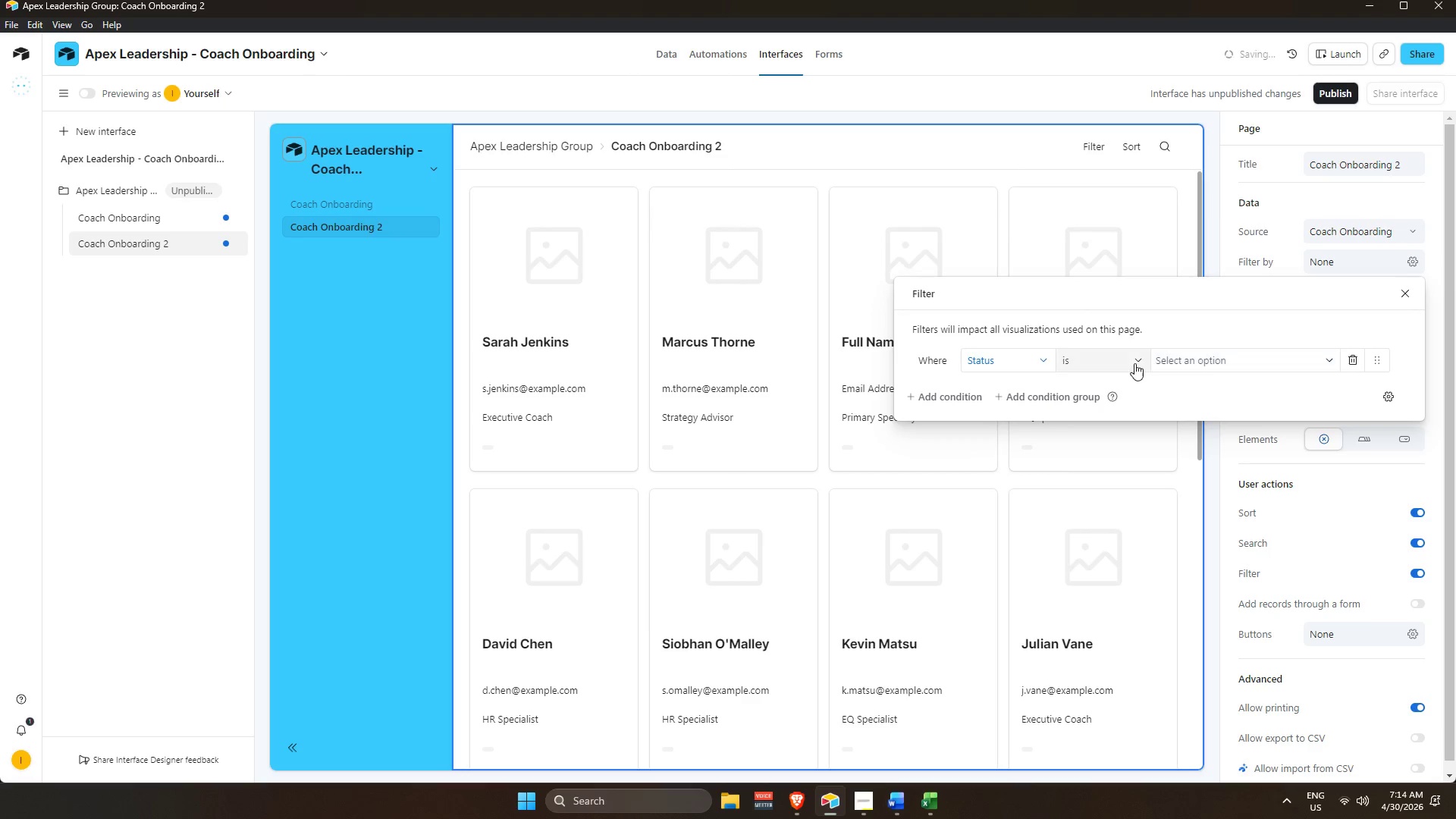 
left_click([1134, 363])
 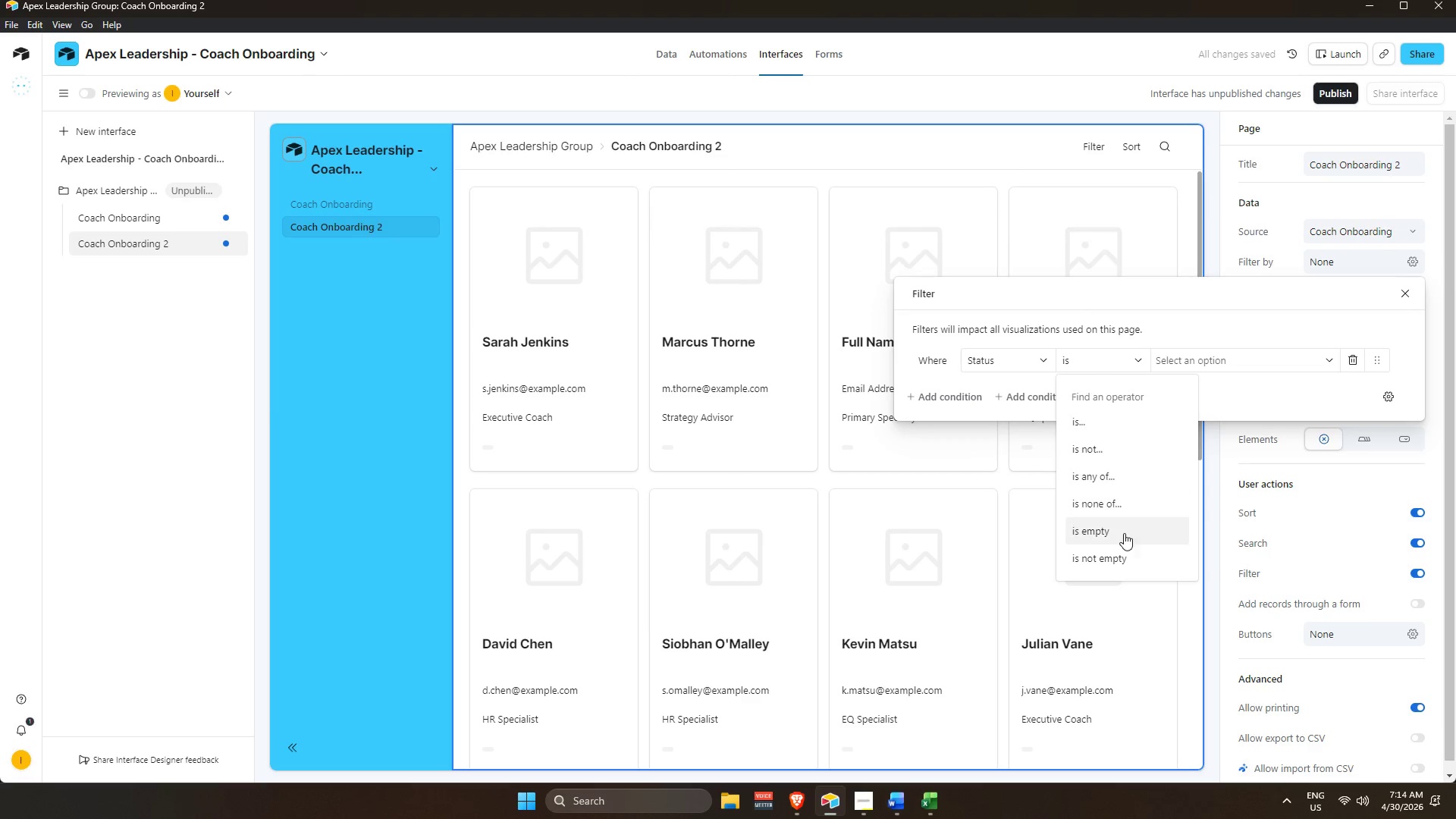 
scroll: coordinate [1124, 543], scroll_direction: down, amount: 2.0
 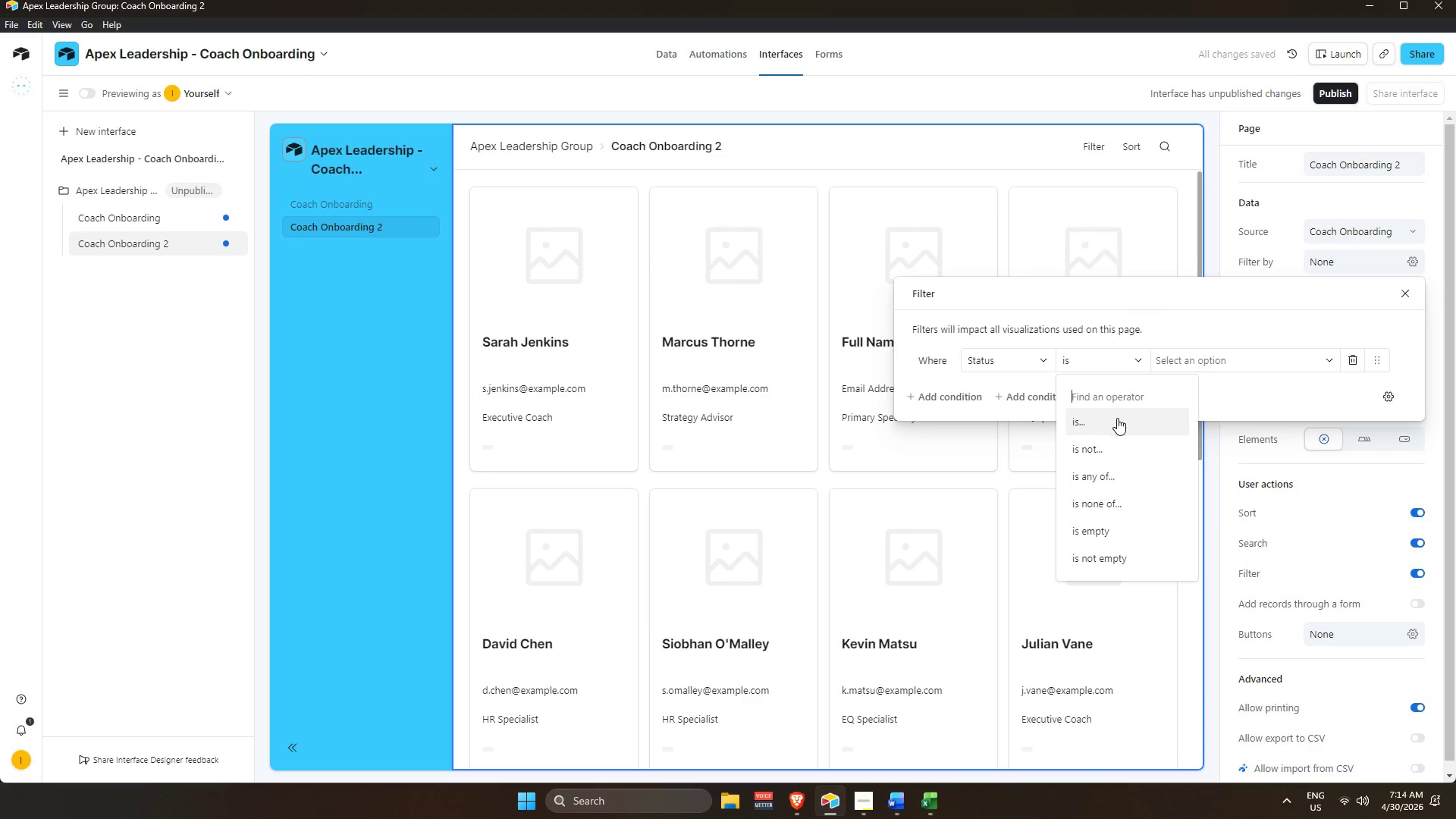 
left_click([1117, 418])
 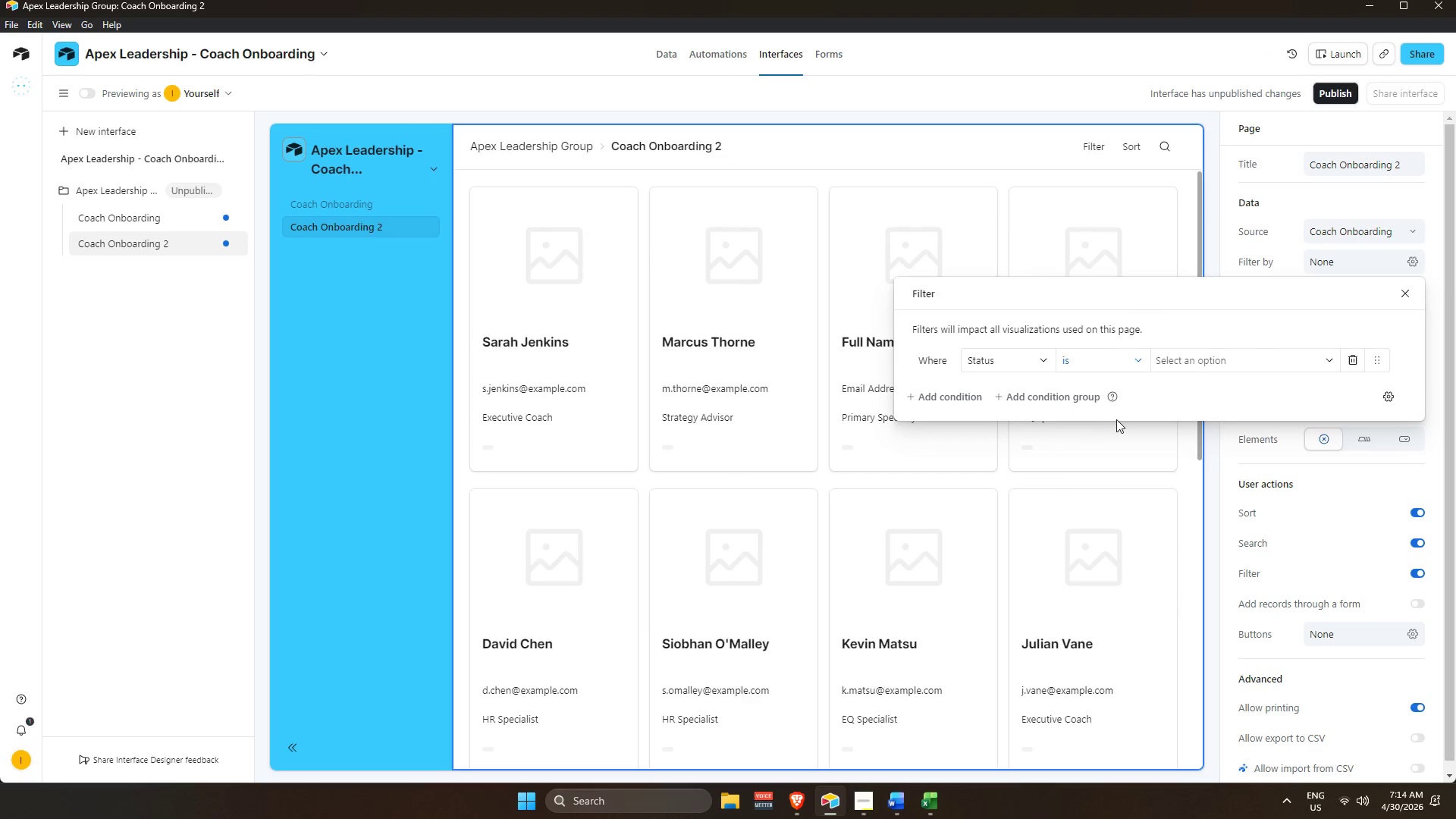 
scroll: coordinate [1119, 420], scroll_direction: up, amount: 2.0
 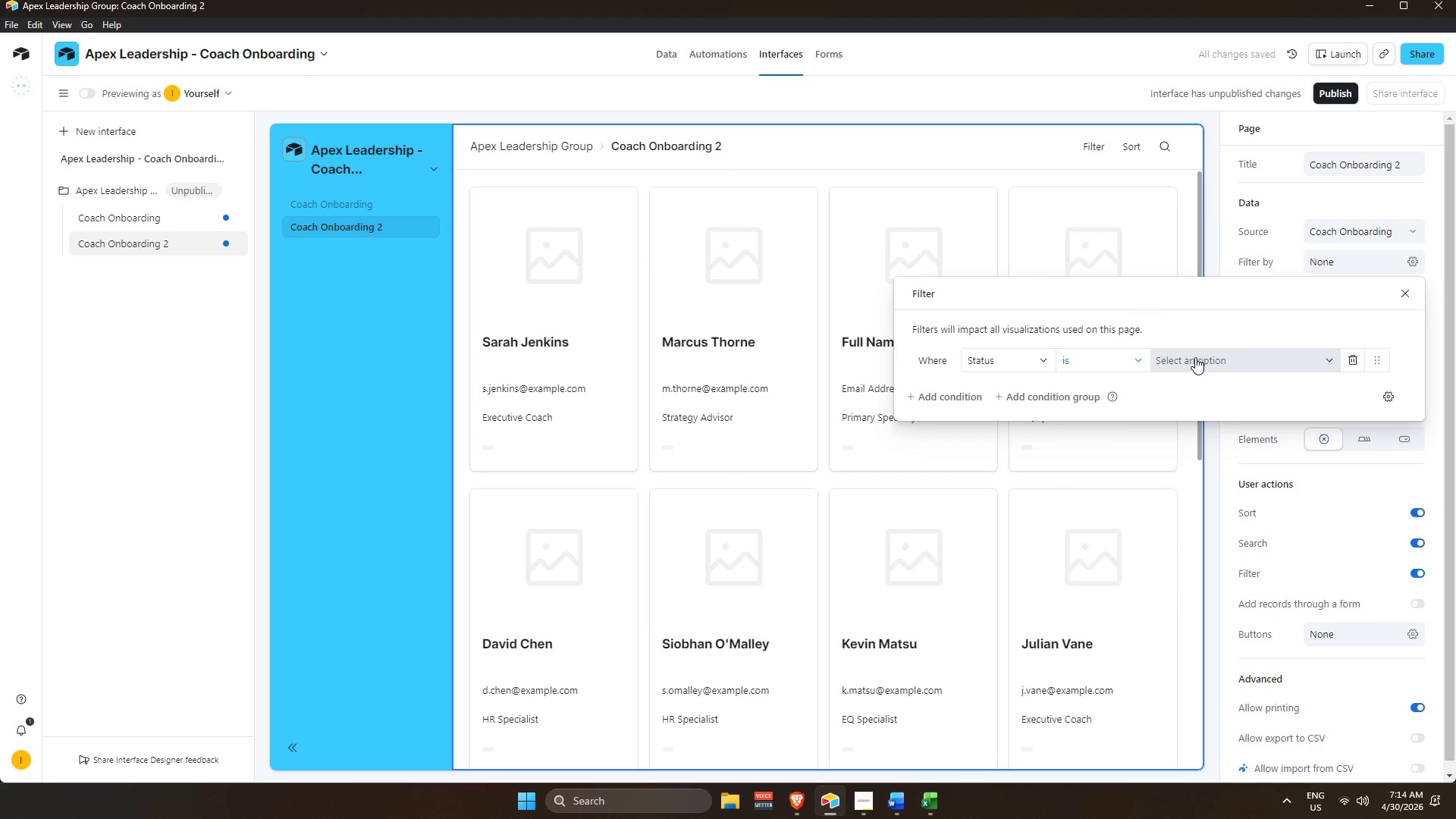 
left_click([1195, 357])
 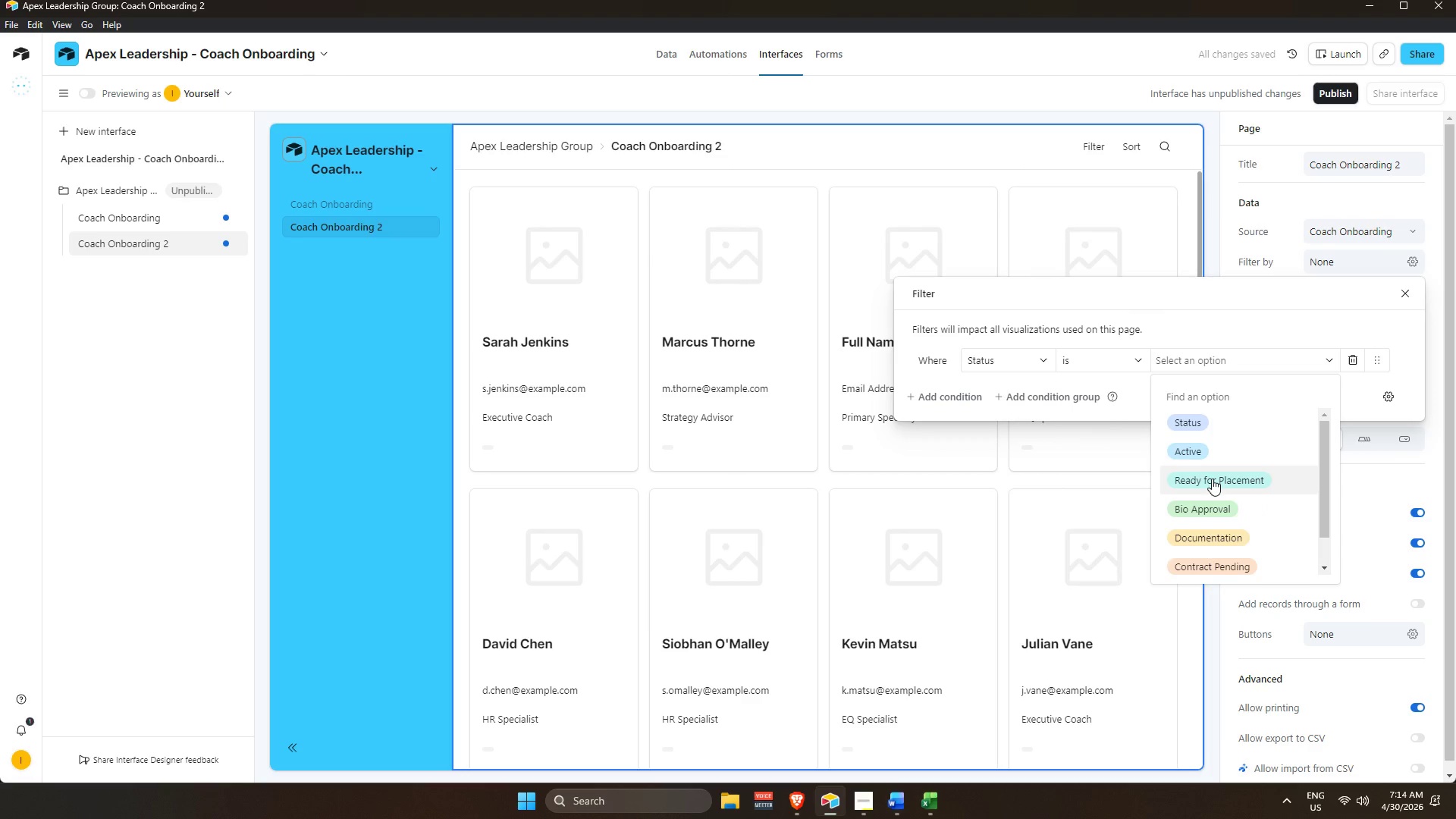 
left_click([1212, 479])
 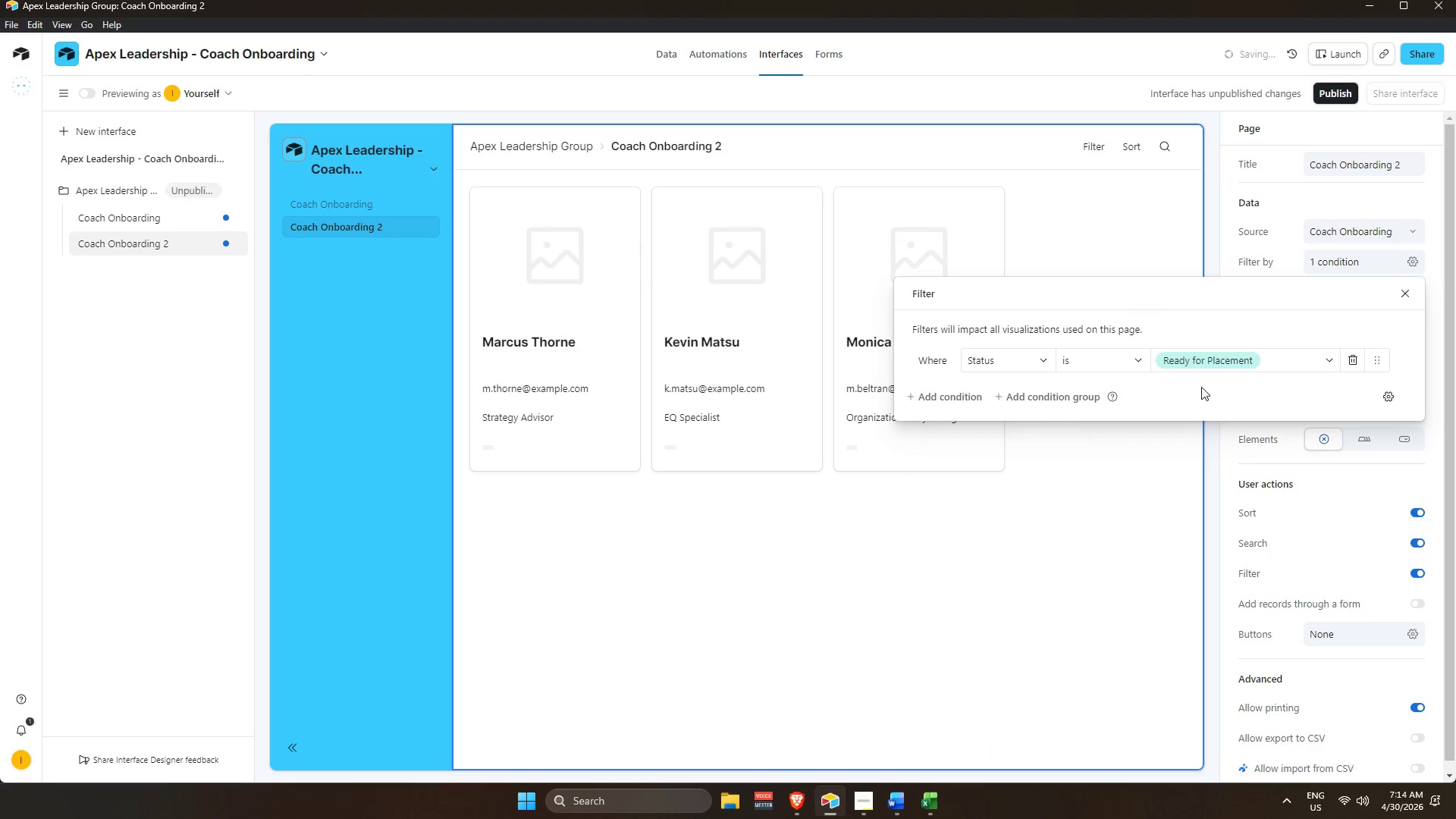 
left_click([1201, 387])
 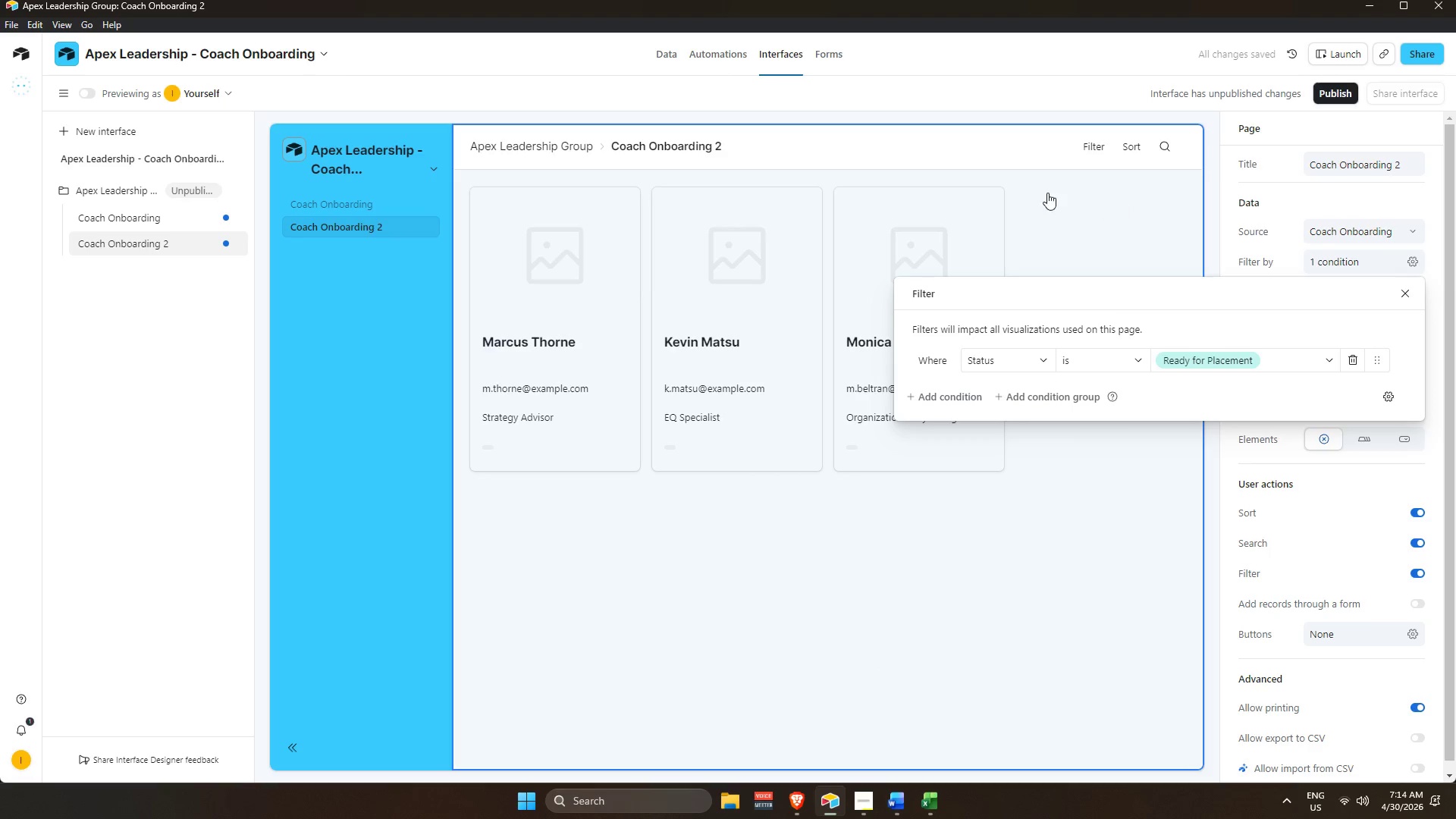 
left_click([971, 144])
 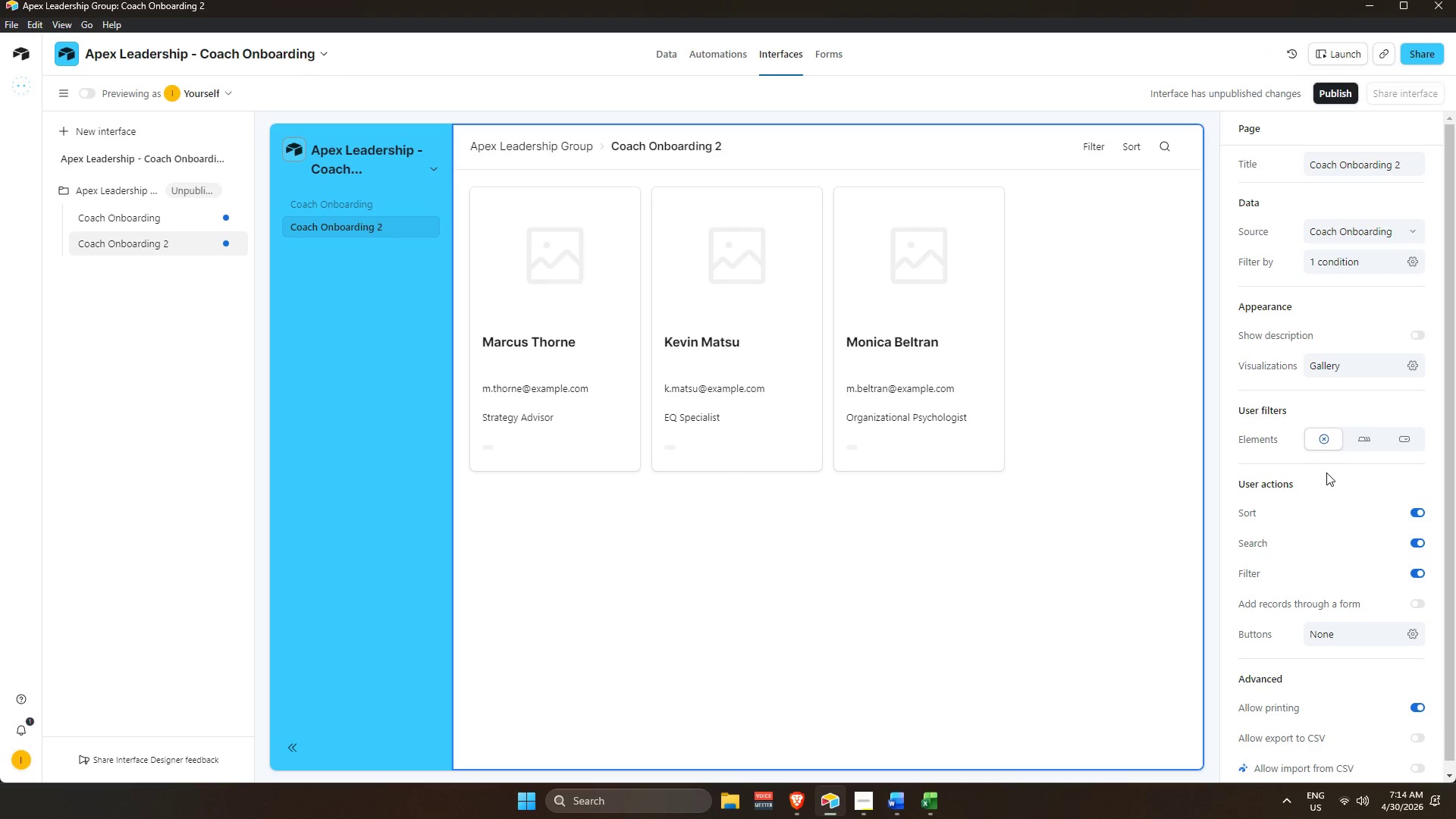 
wait(6.88)
 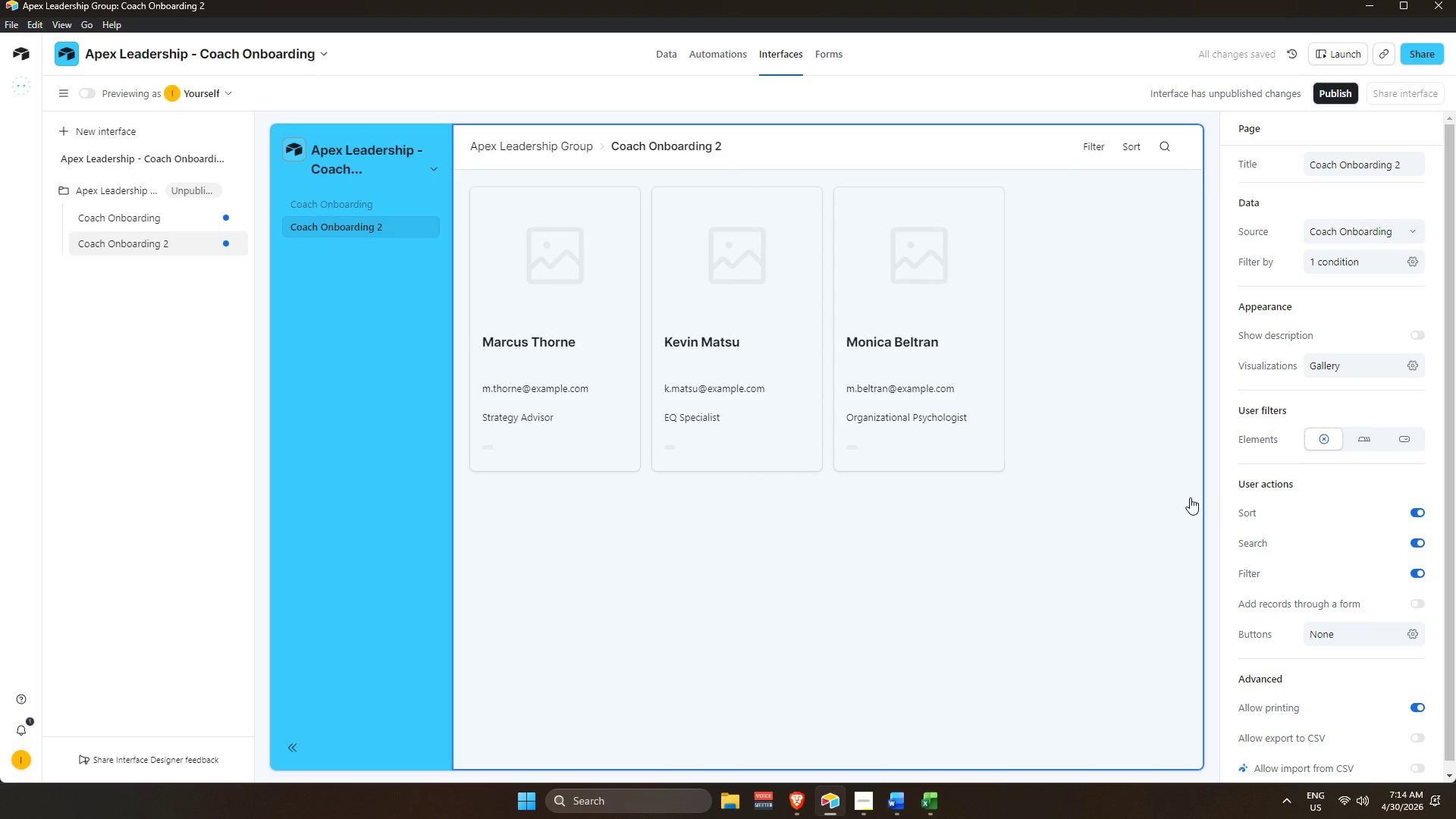 
scroll: coordinate [1290, 396], scroll_direction: down, amount: 2.0
 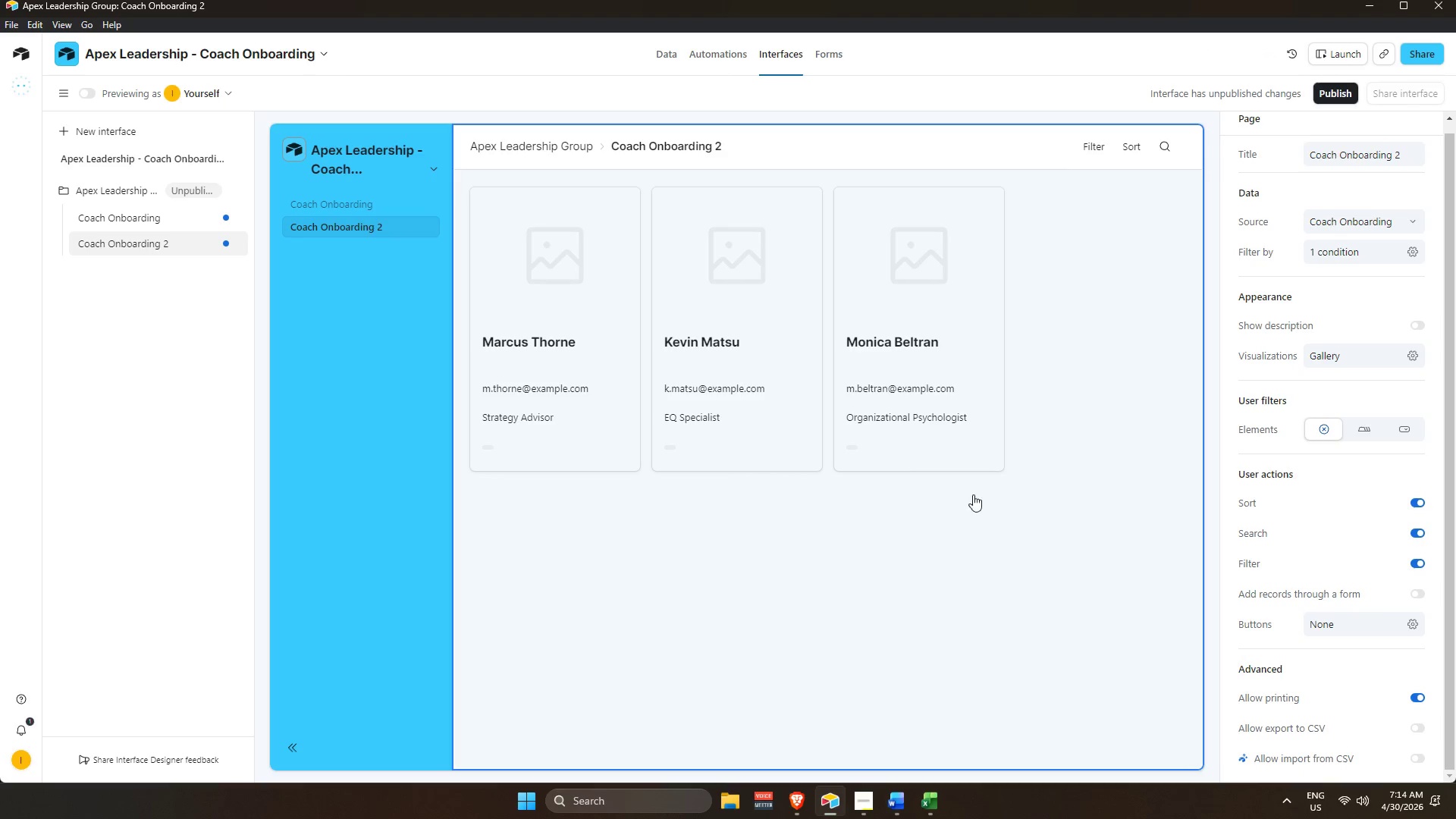 
left_click([1011, 521])
 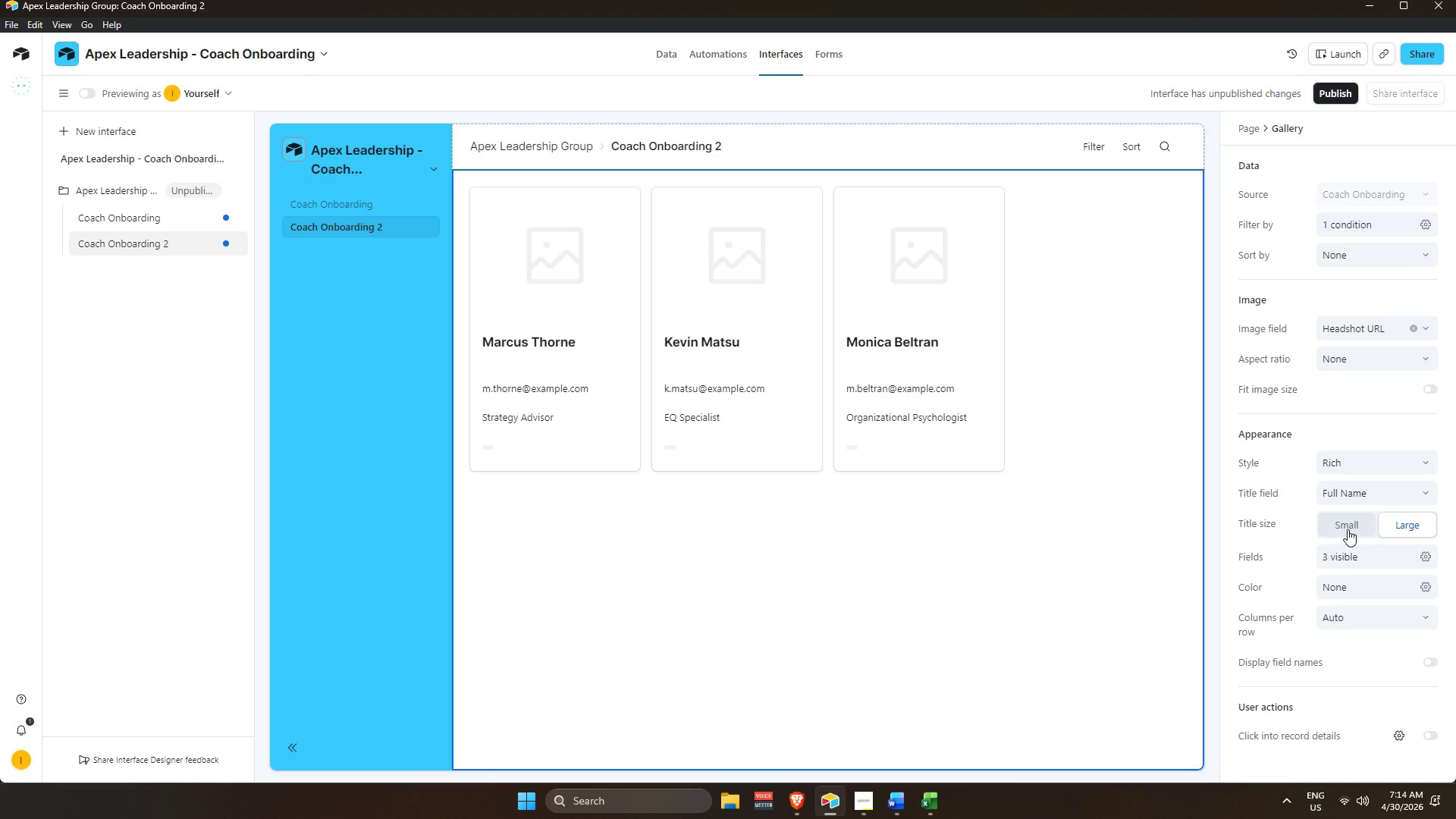 
wait(7.11)
 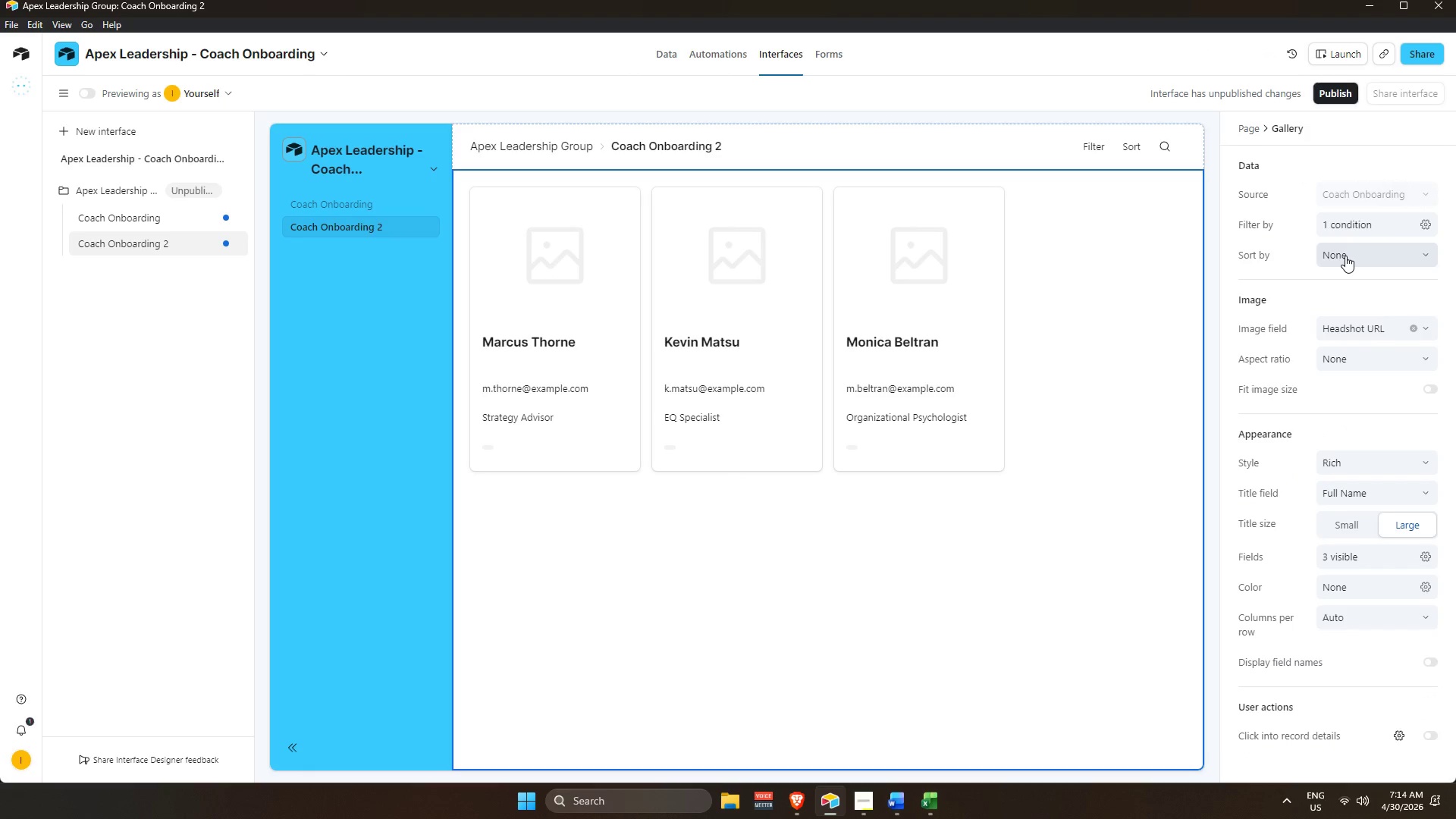 
left_click([1357, 554])
 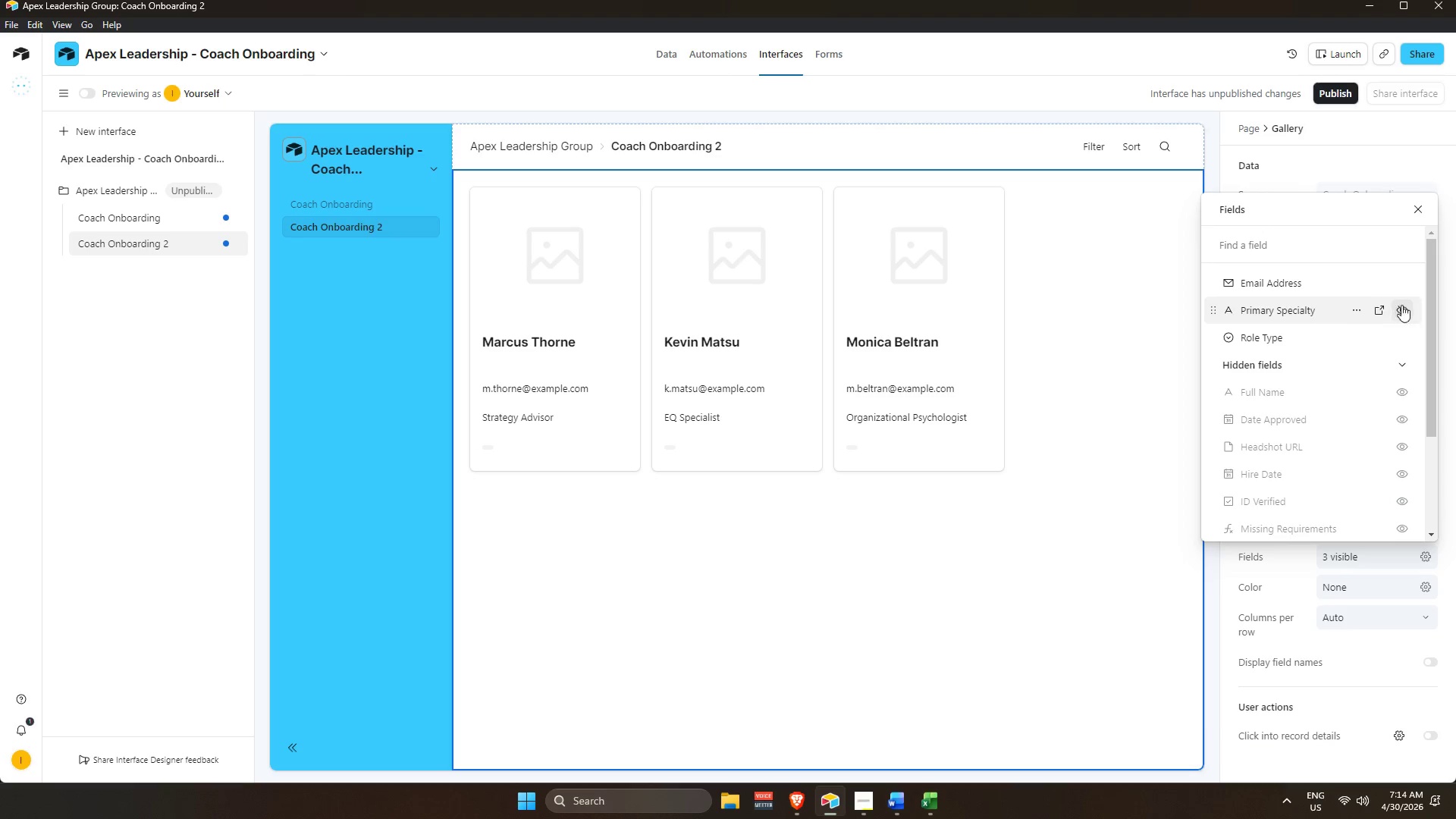 
left_click([1401, 284])
 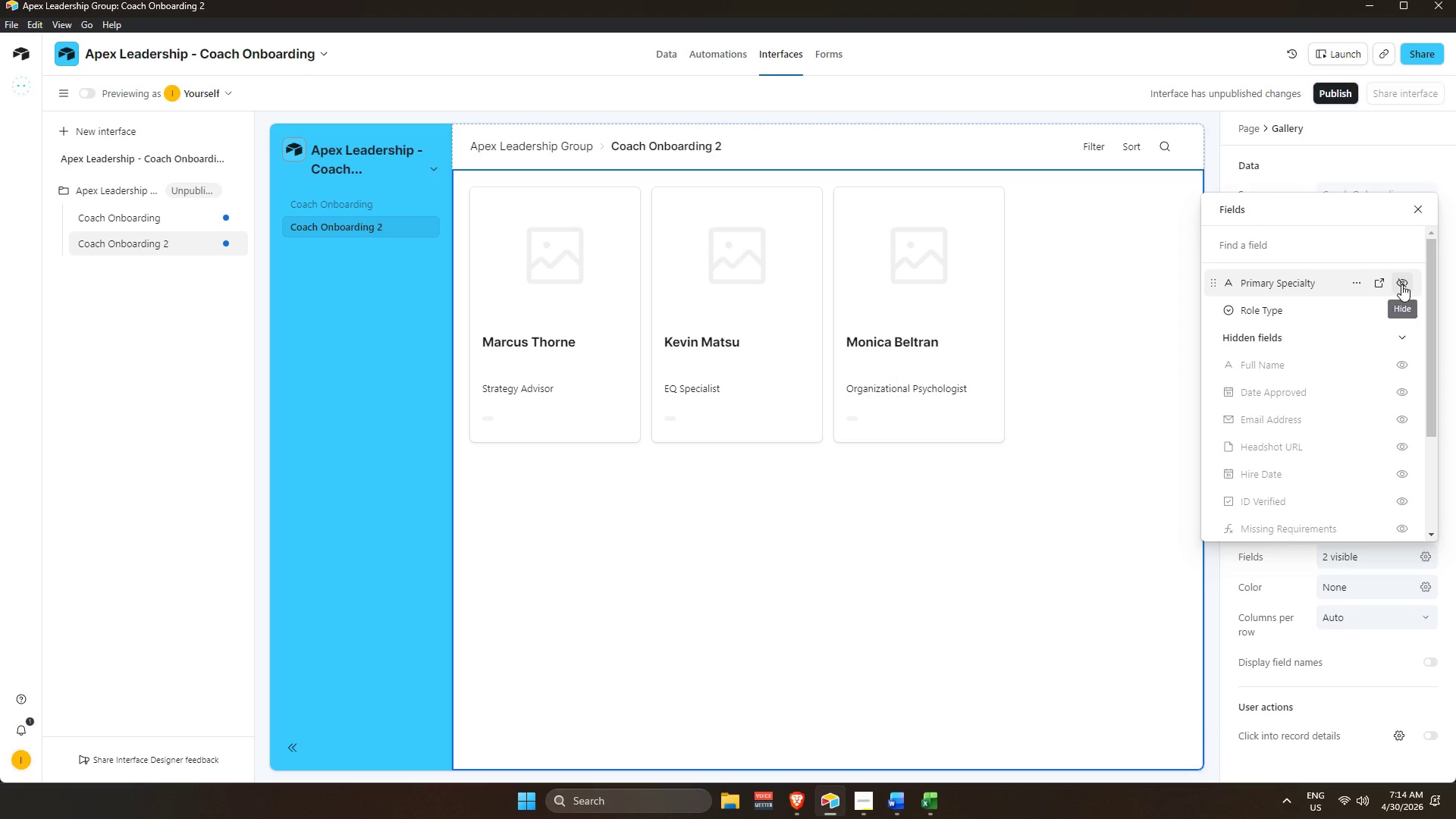 
left_click([1401, 284])
 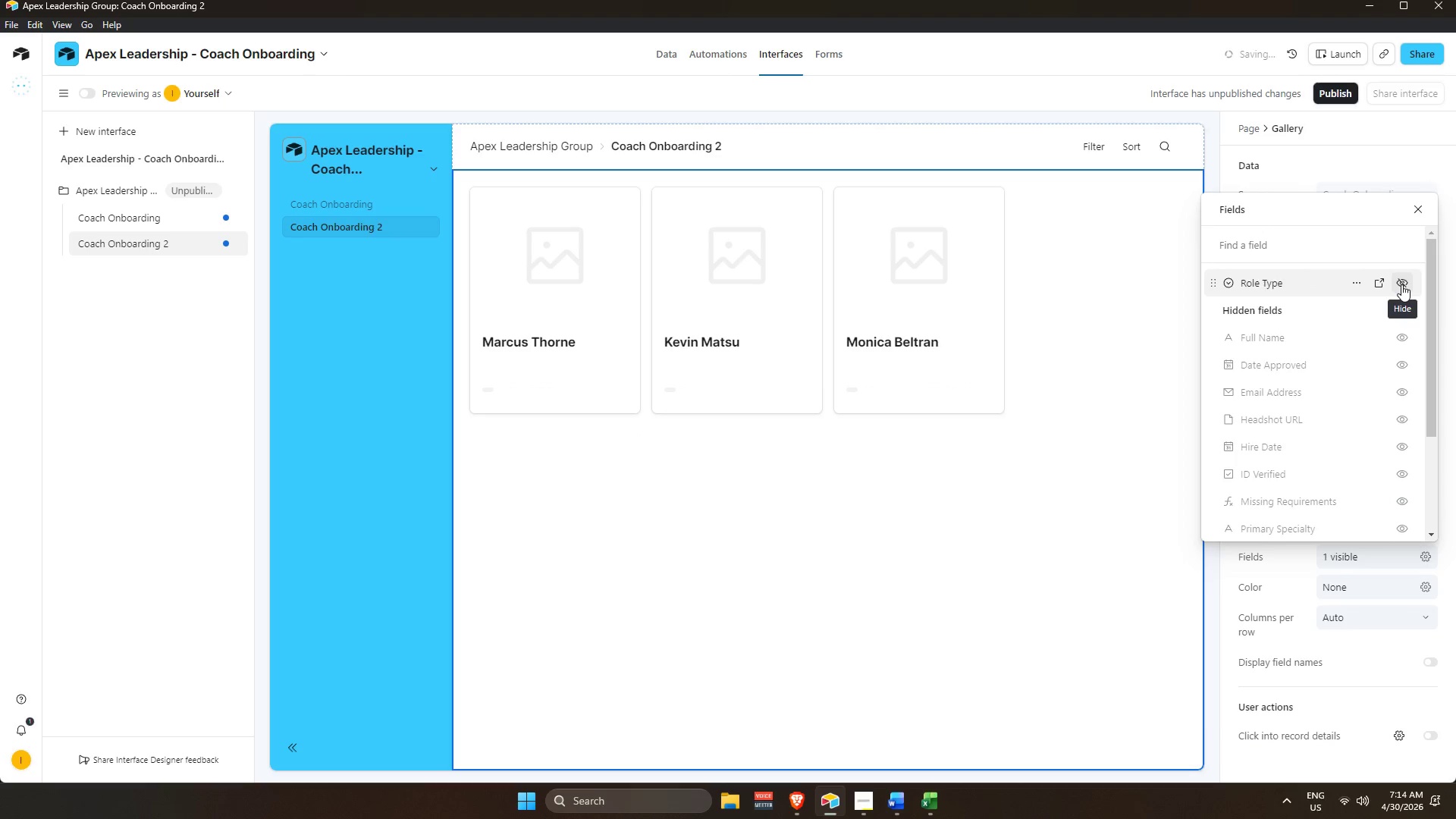 
left_click([1401, 284])
 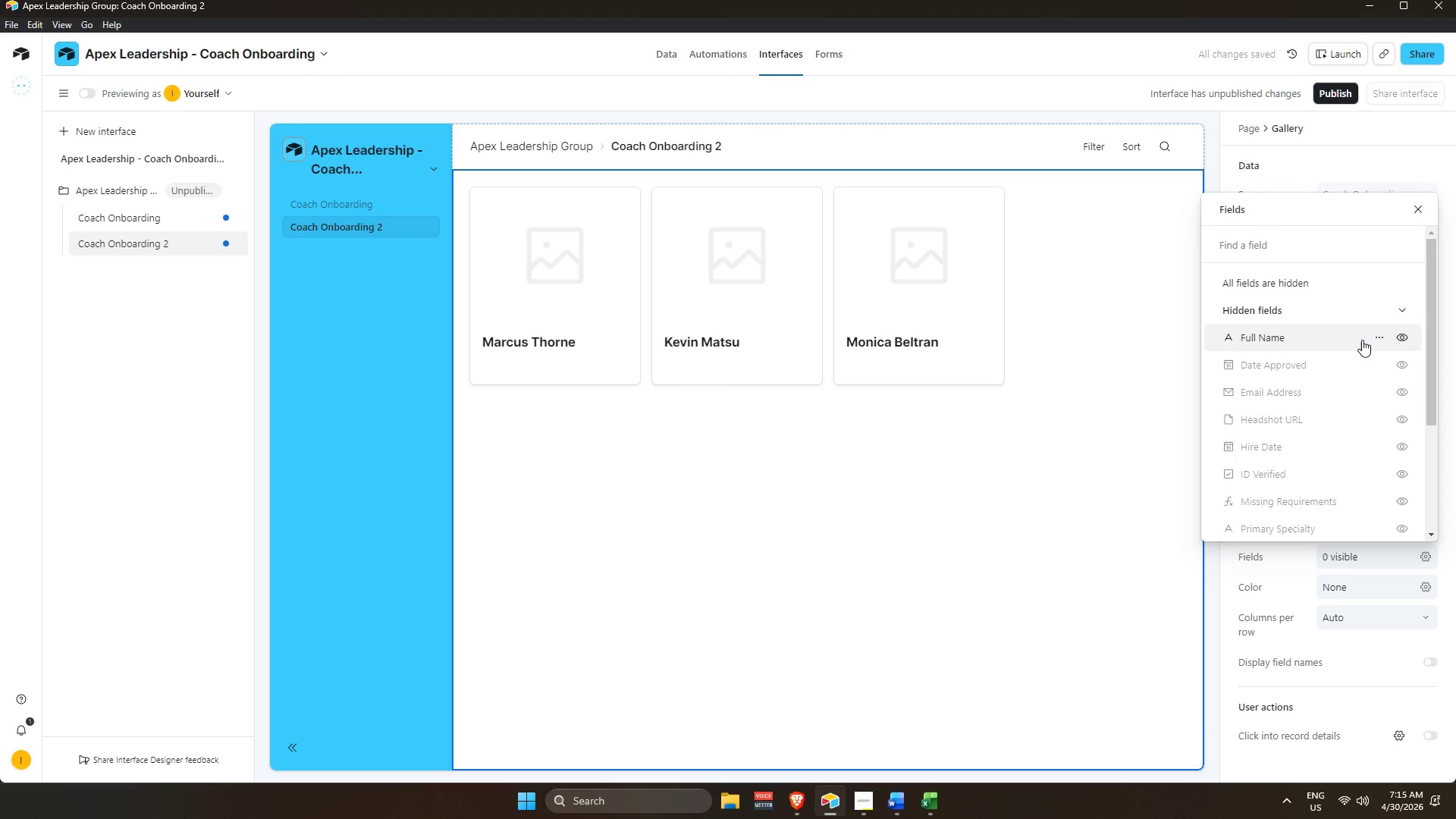 
left_click([1404, 341])
 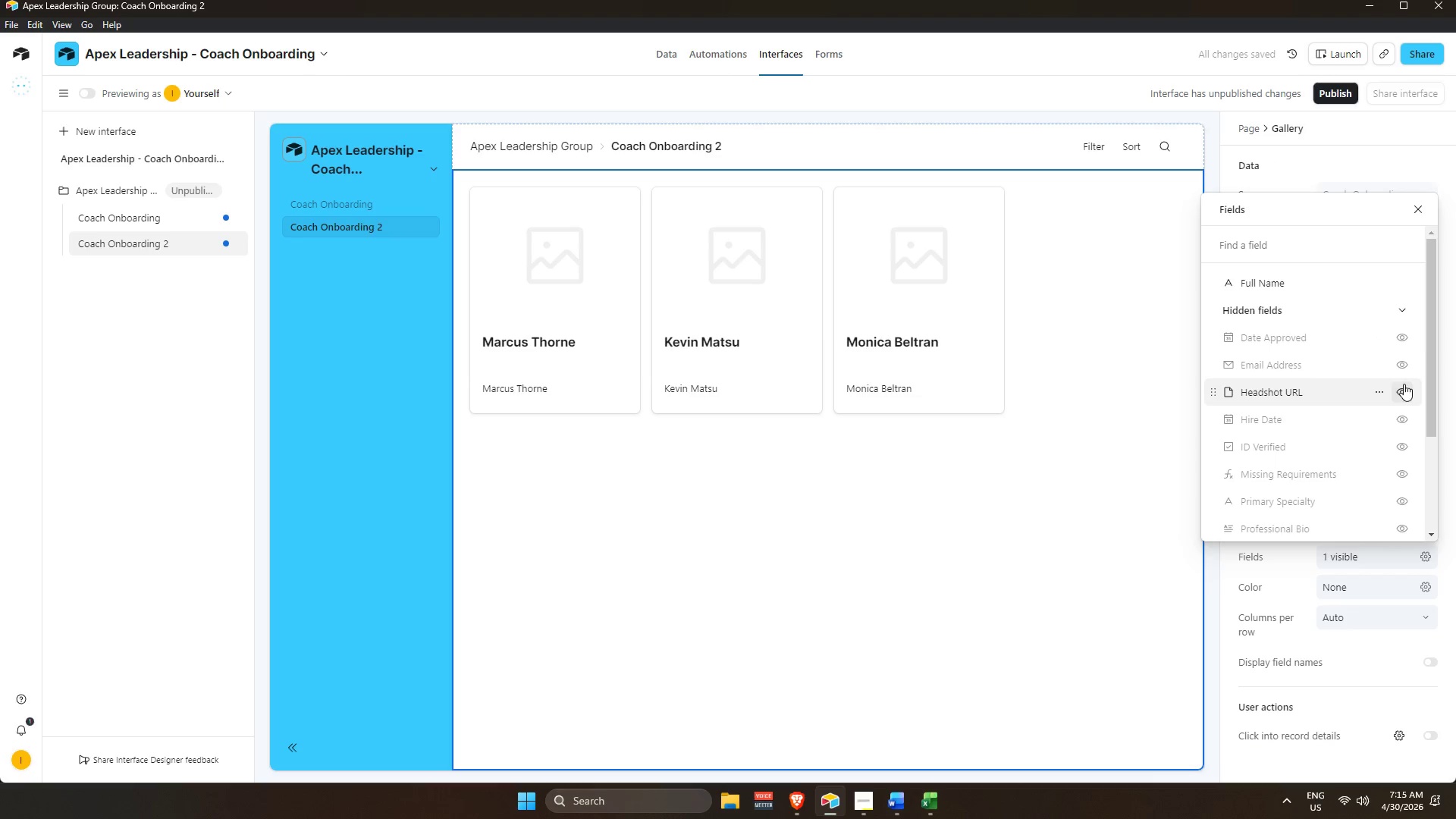 
scroll: coordinate [1390, 446], scroll_direction: down, amount: 2.0
 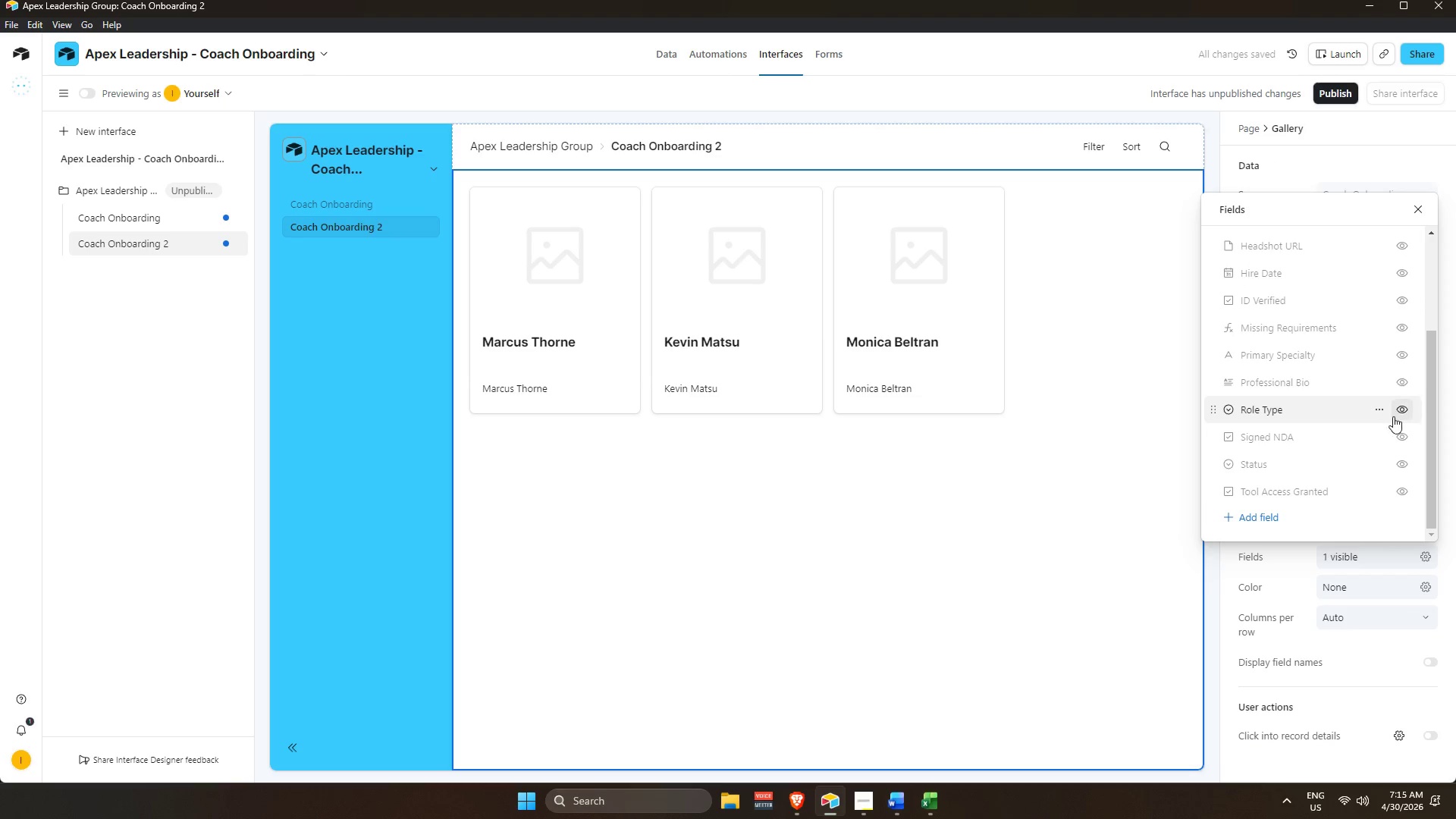 
left_click([1406, 410])
 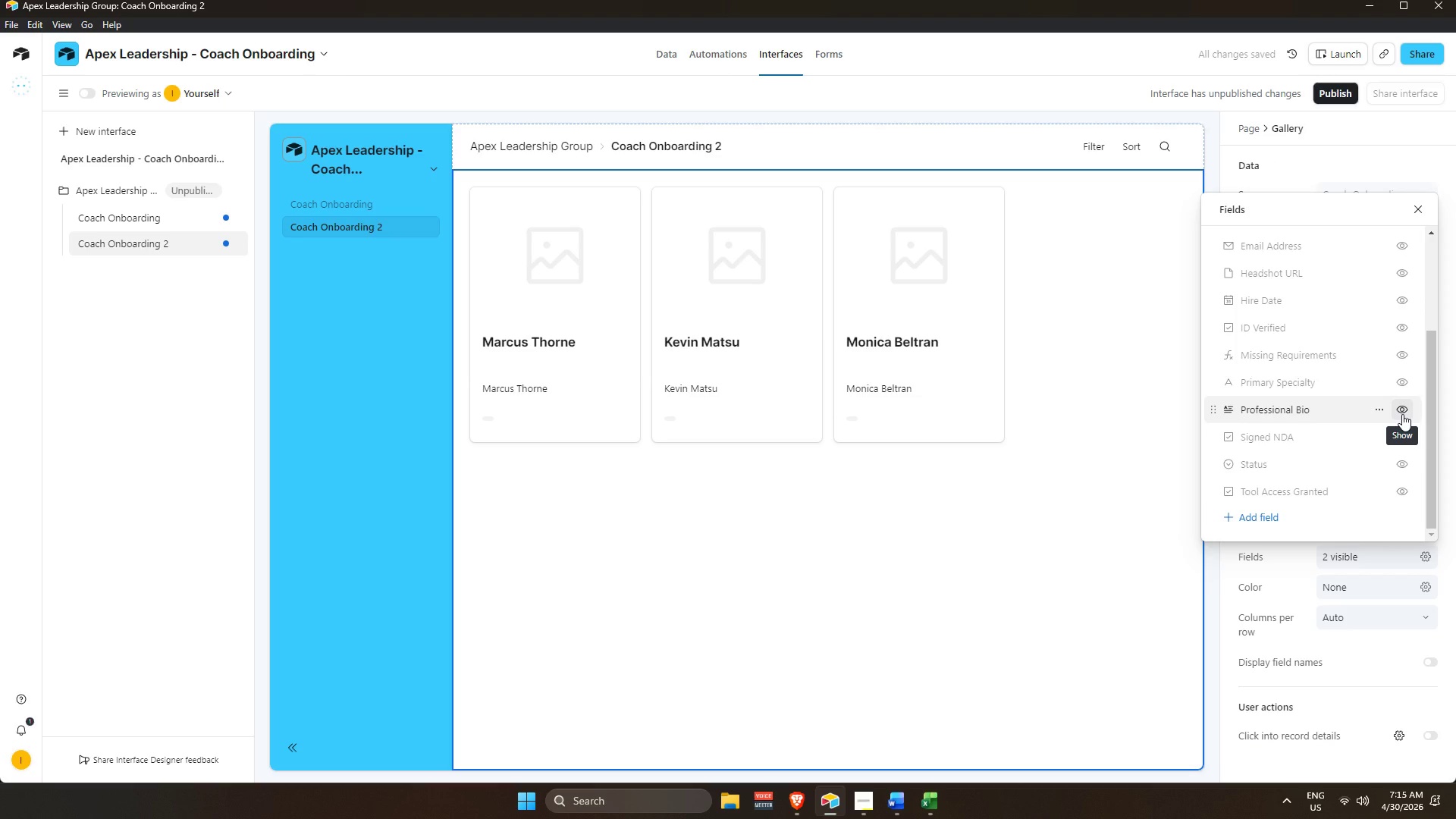 
wait(8.09)
 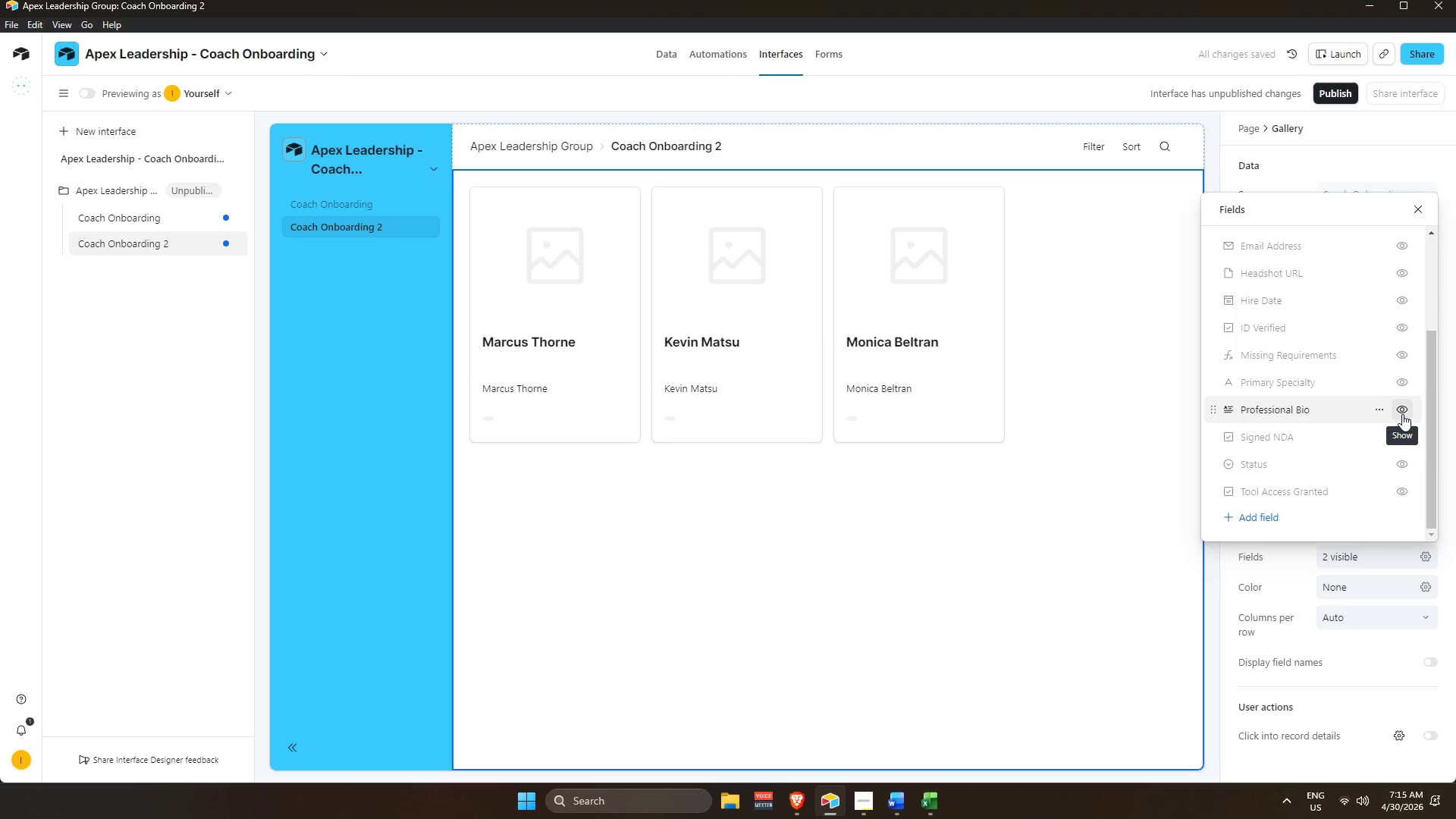 
mouse_move([1388, 431])
 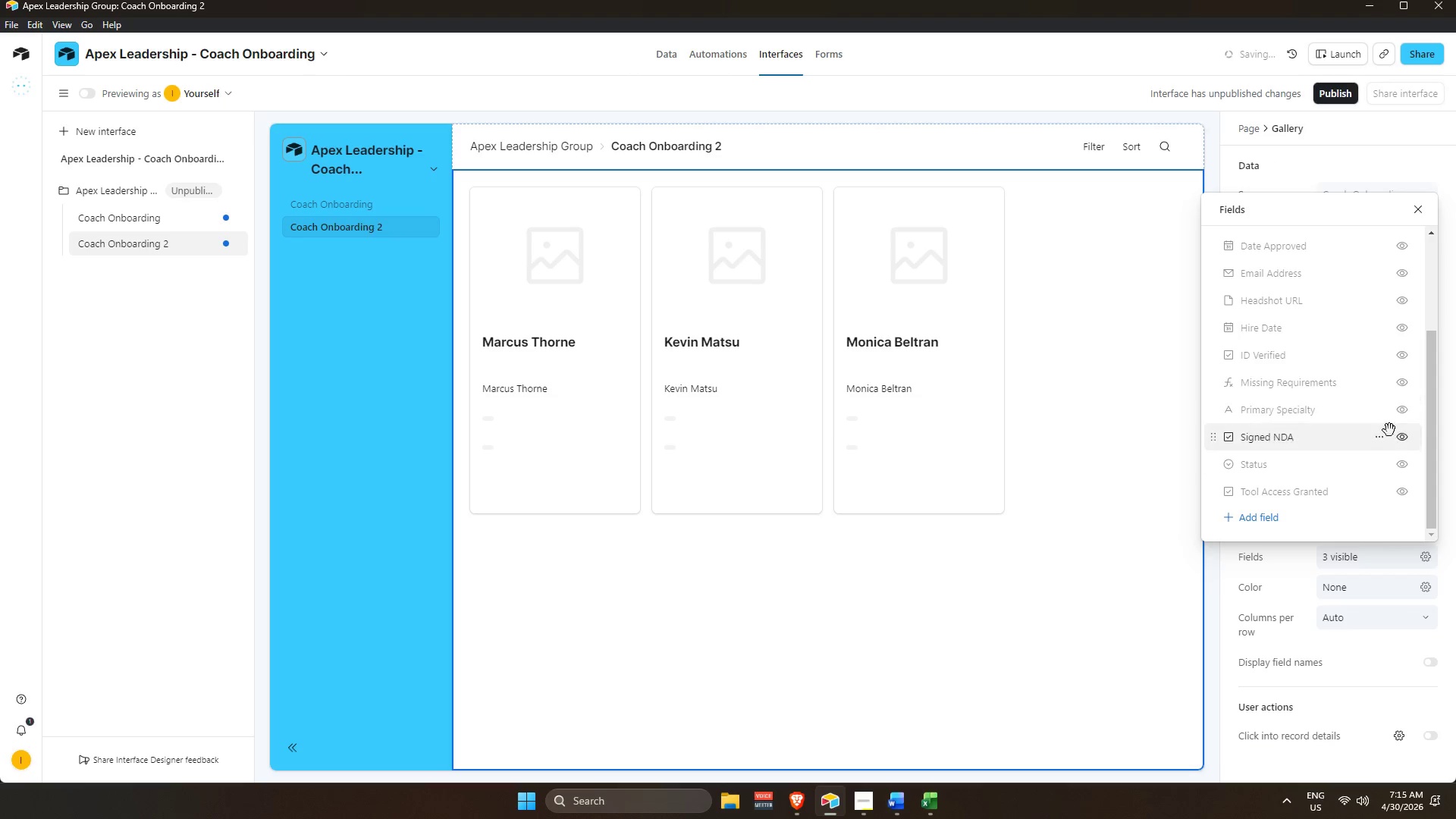 
scroll: coordinate [1383, 443], scroll_direction: down, amount: 2.0
 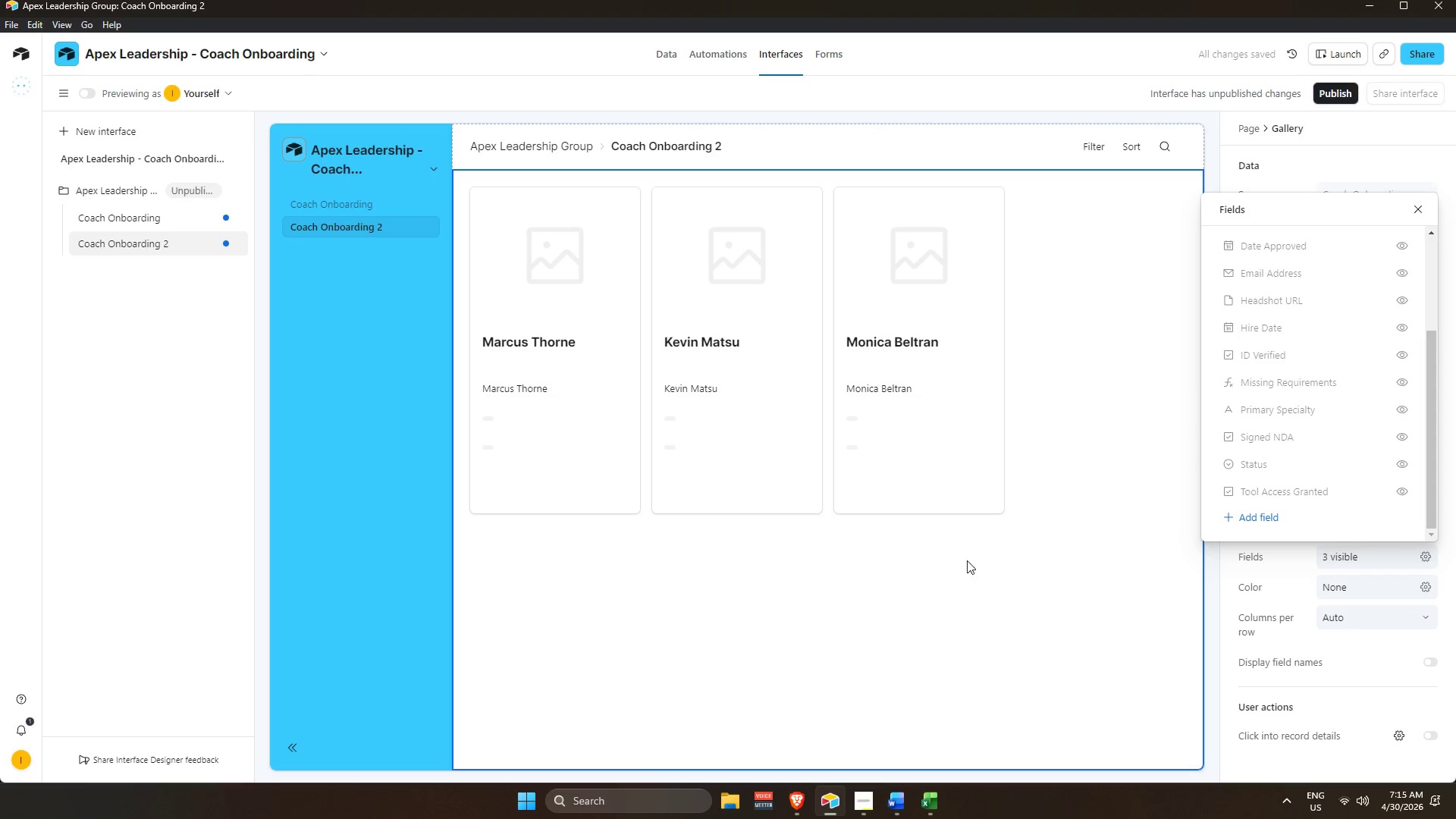 
left_click([893, 643])
 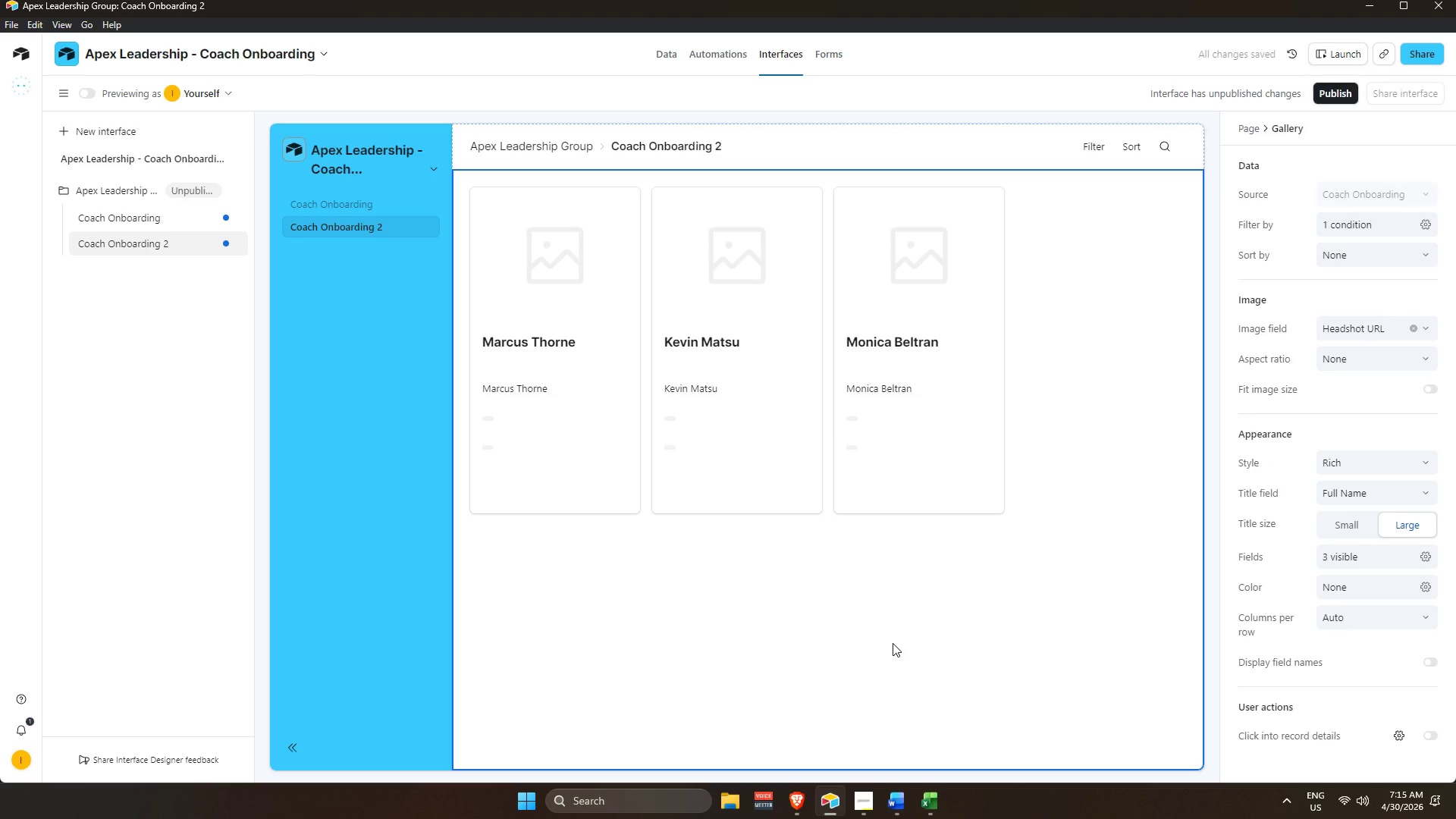 
scroll: coordinate [893, 643], scroll_direction: down, amount: 2.0
 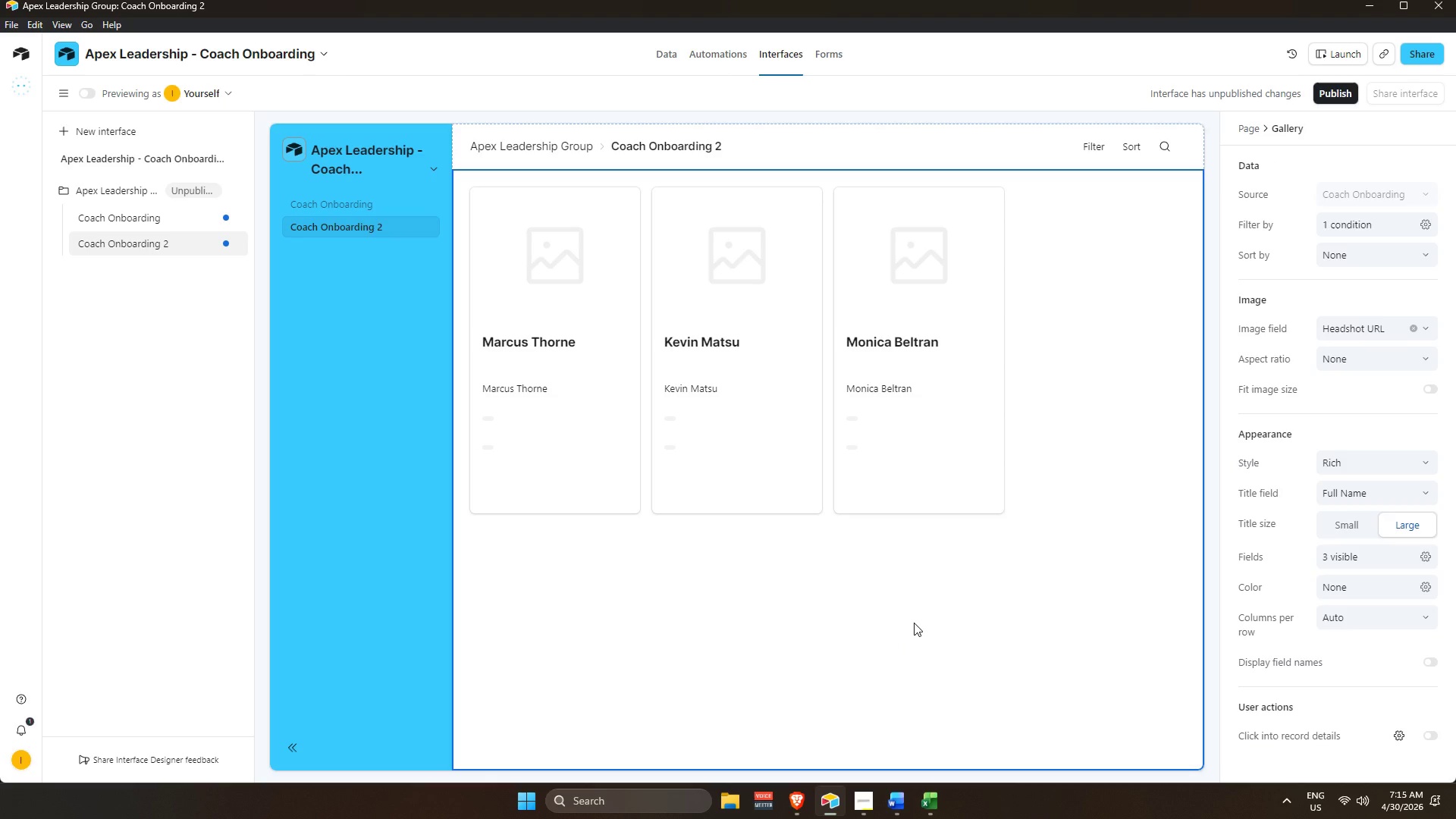 
key(Alt+Tab)
 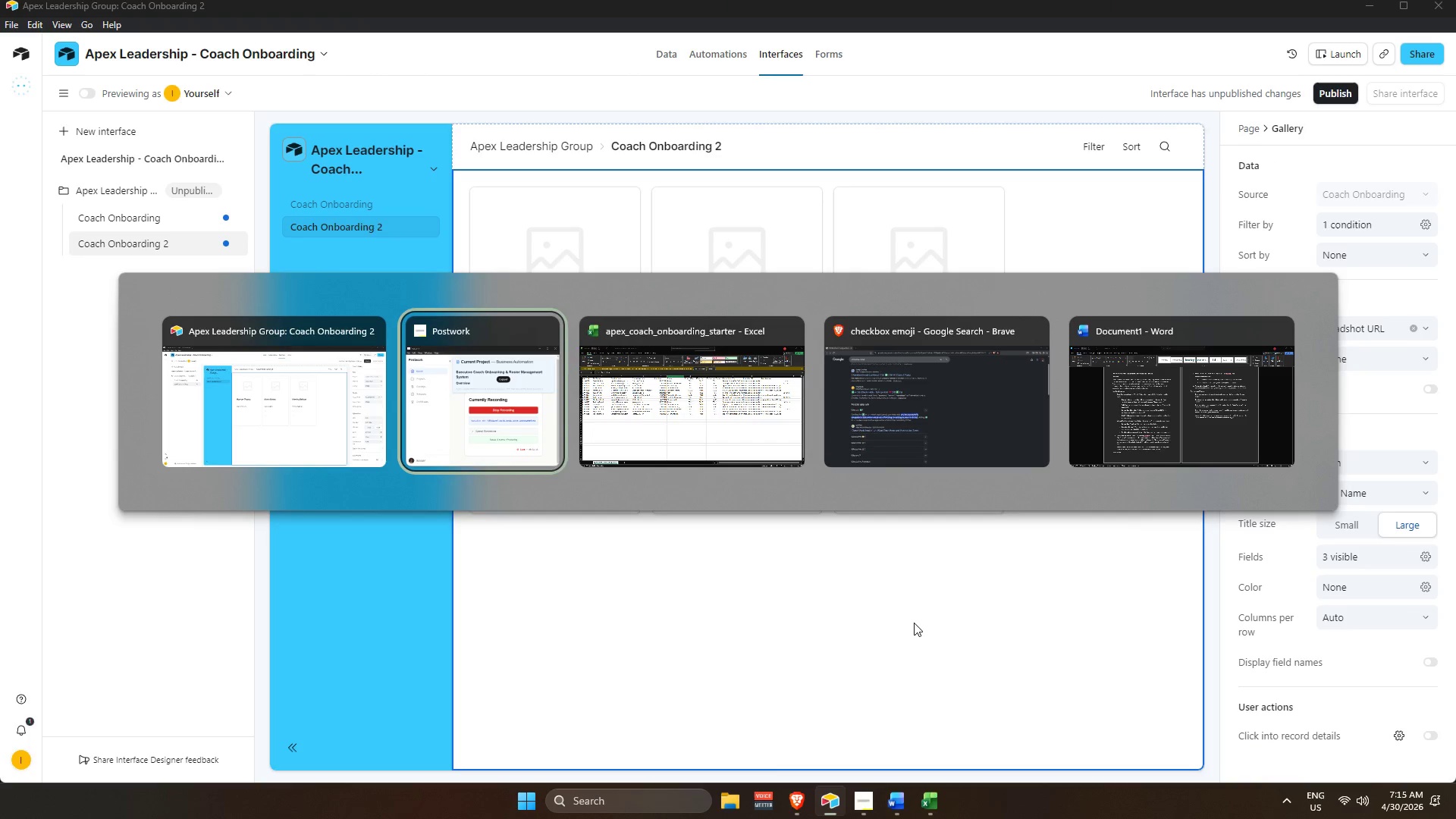 
key(Alt+Tab)
 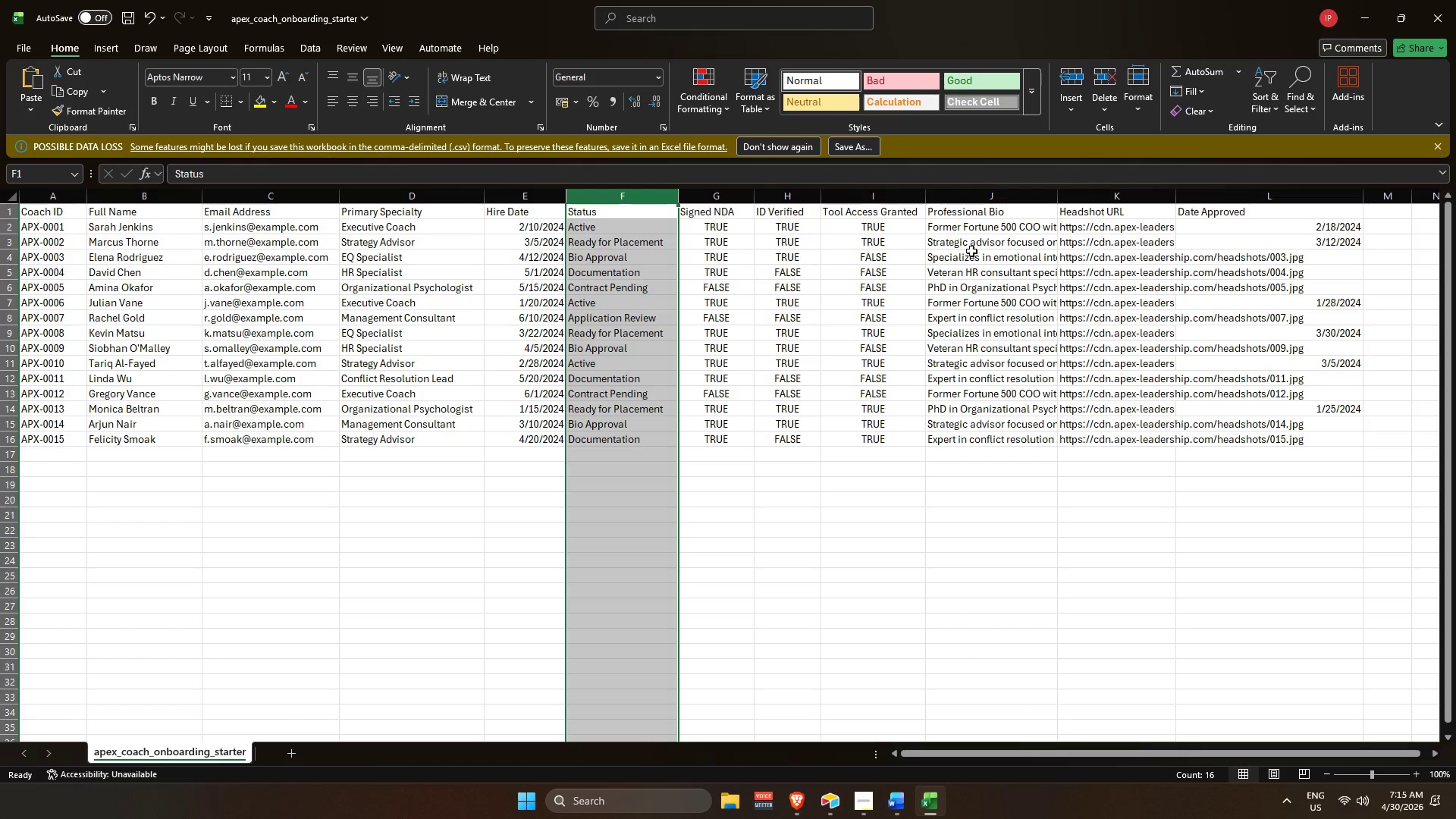 
left_click([994, 195])
 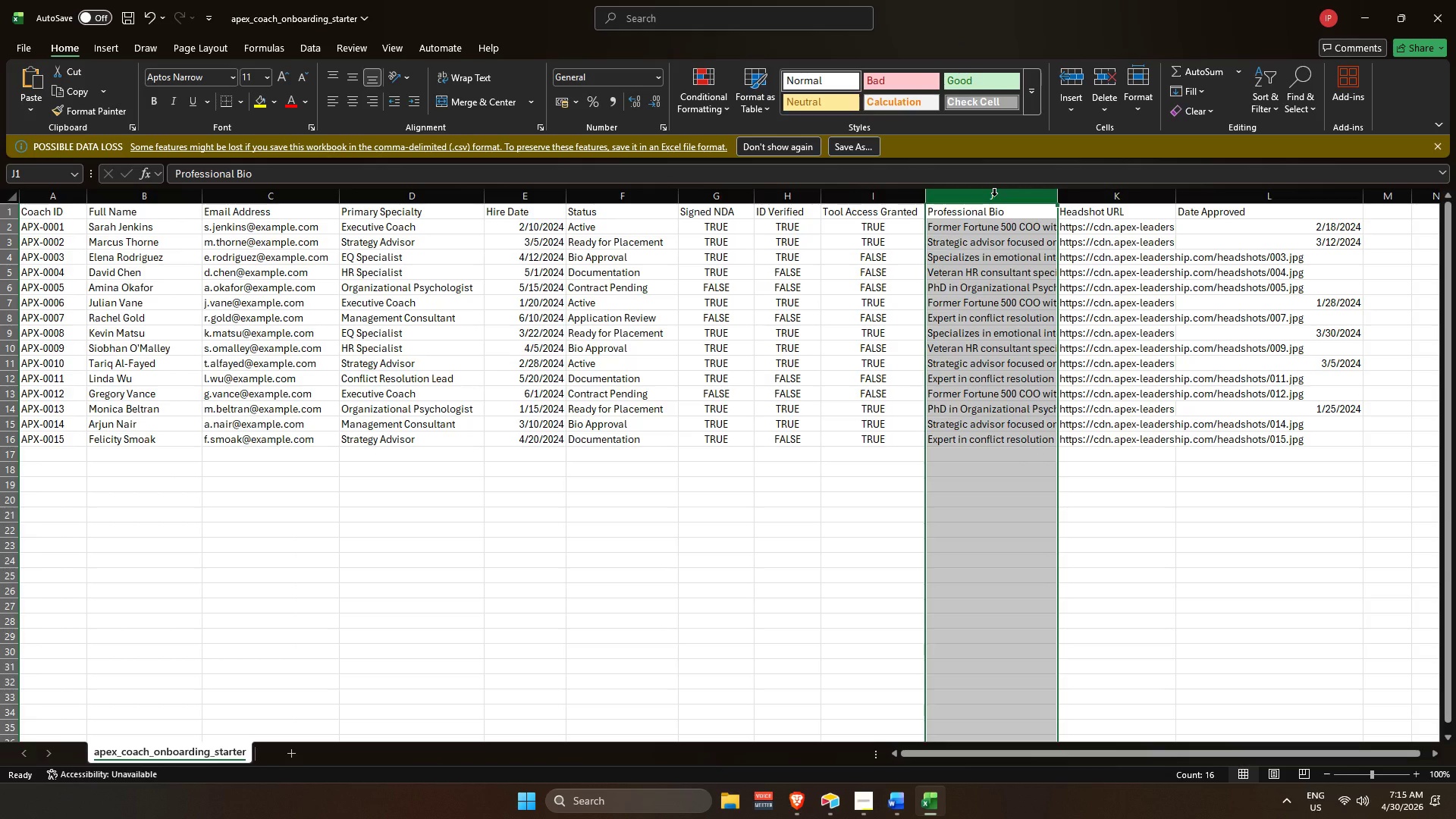 
key(Control+C)
 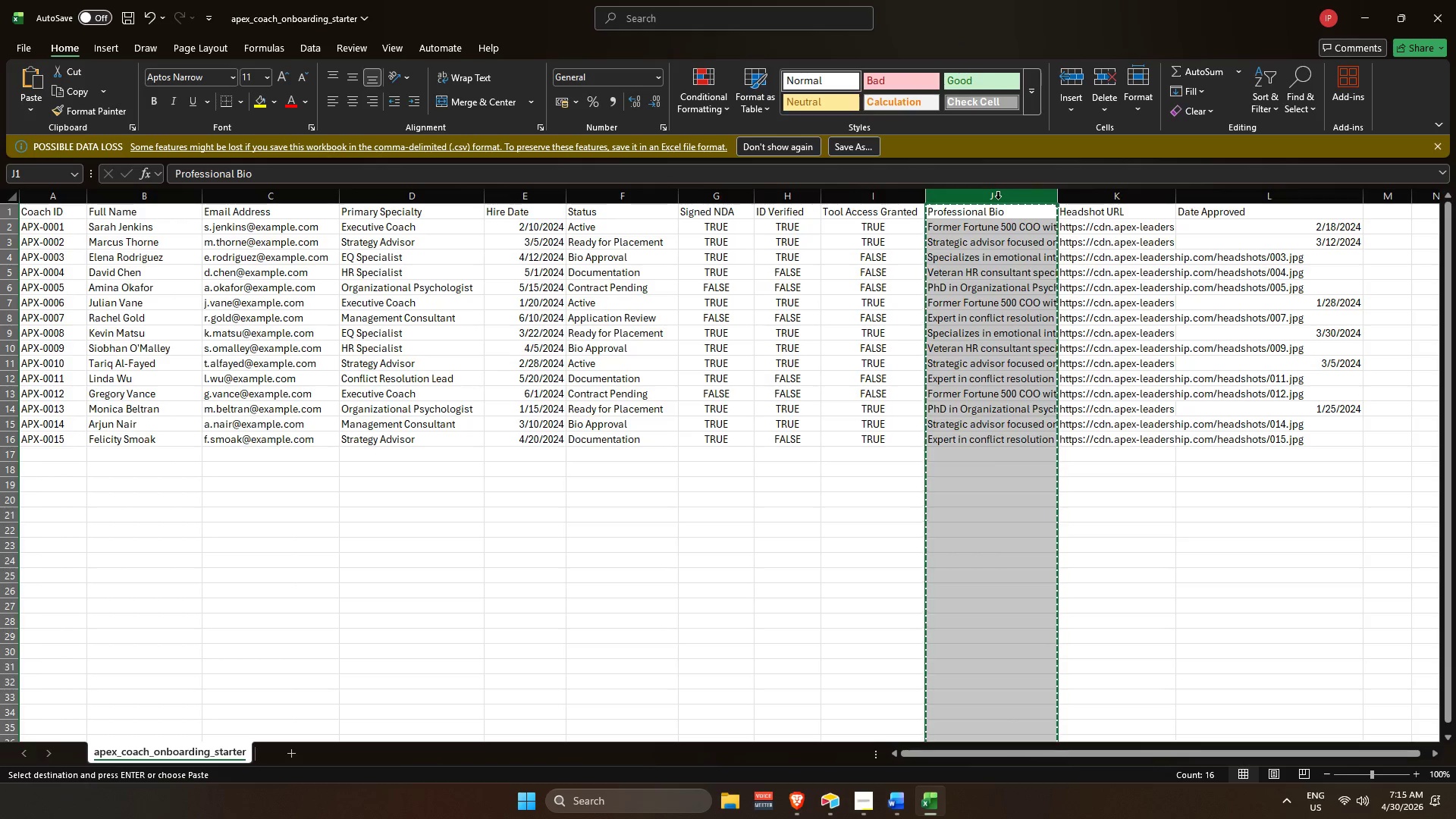 
key(Tab)
 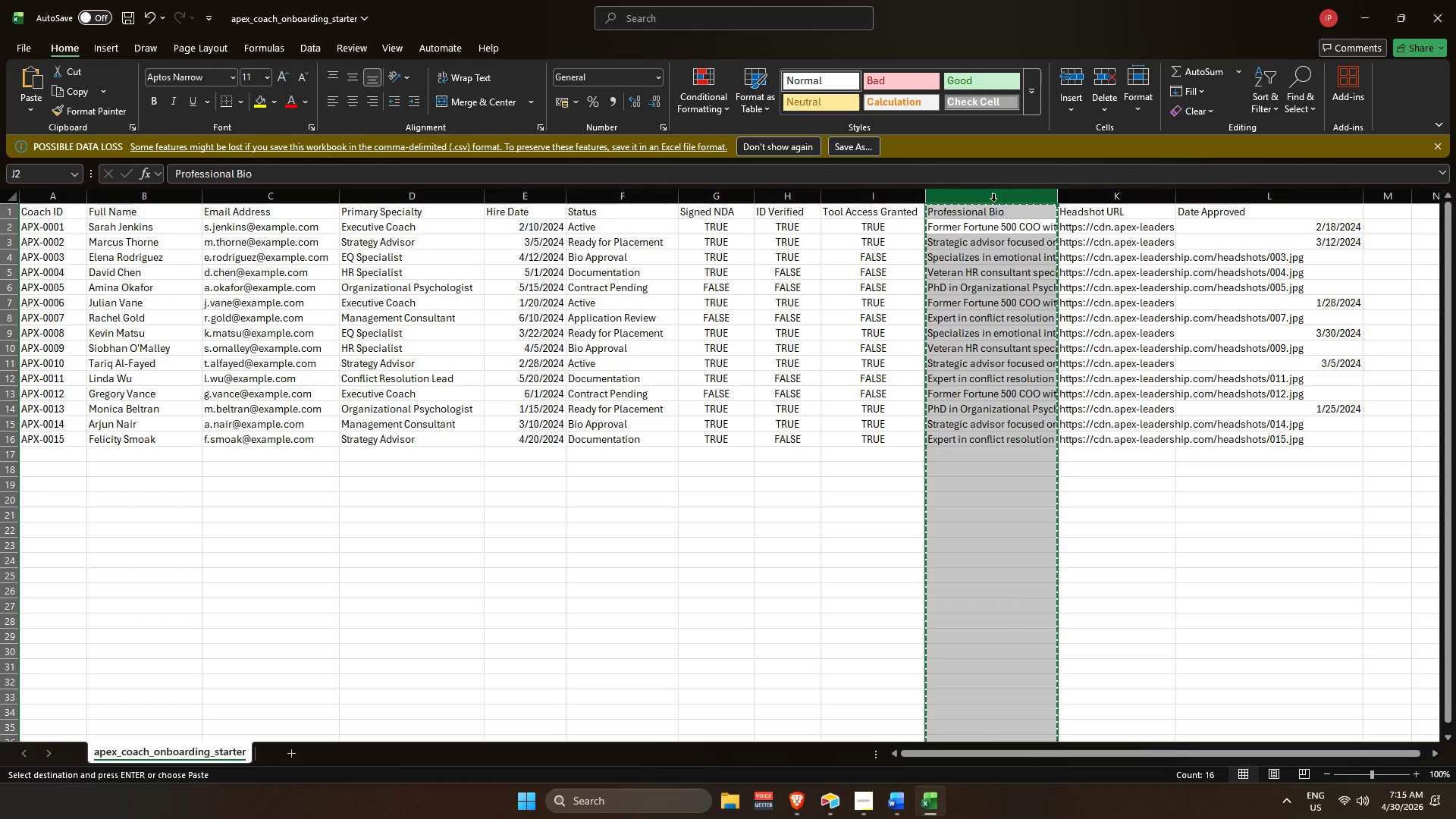 
key(Alt+AltLeft)
 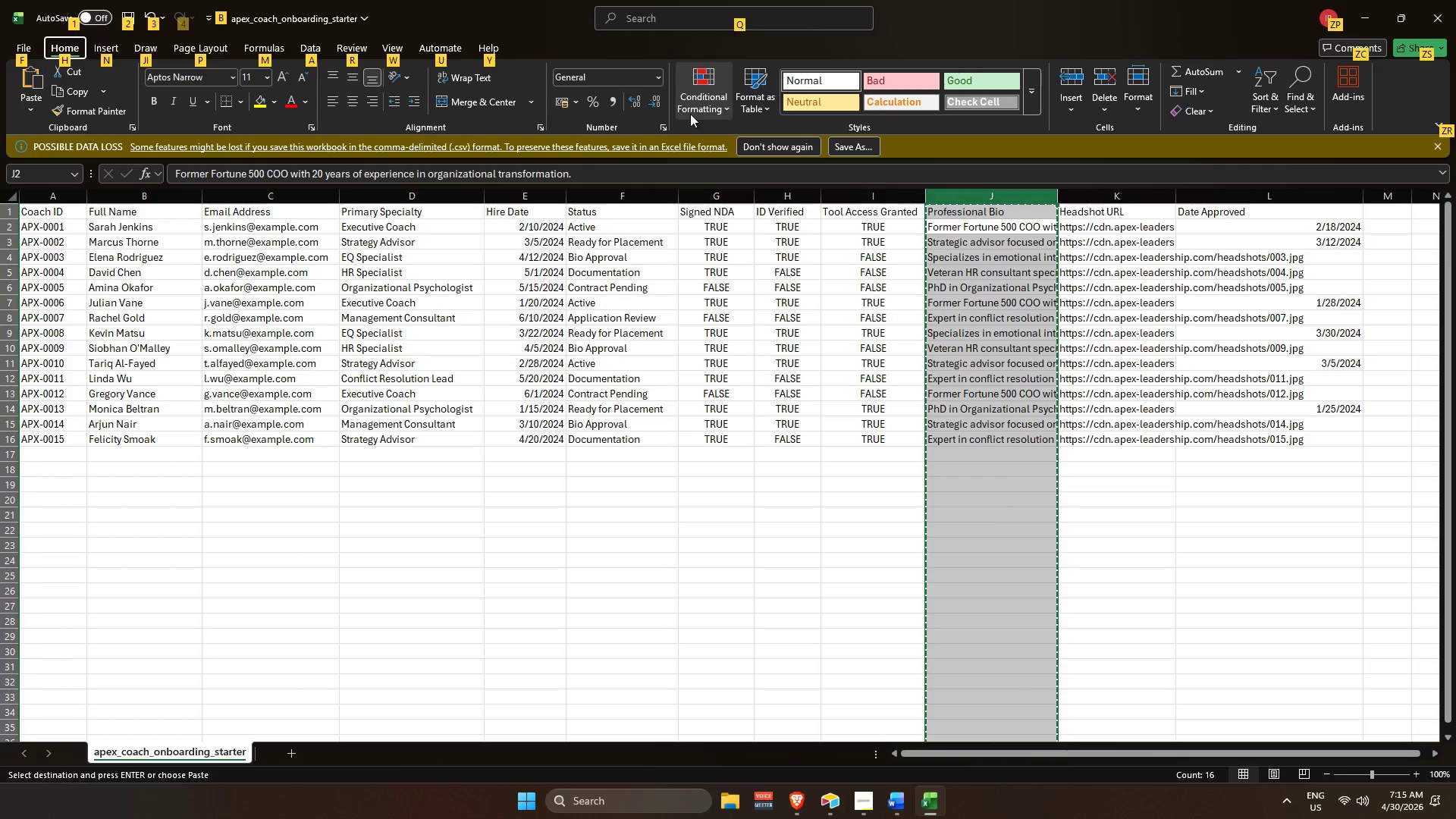 
key(Alt+Tab)
 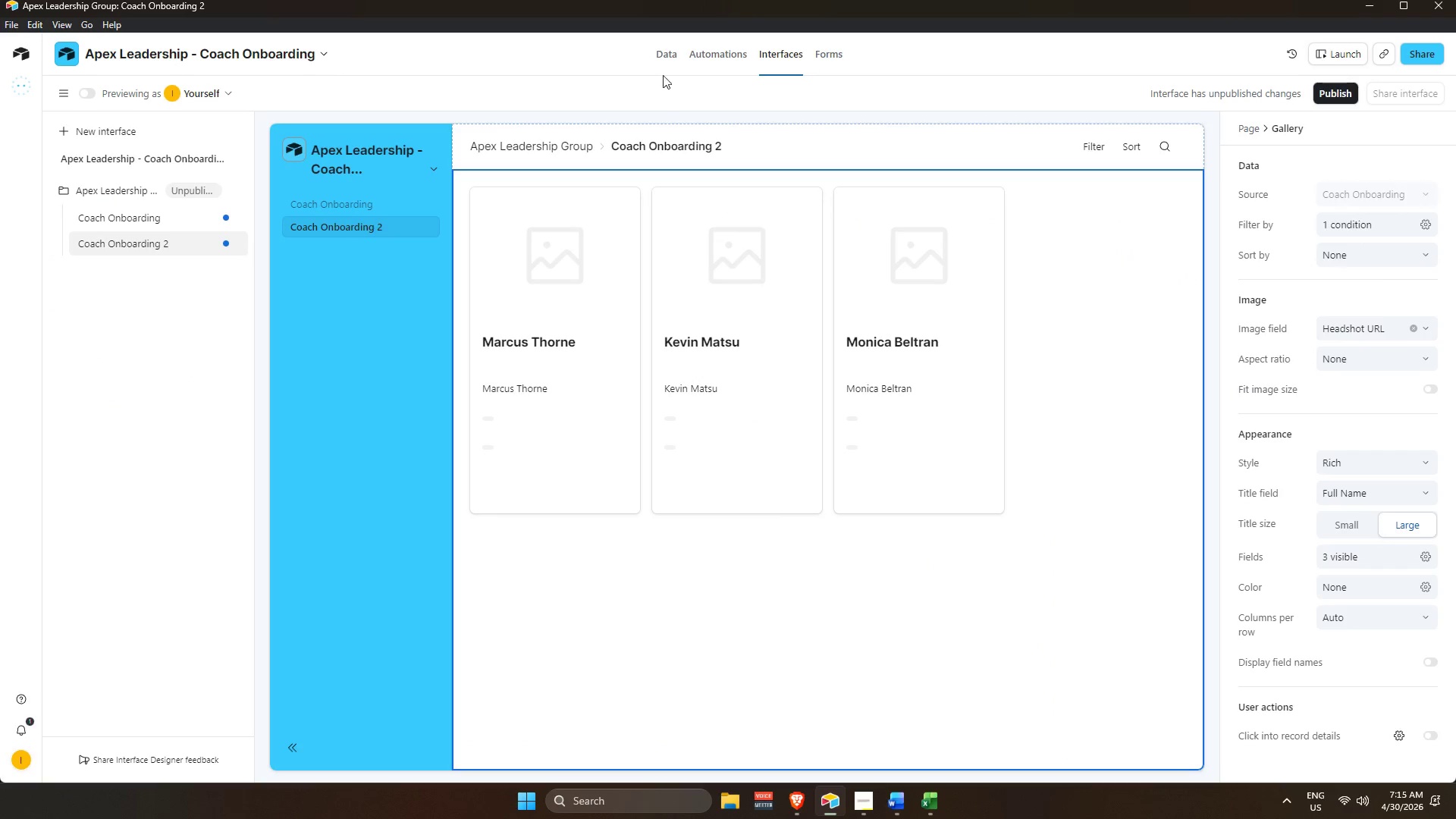 
left_click([667, 56])
 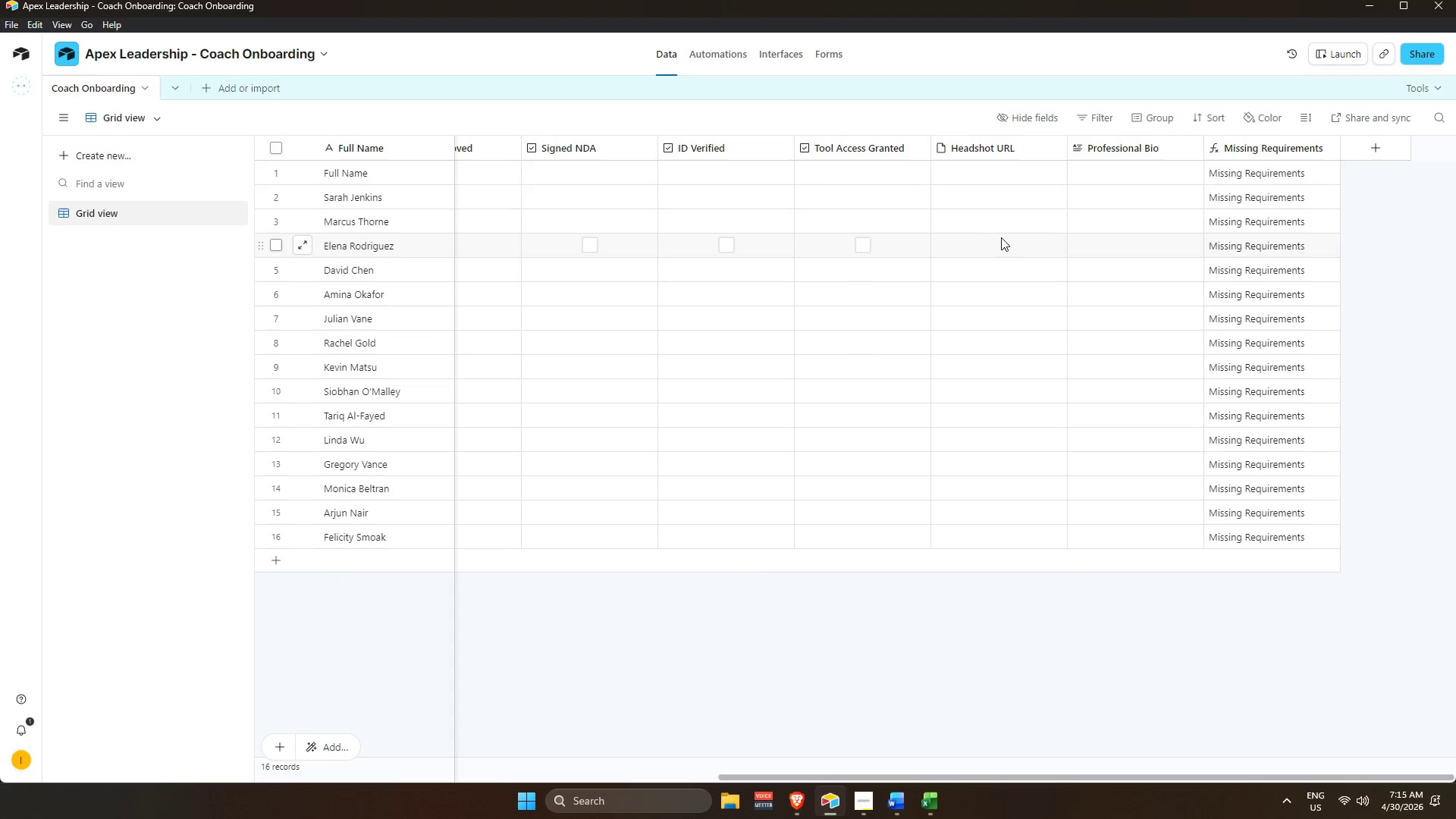 
left_click([1134, 139])
 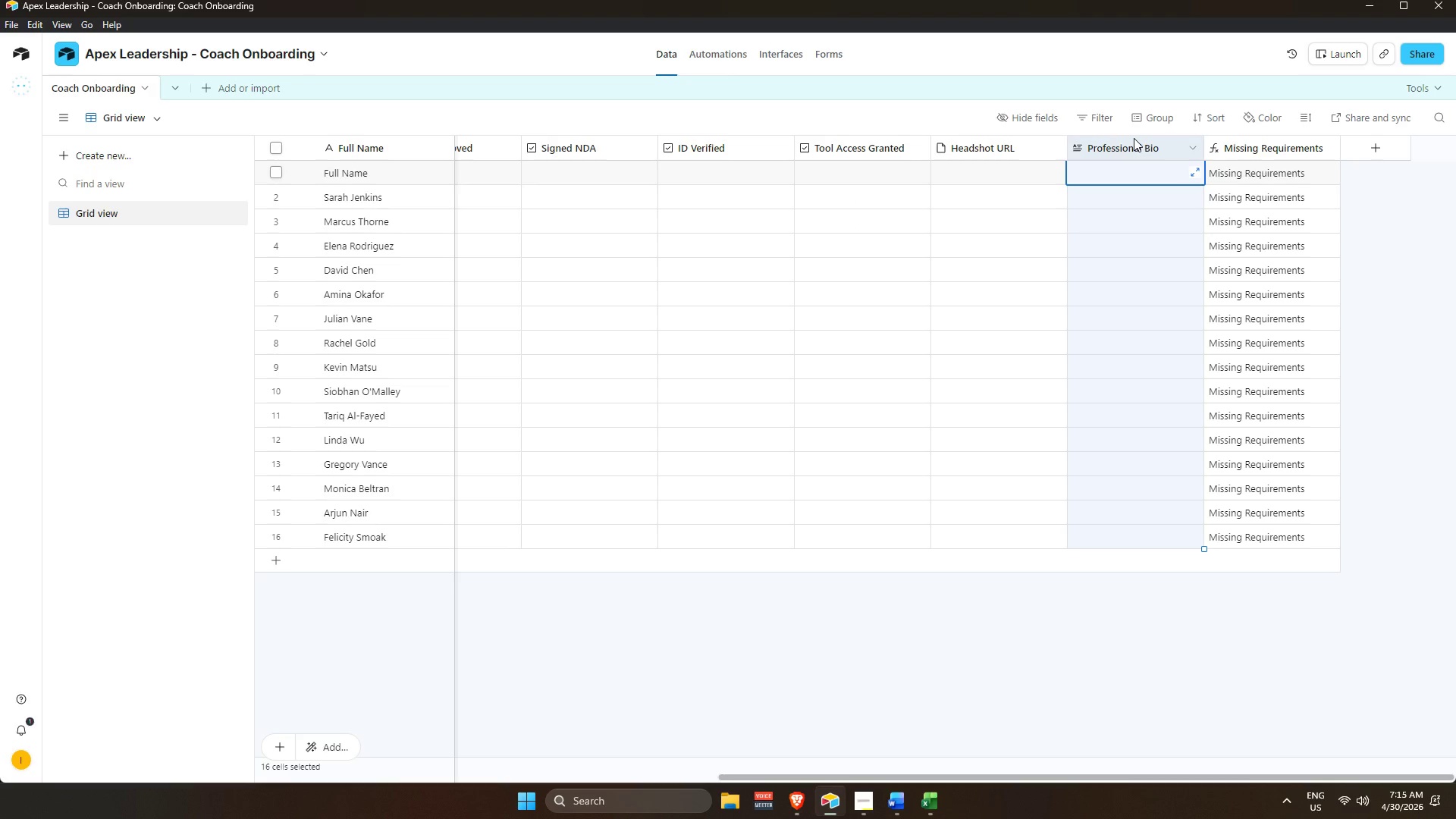 
key(Control+V)
 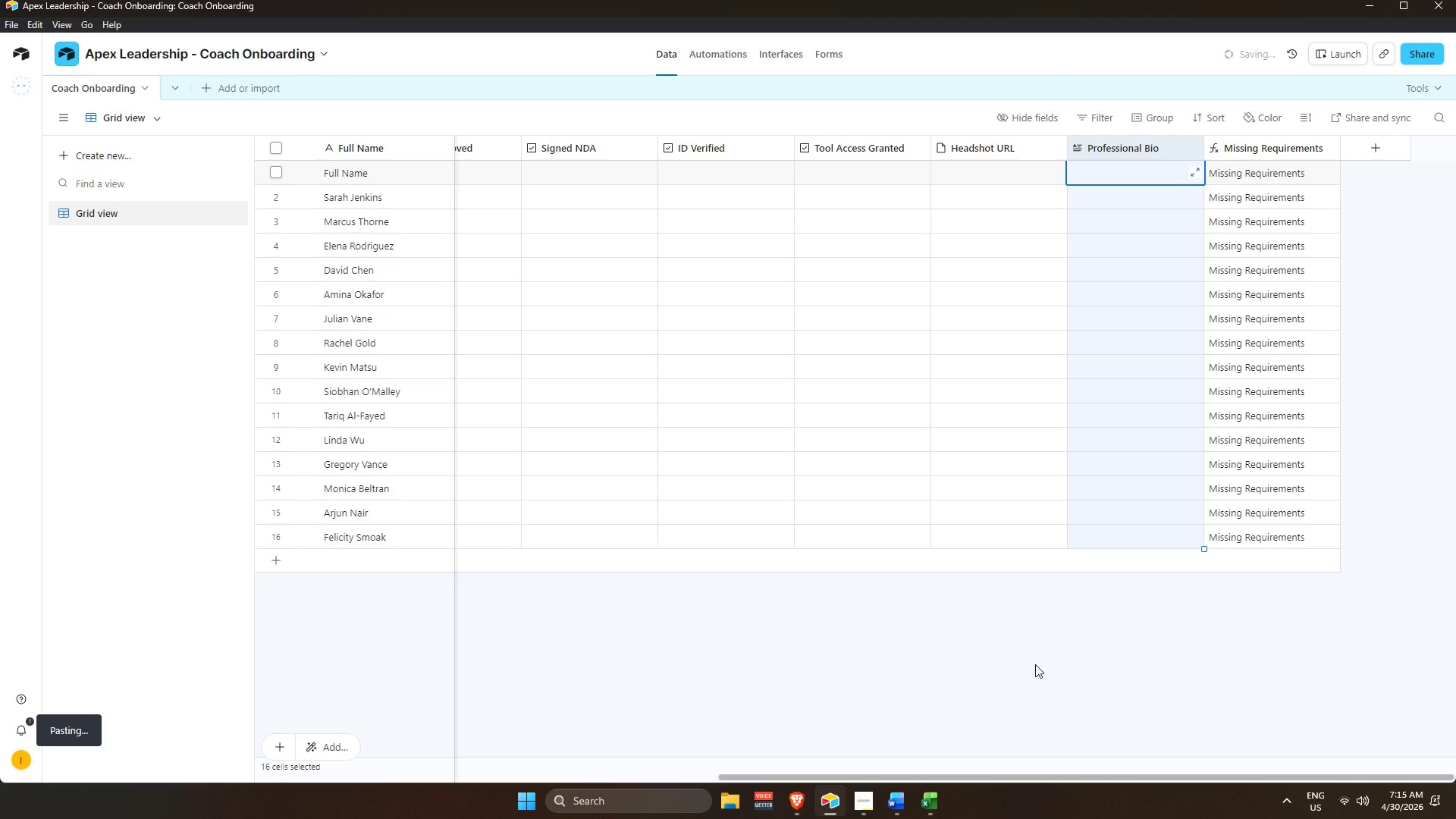 
key(Alt+Tab)
 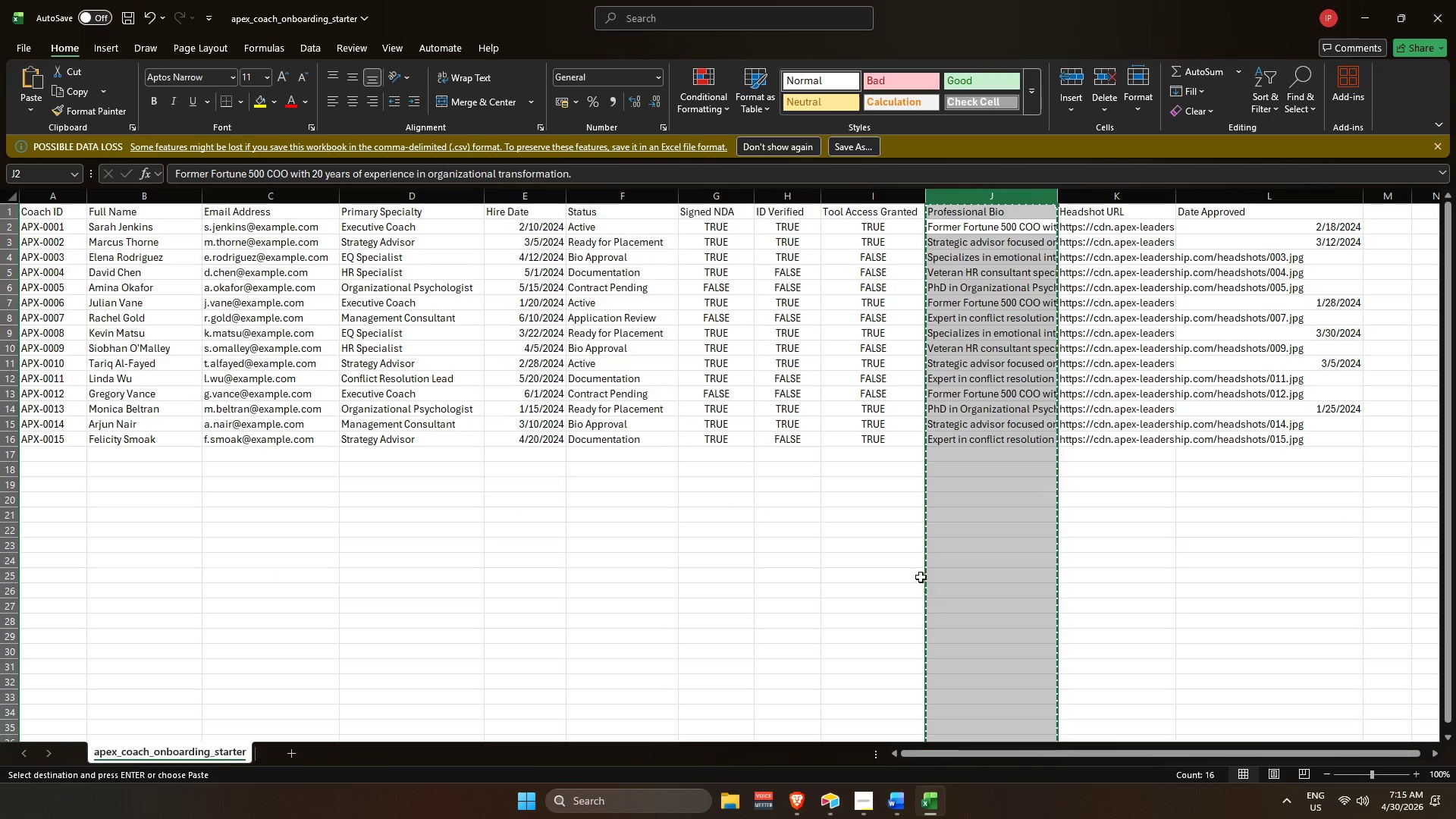 
key(Alt+AltLeft)
 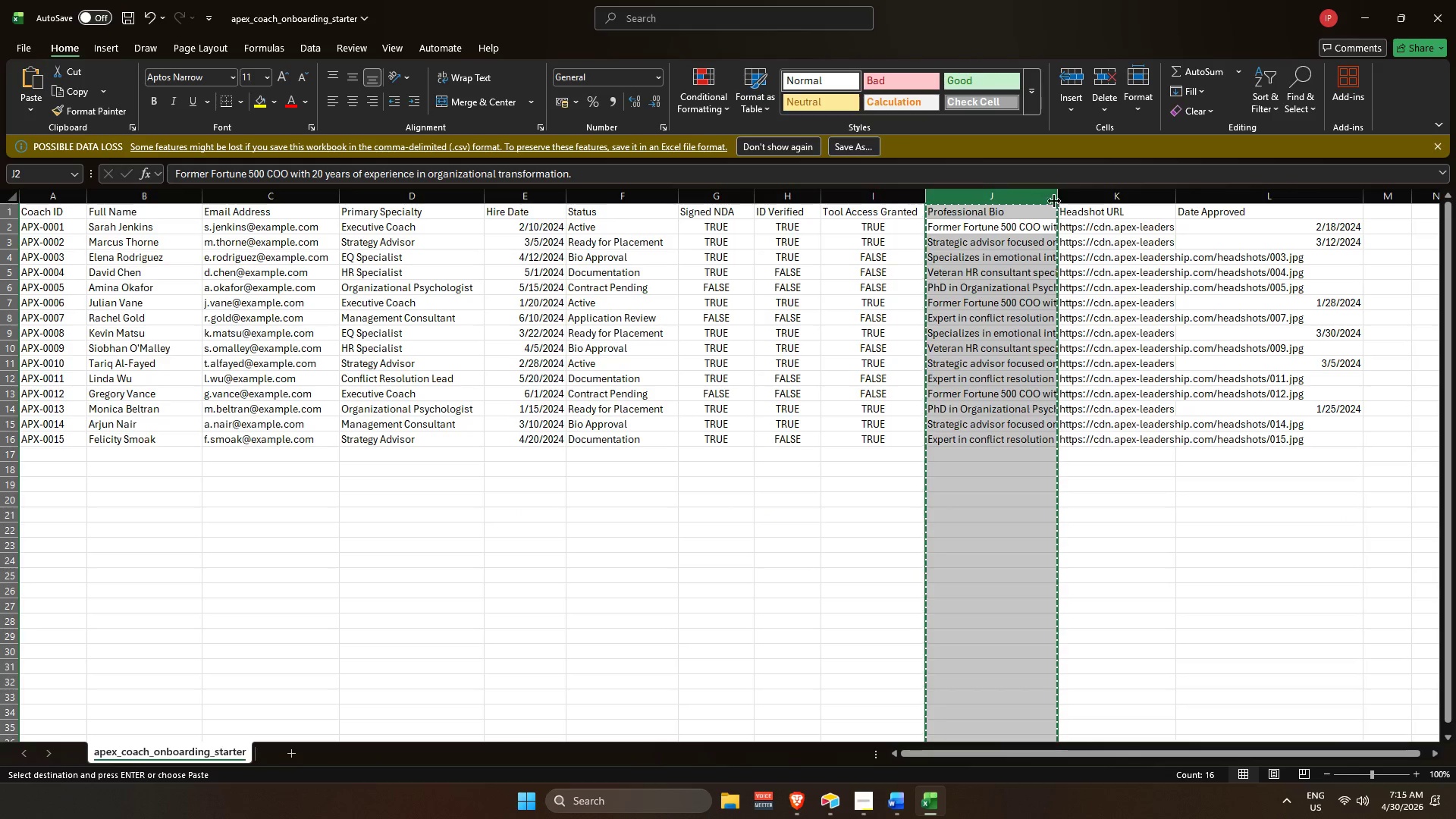 
left_click_drag(start_coordinate=[1058, 194], to_coordinate=[1365, 193])
 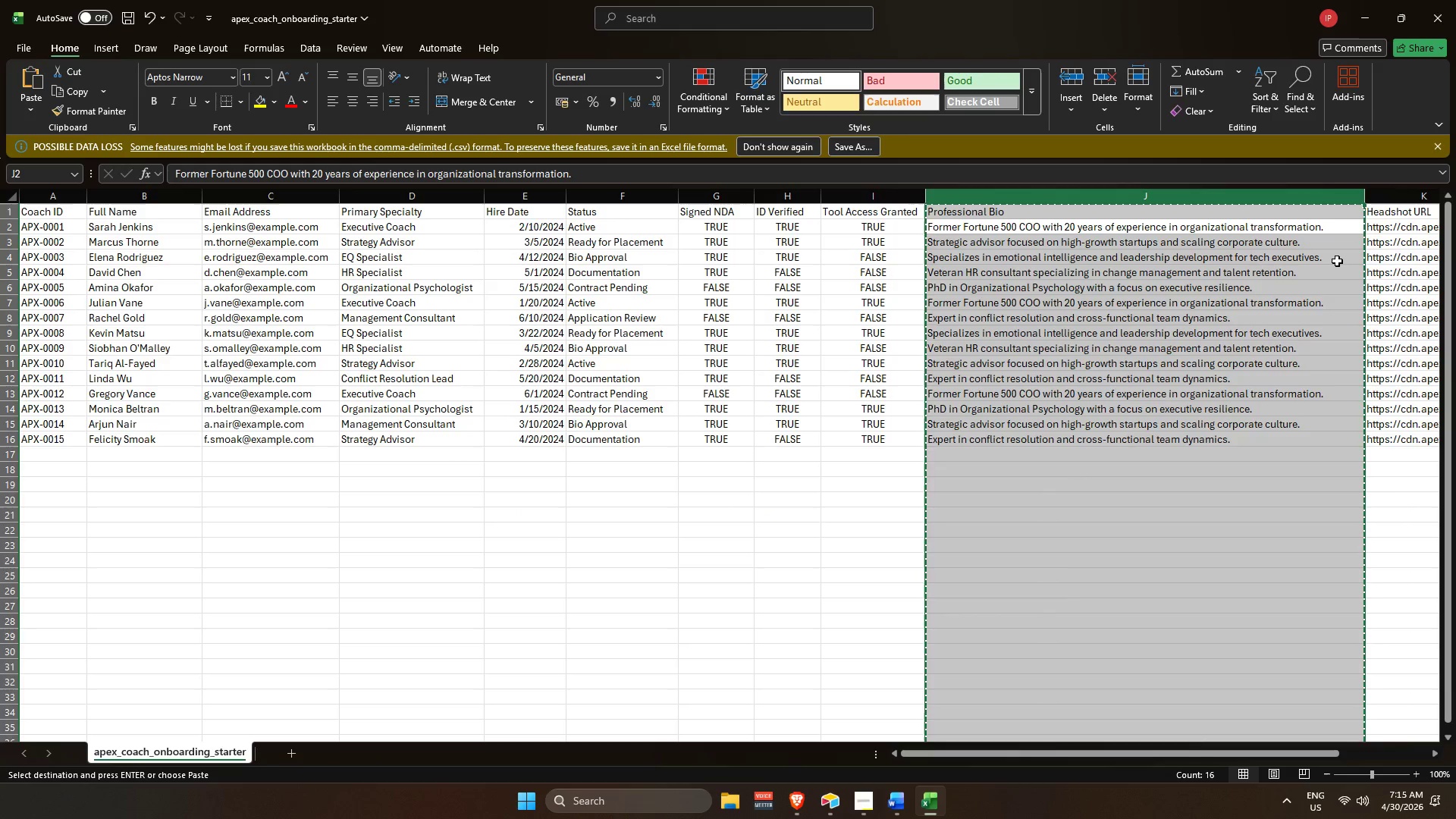 
key(Alt+AltLeft)
 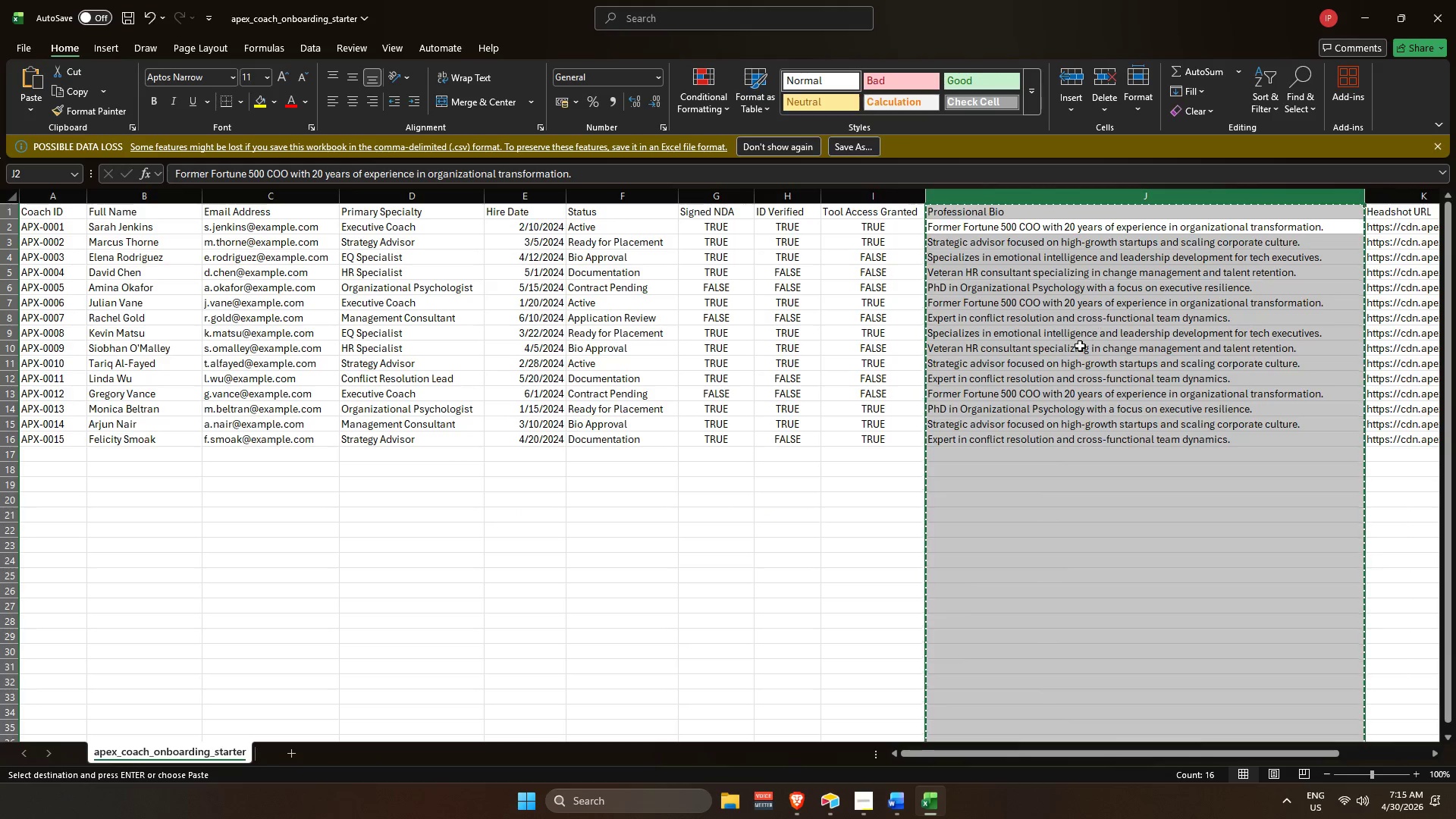 
key(Alt+Tab)
 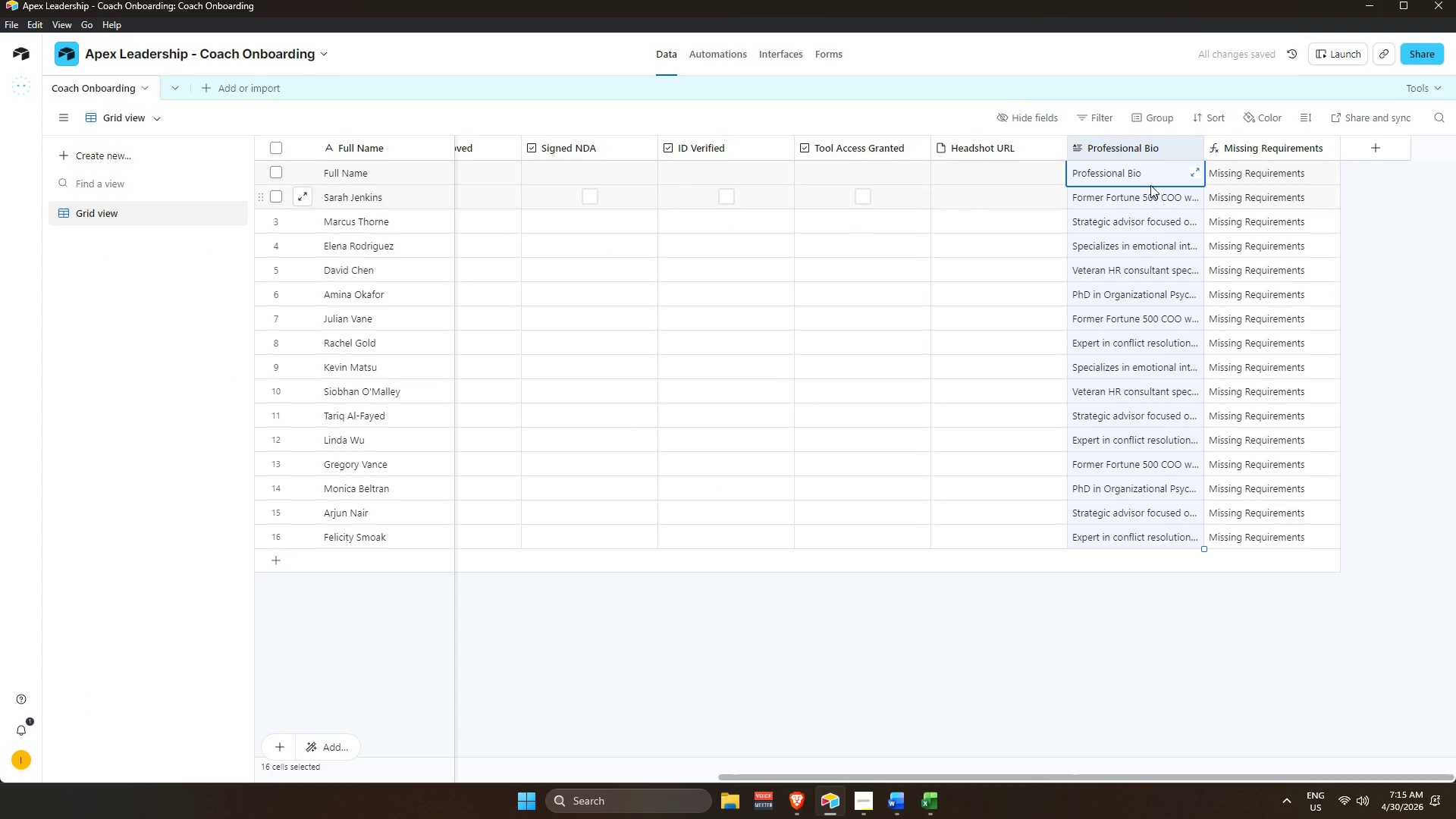 
double_click([1152, 177])
 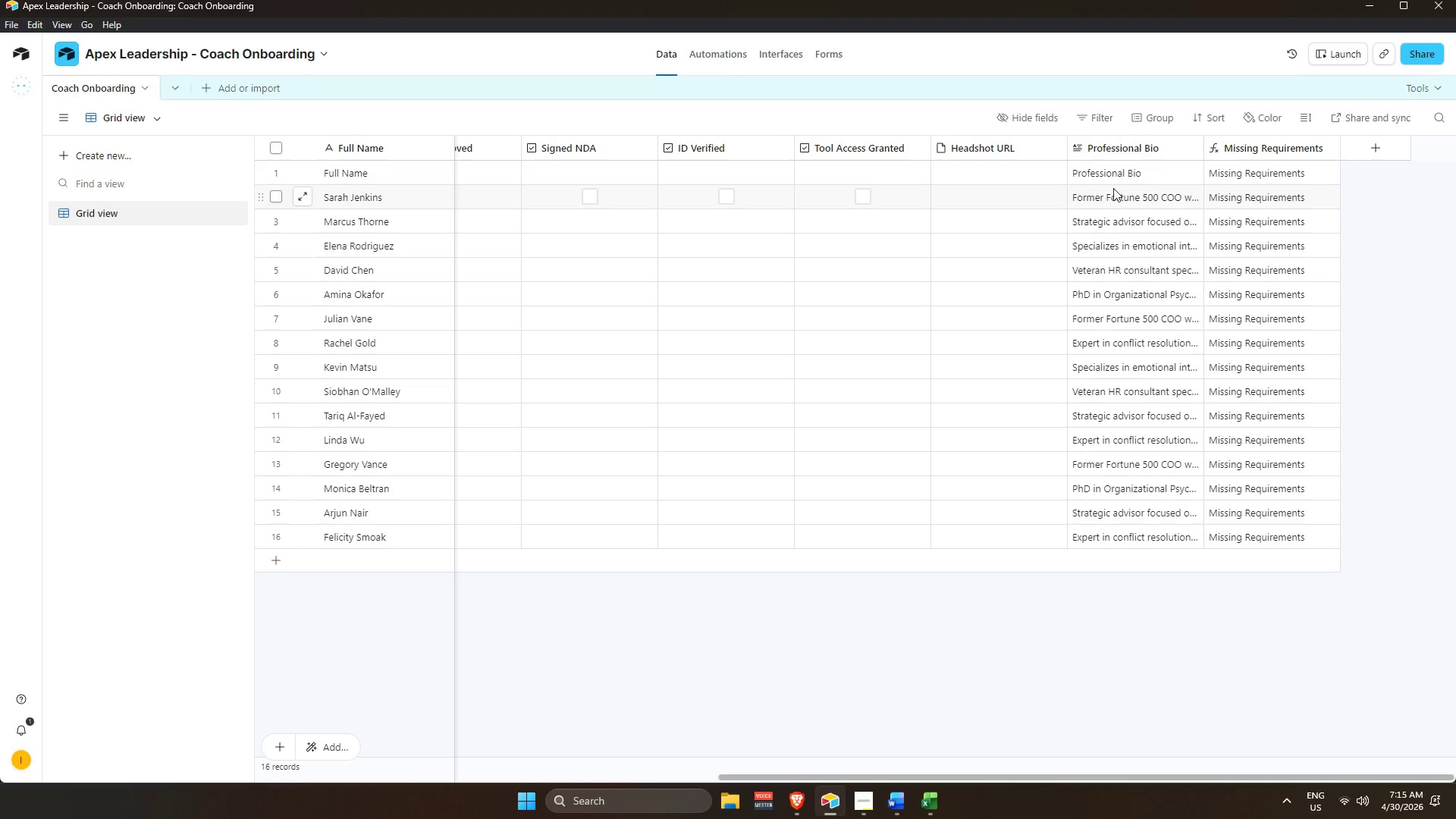 
double_click([1111, 190])
 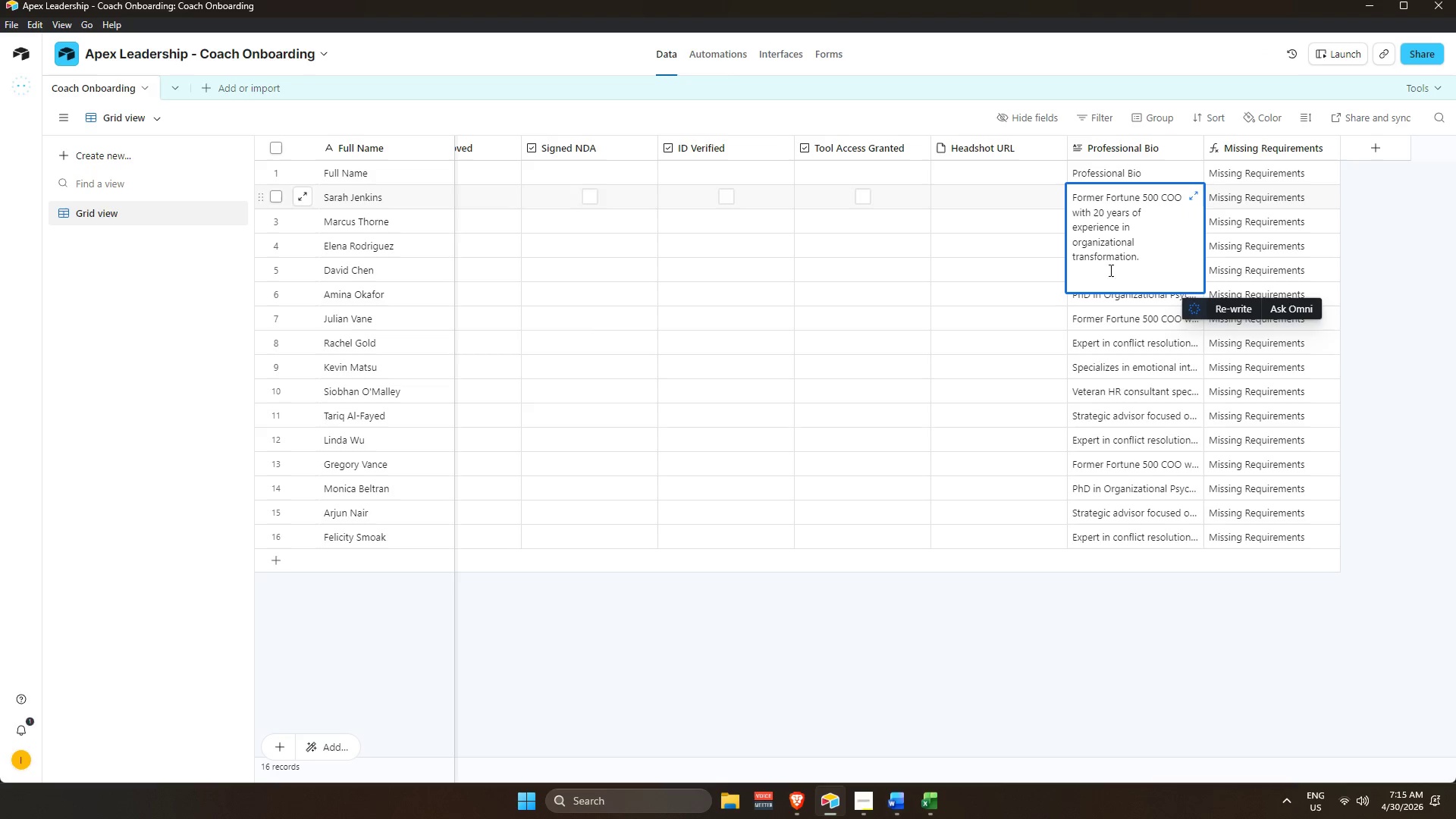 
key(Alt+AltLeft)
 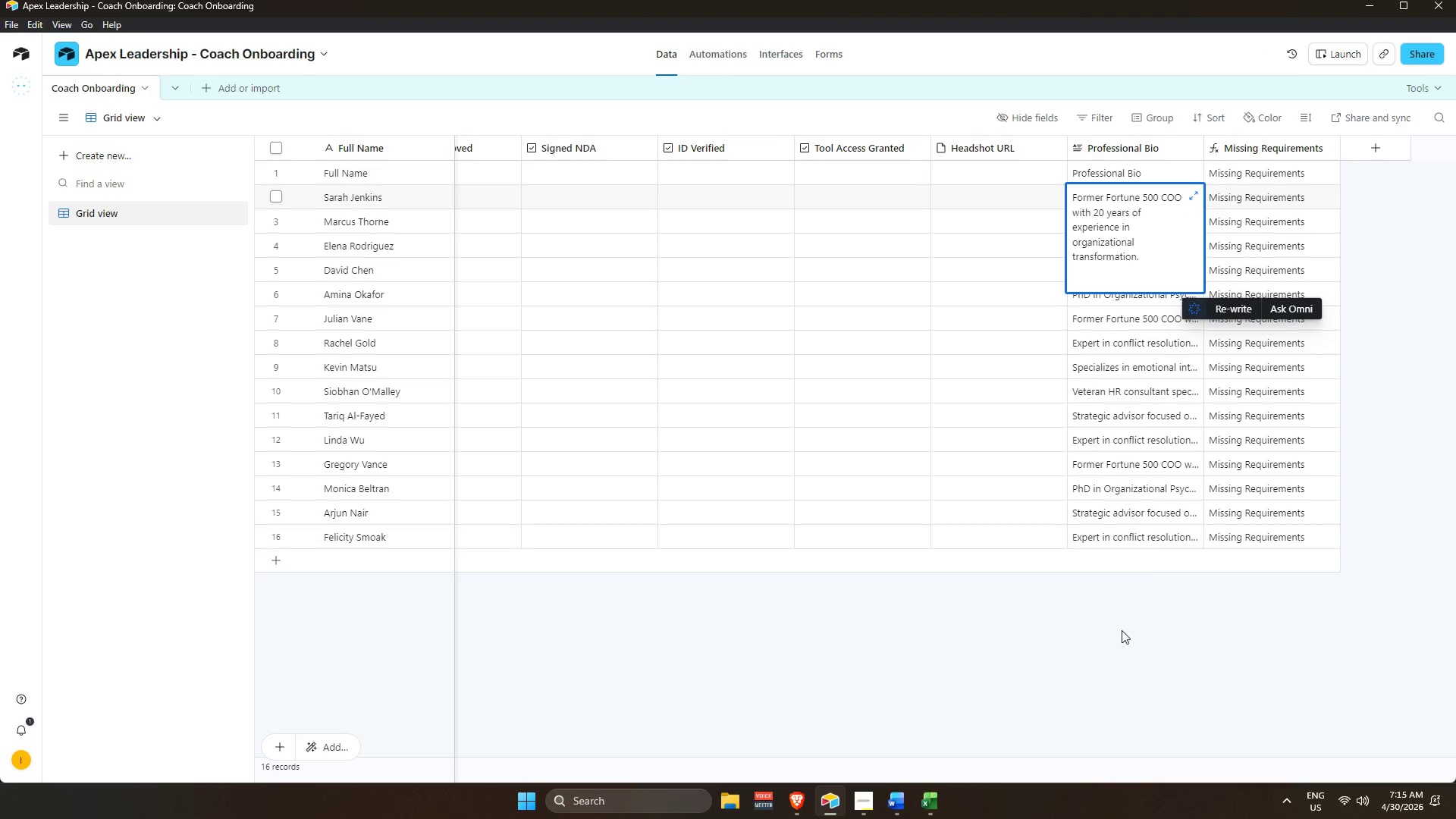 
key(Alt+Tab)
 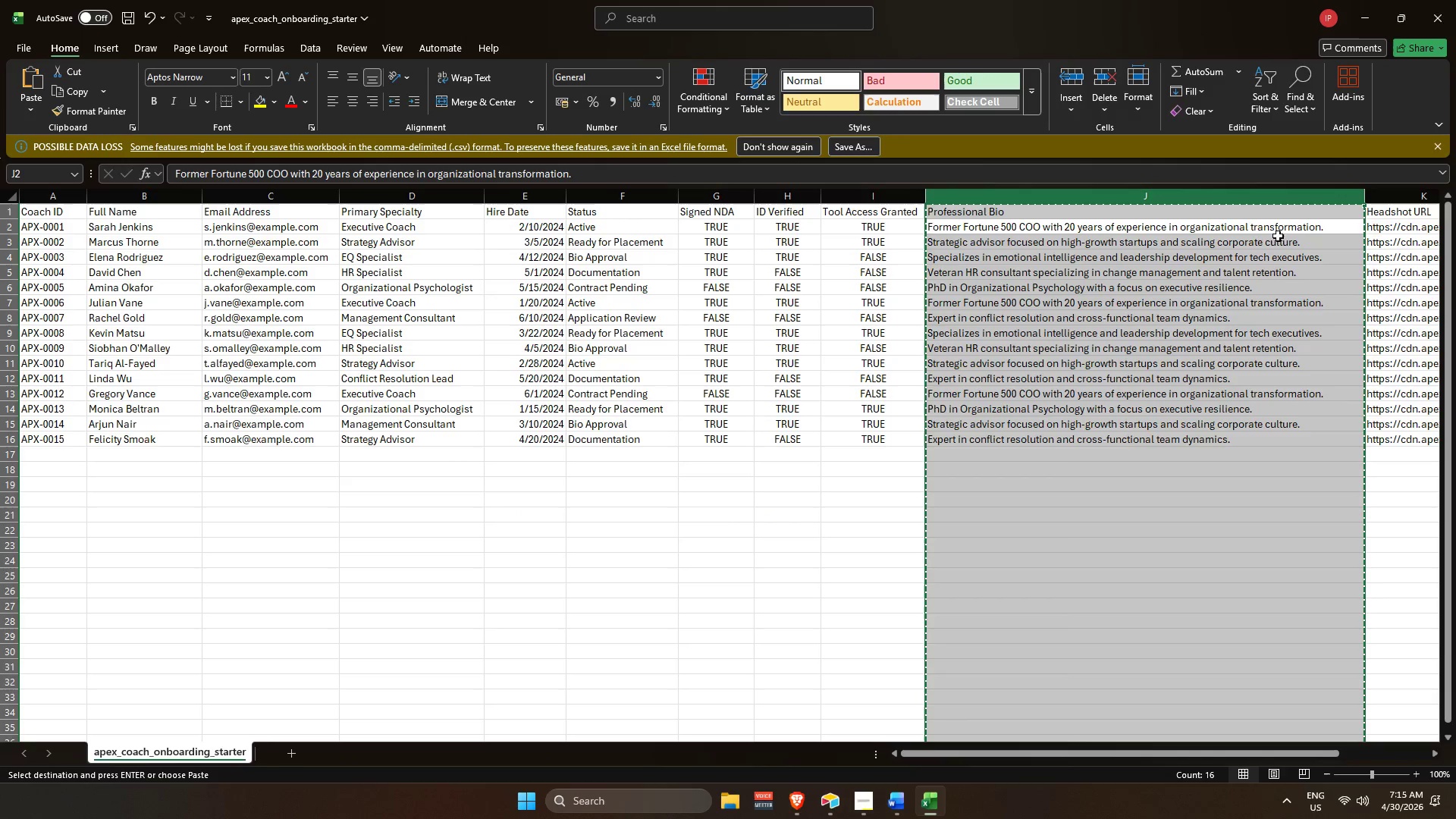 
key(Alt+AltLeft)
 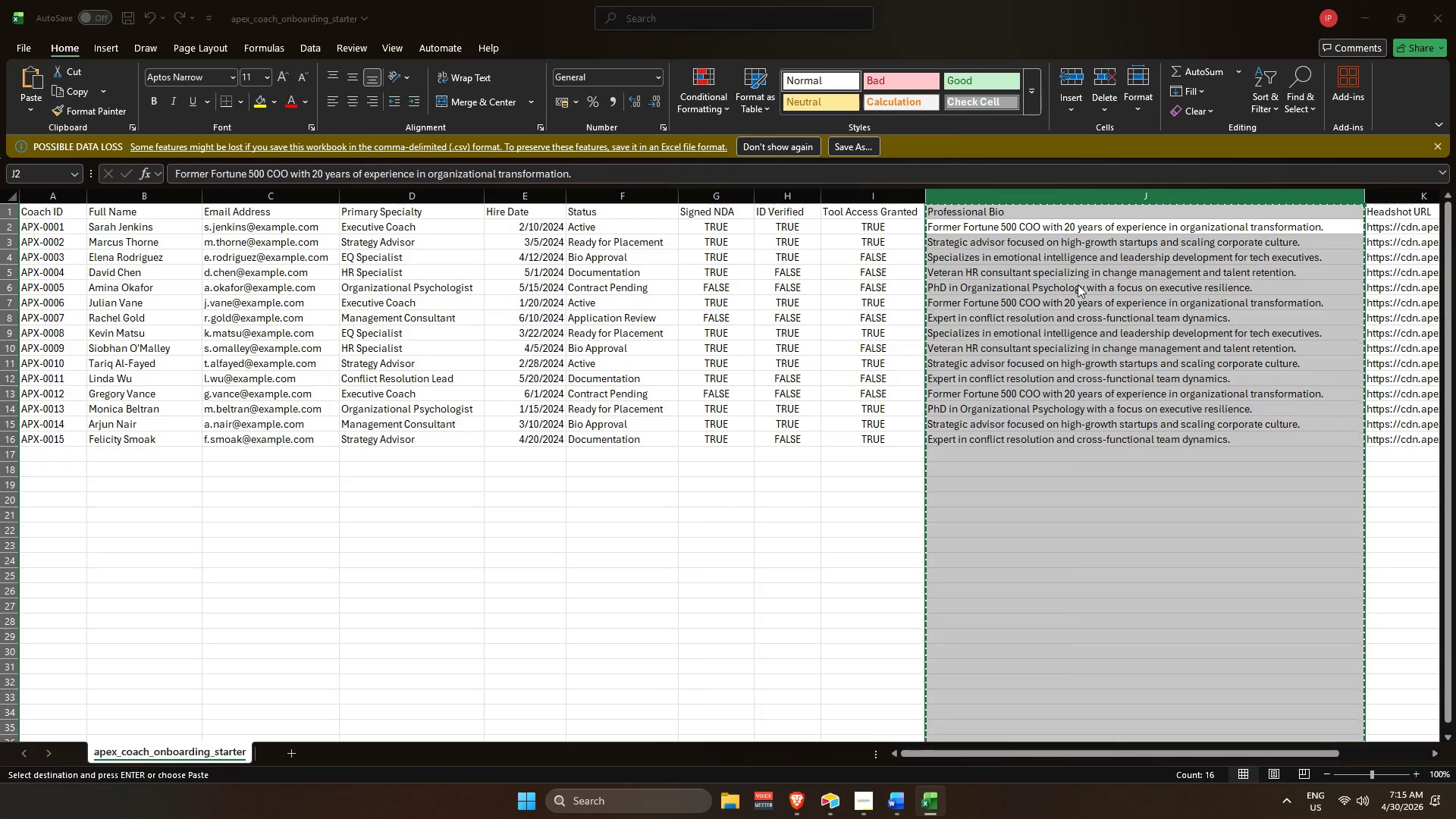 
key(Alt+Tab)
 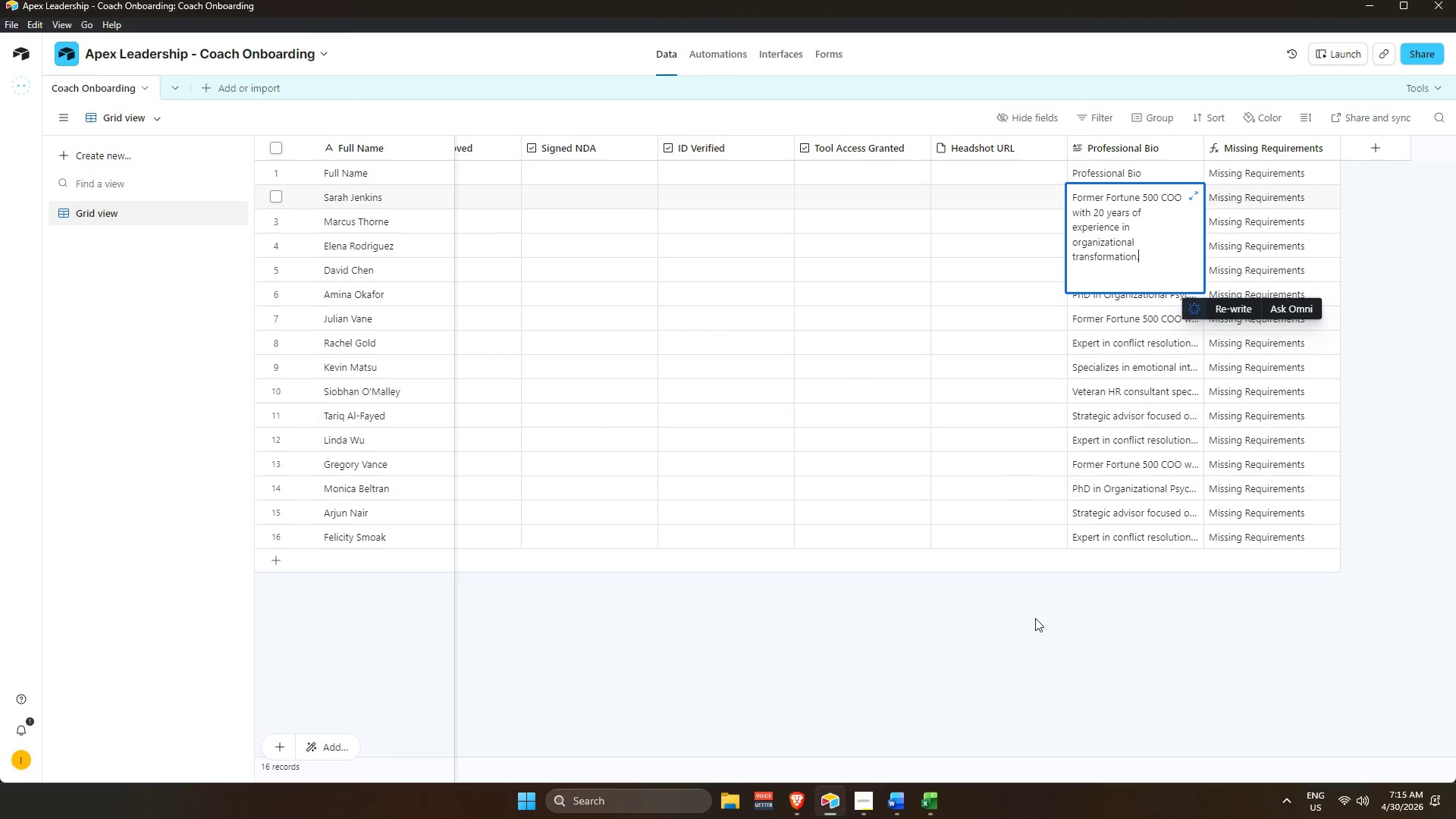 
left_click([1023, 674])
 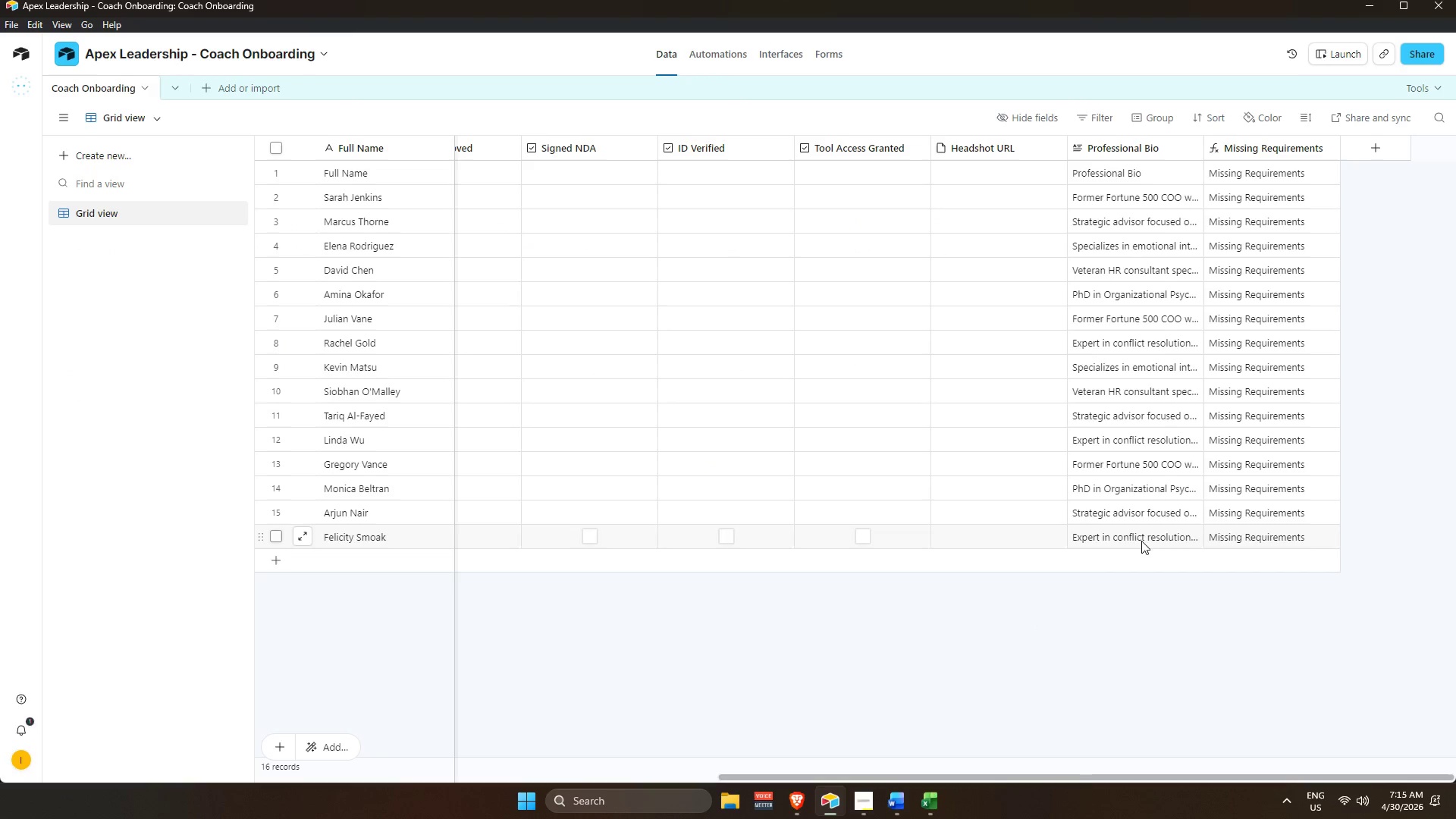 
left_click_drag(start_coordinate=[844, 644], to_coordinate=[851, 641])
 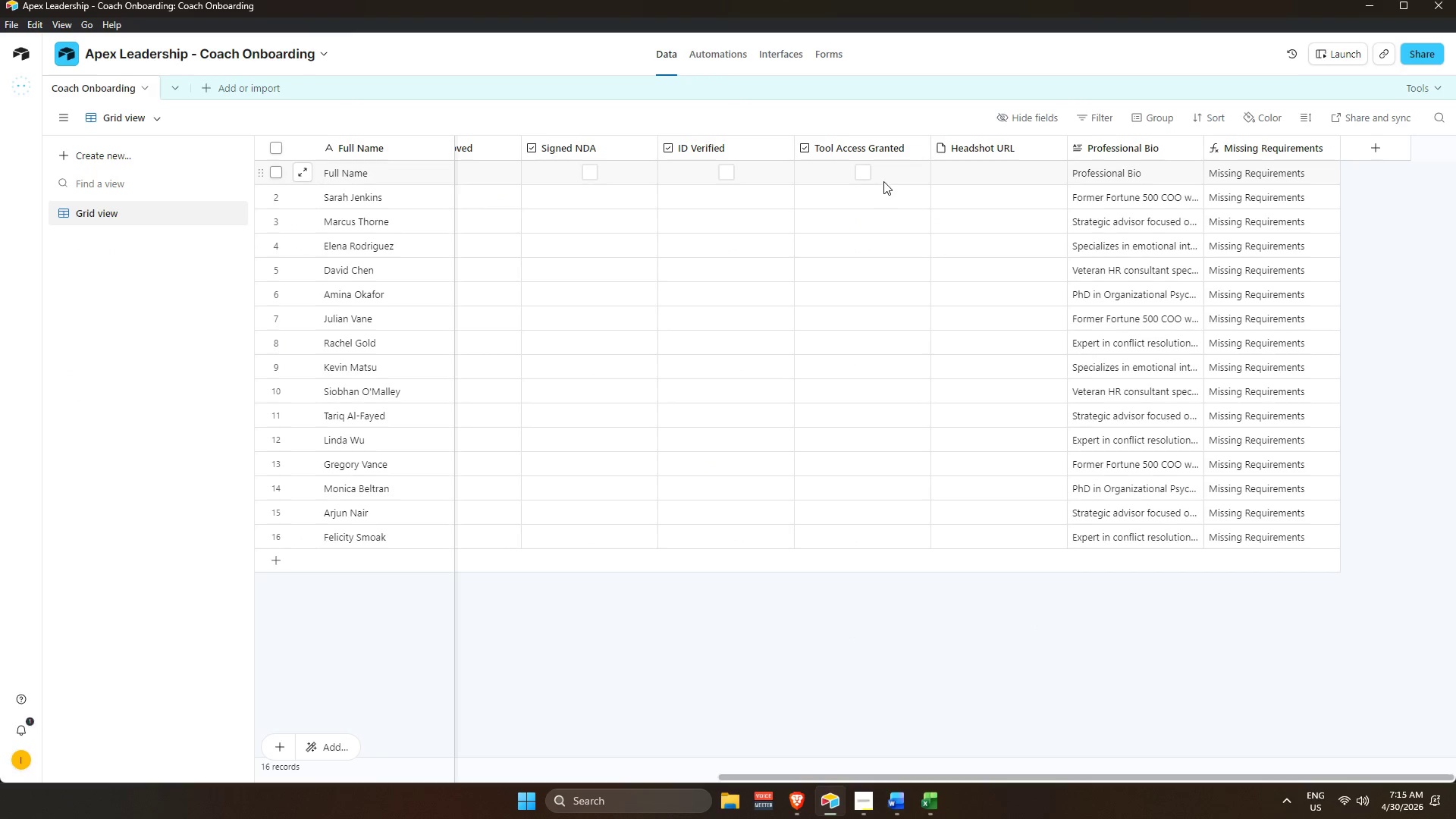 
key(Alt+AltLeft)
 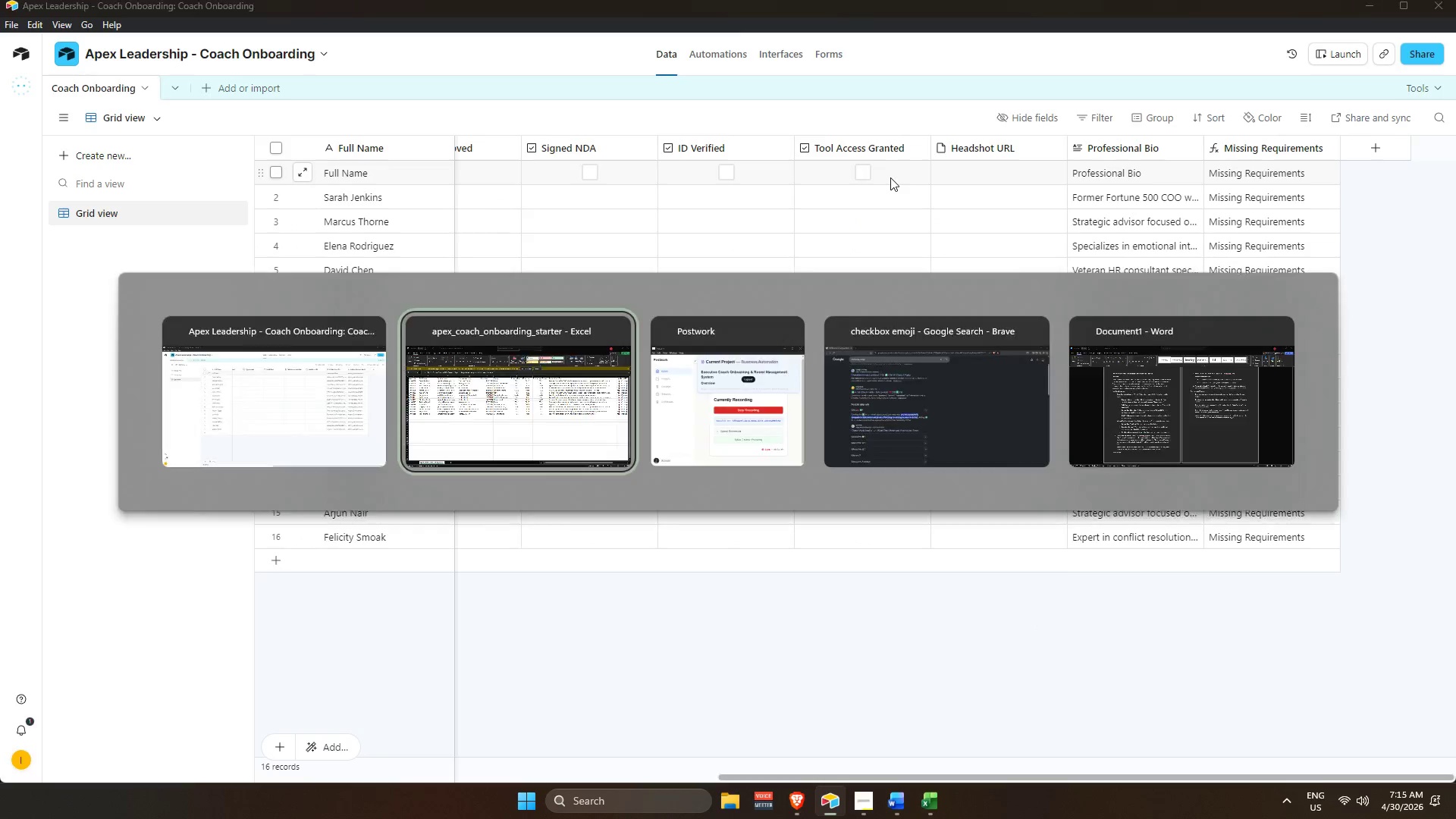 
key(Alt+Tab)
 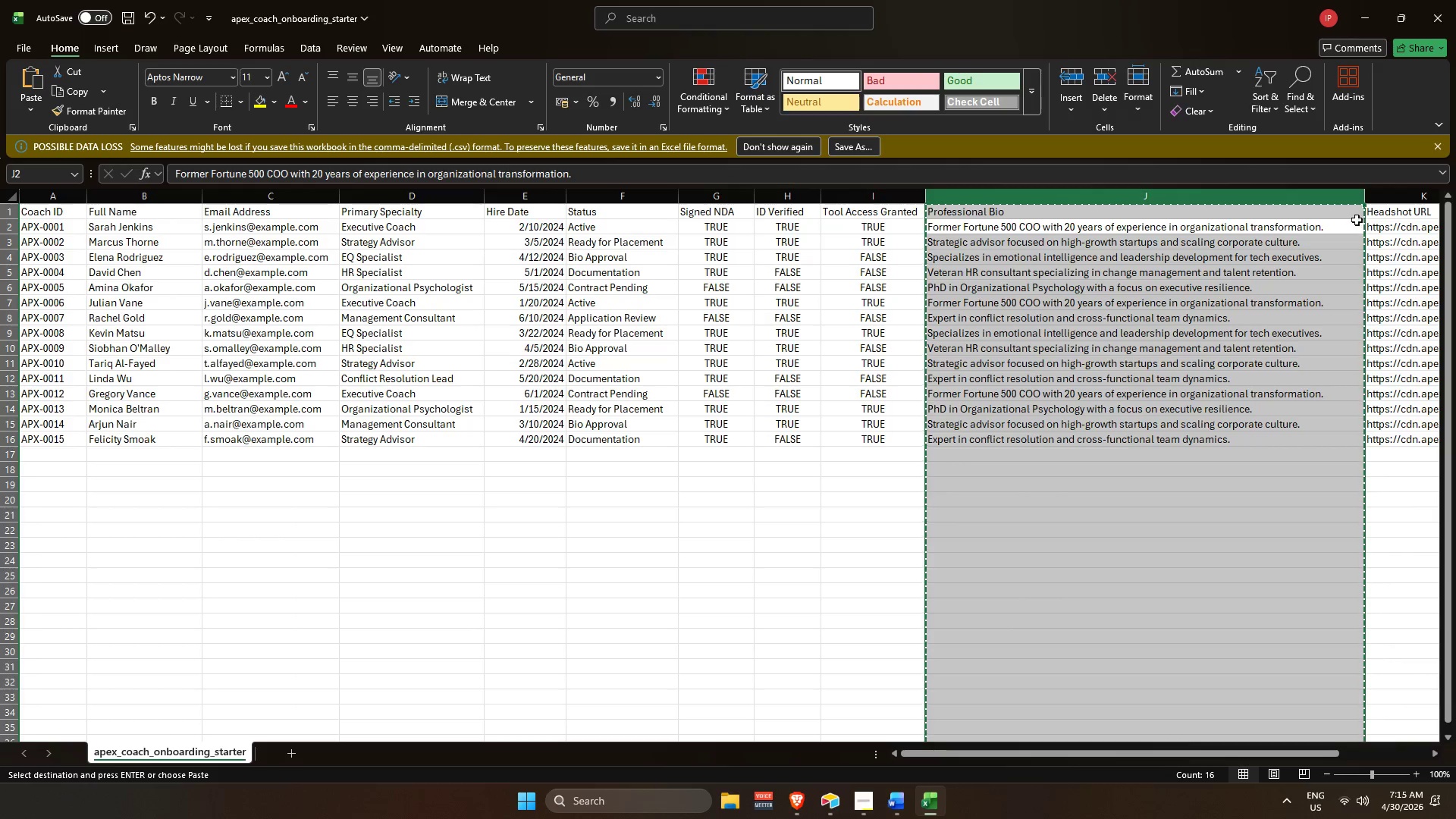 
left_click_drag(start_coordinate=[1364, 204], to_coordinate=[1185, 220])
 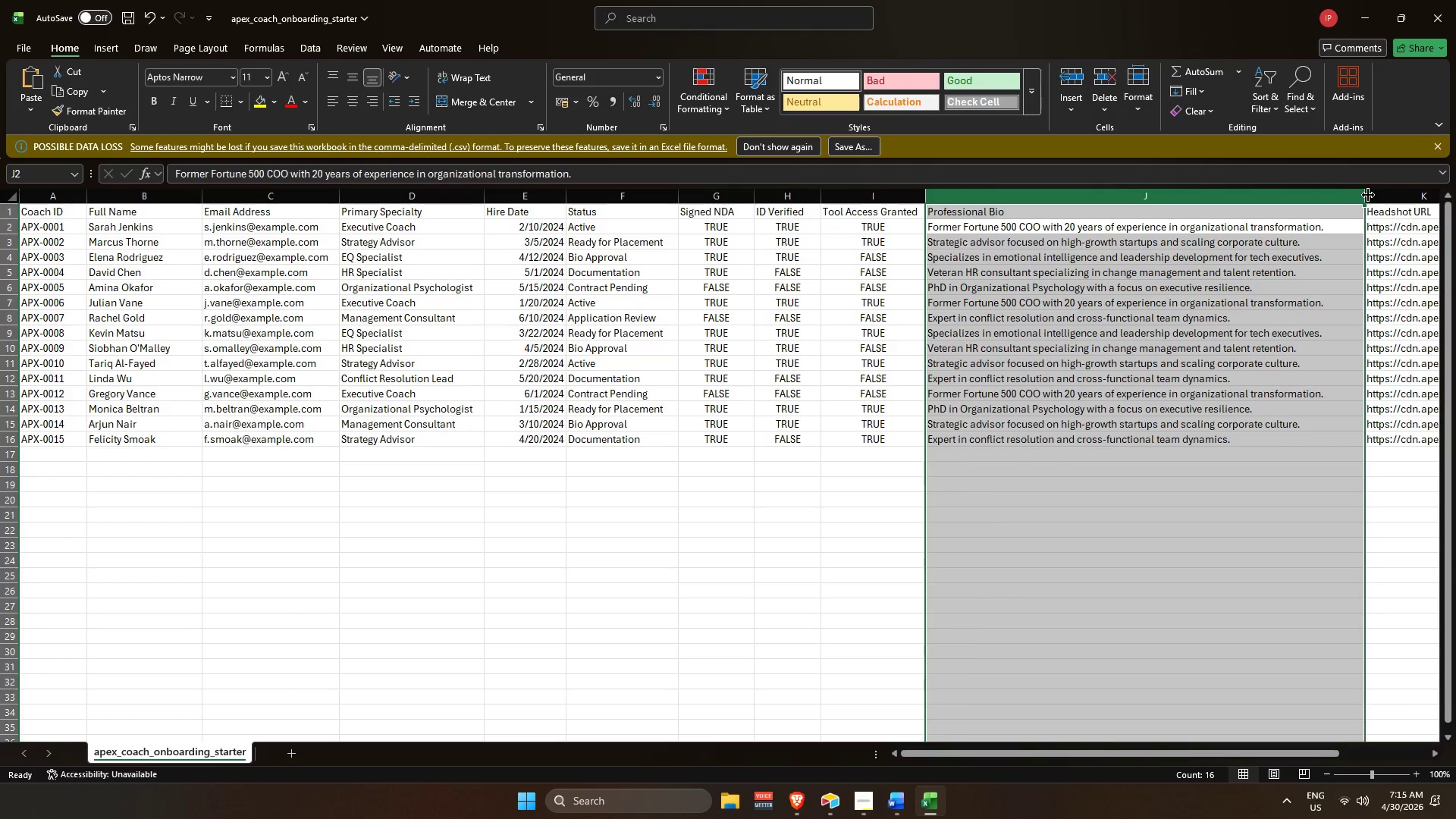 
left_click_drag(start_coordinate=[1364, 195], to_coordinate=[977, 236])
 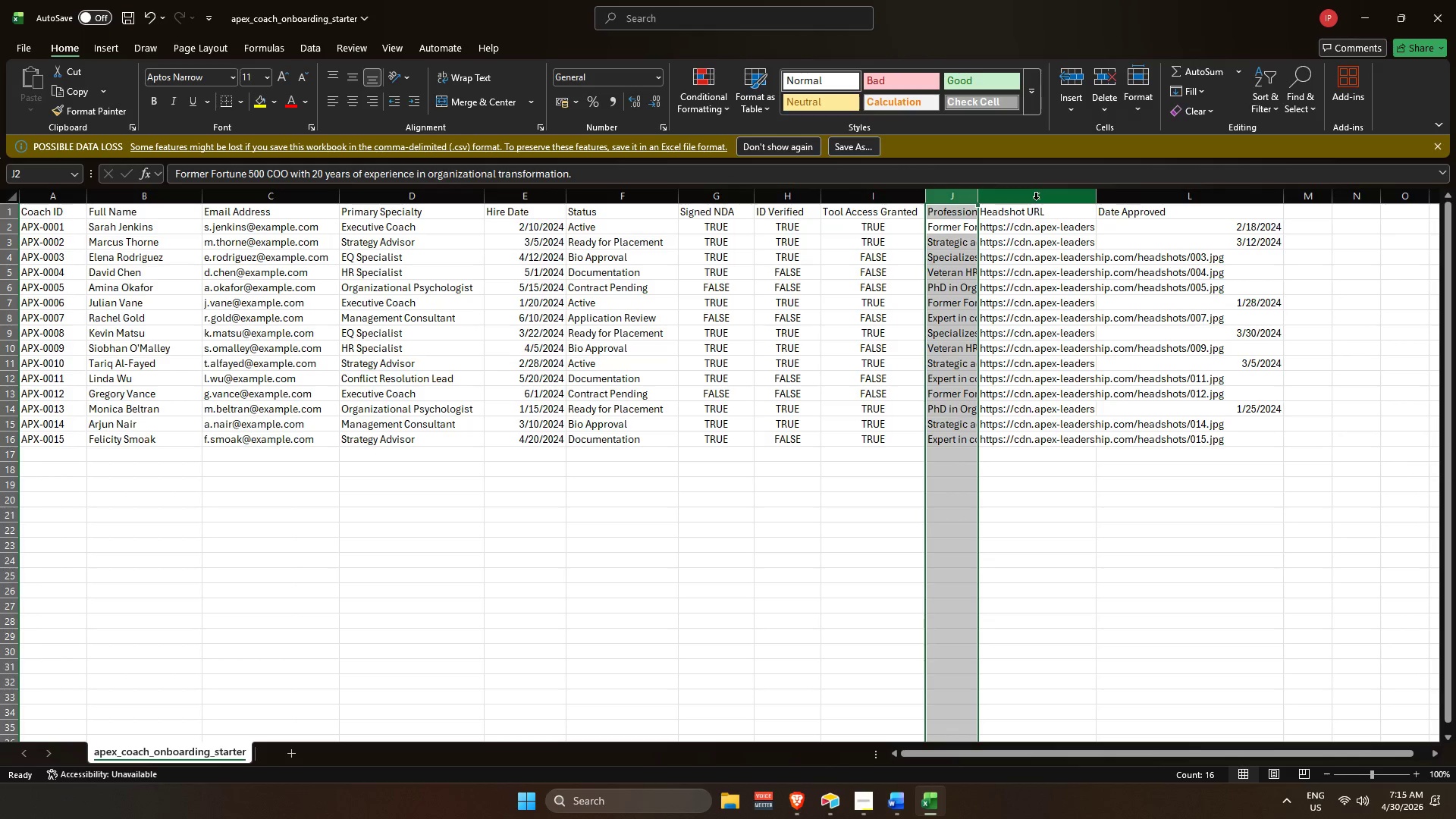 
left_click([1036, 199])
 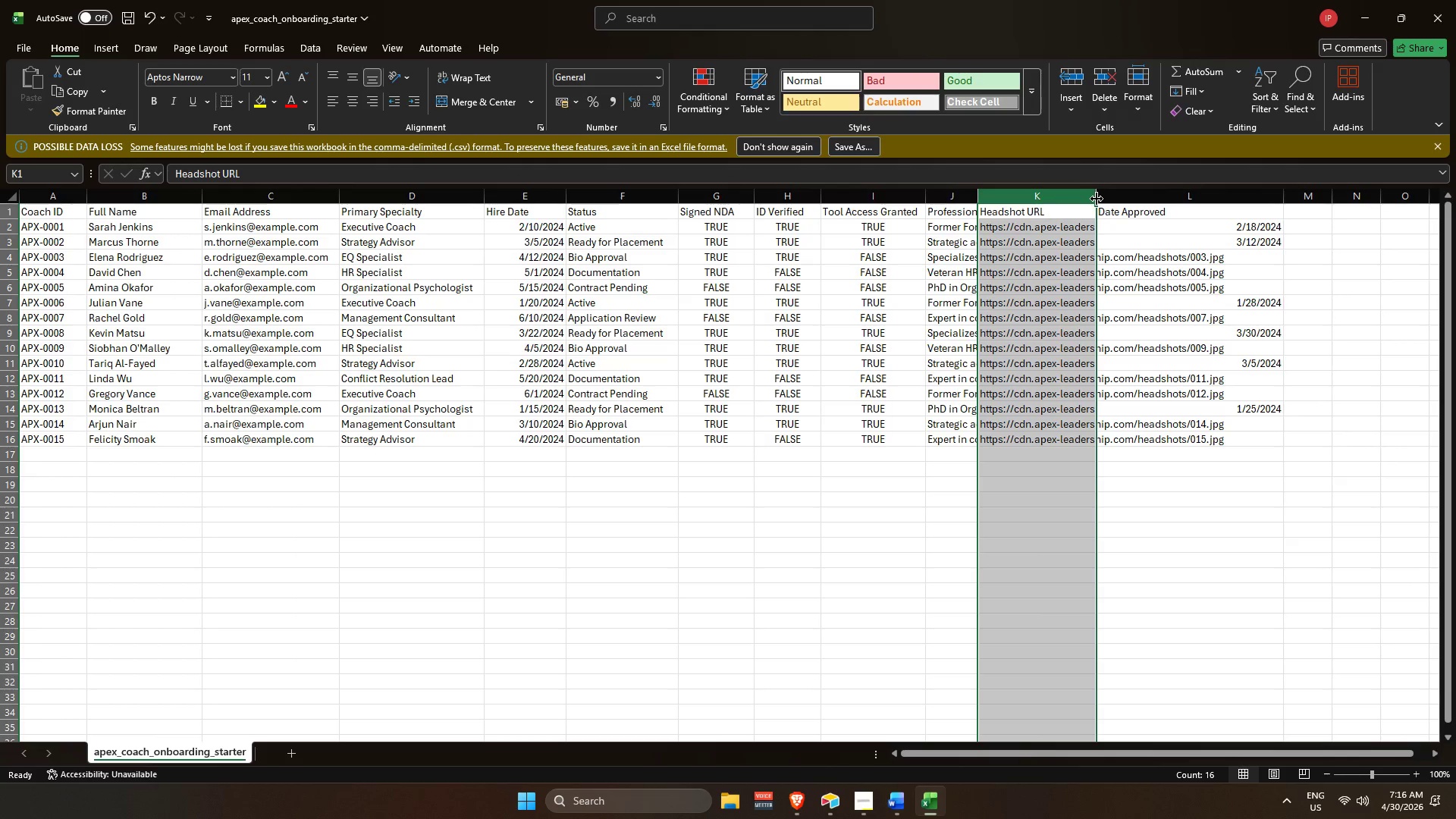 
left_click_drag(start_coordinate=[1097, 199], to_coordinate=[1276, 186])
 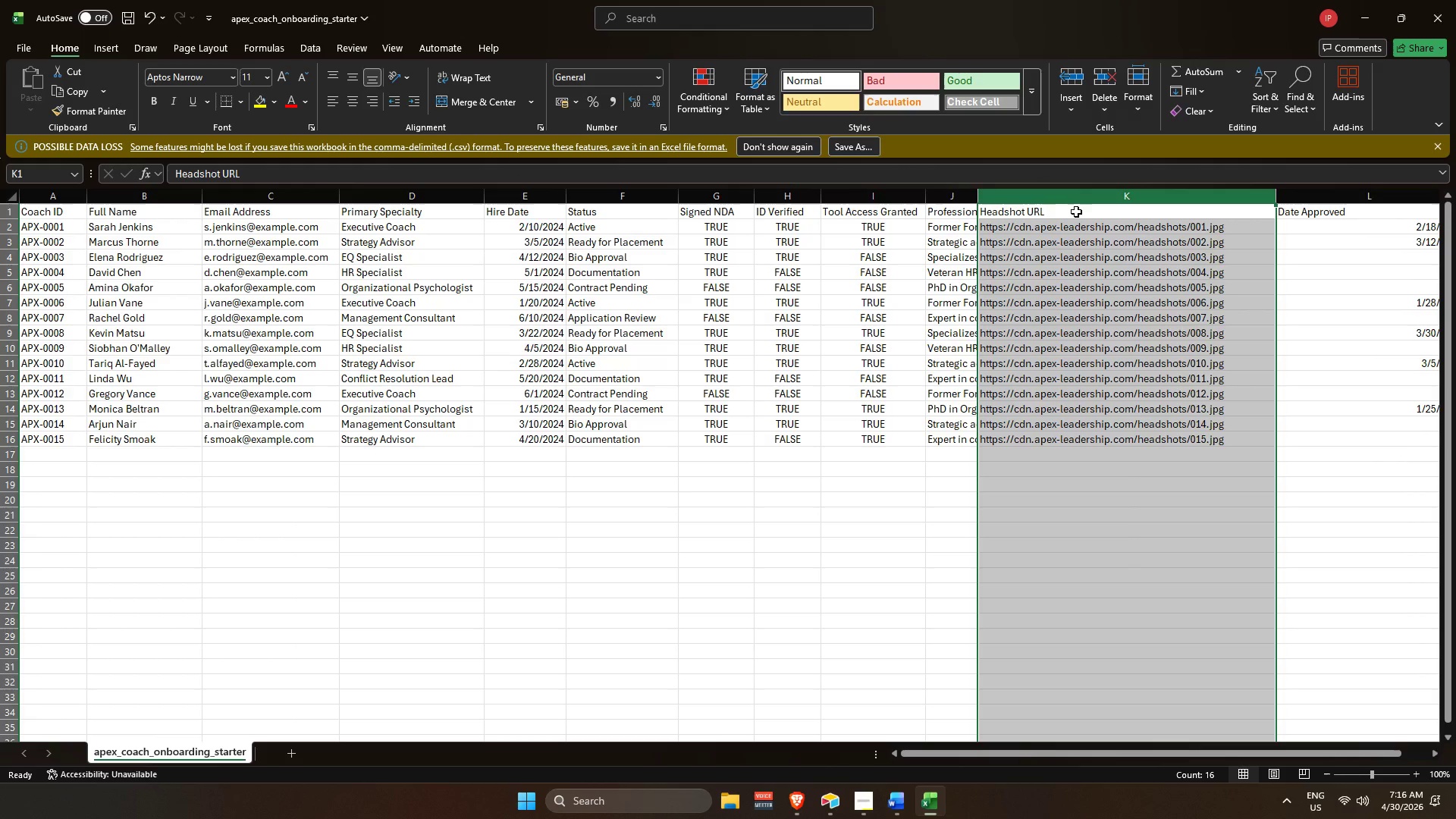 
key(Control+ControlLeft)
 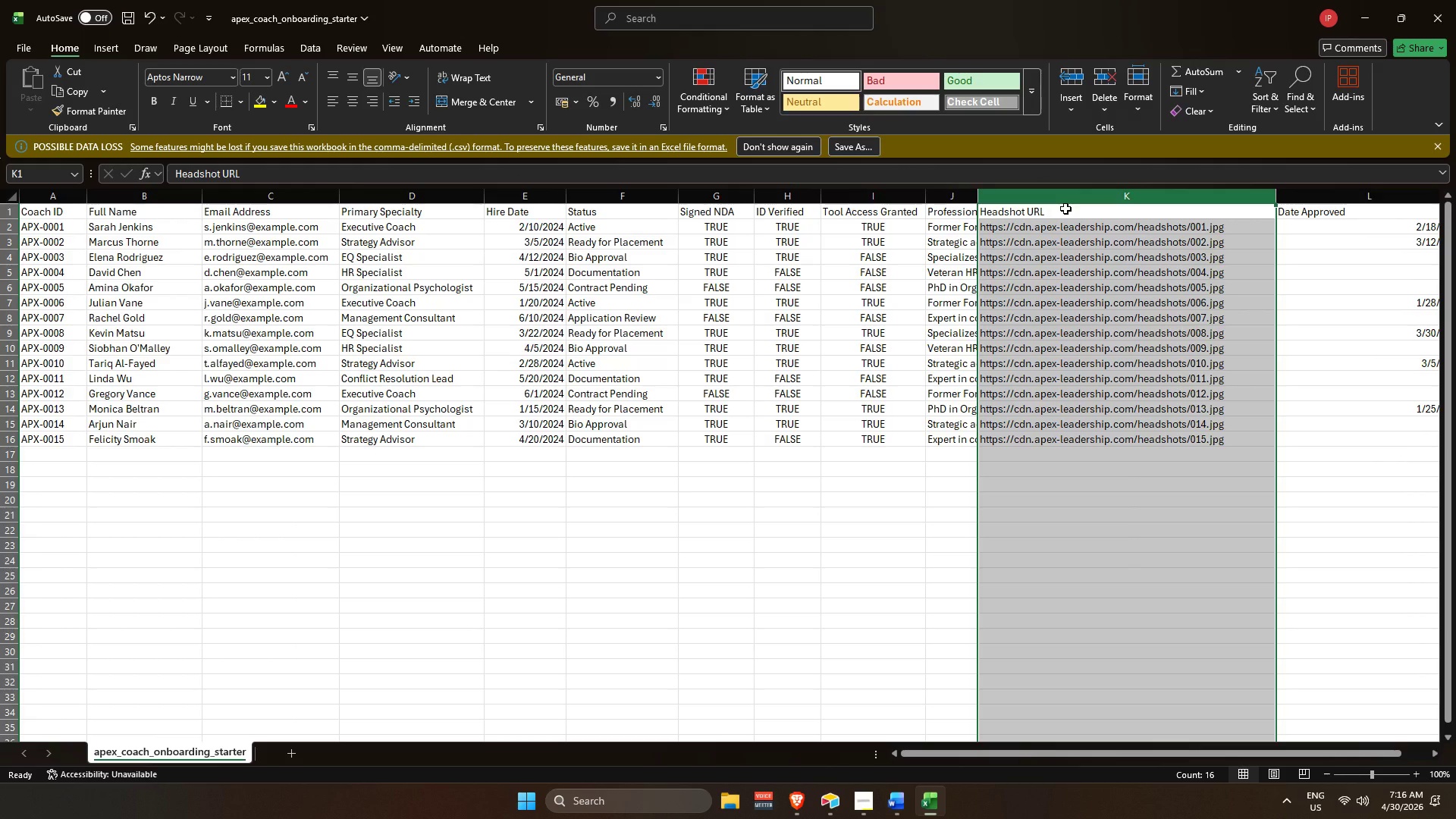 
key(Control+C)
 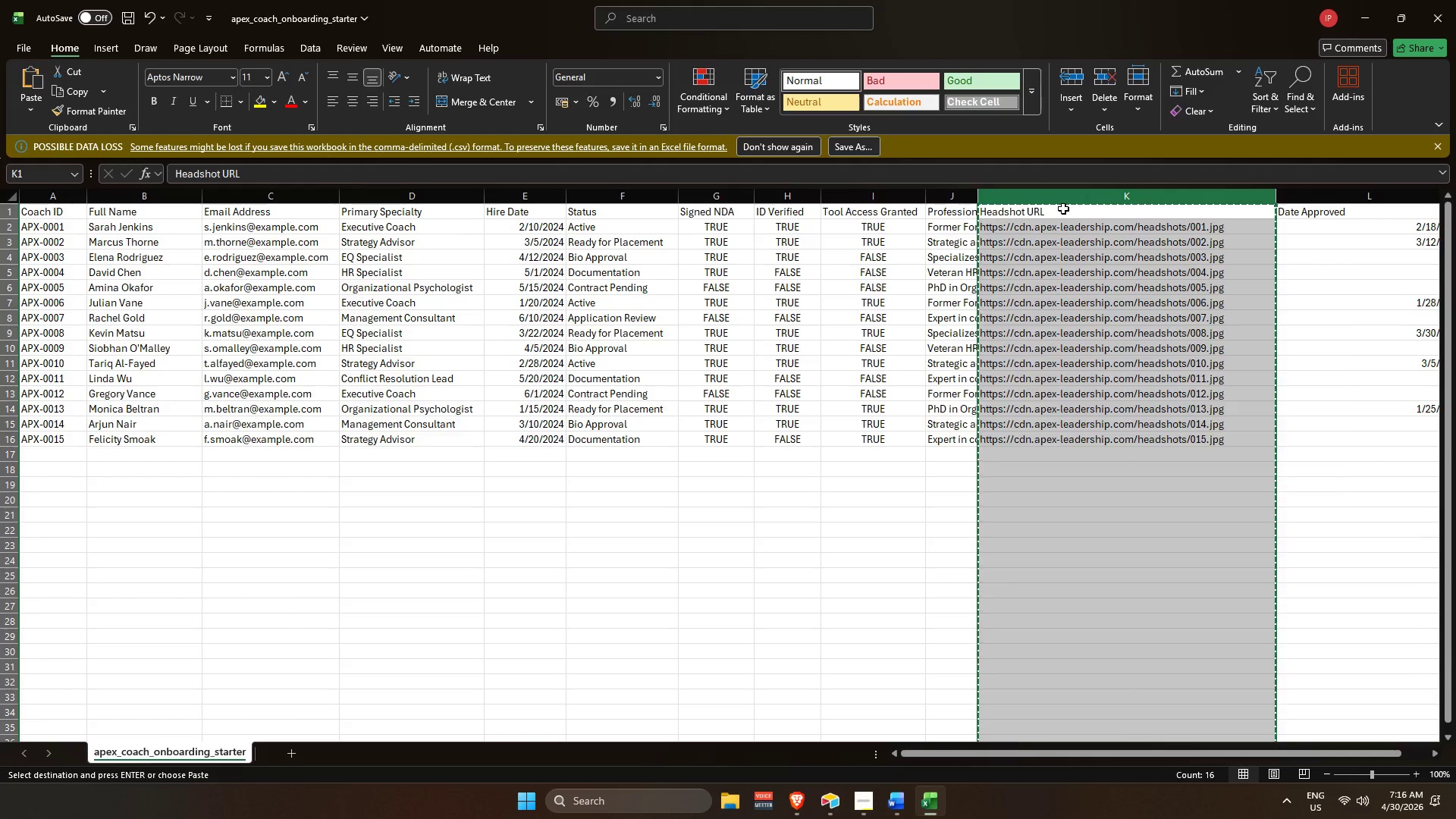 
key(Alt+AltLeft)
 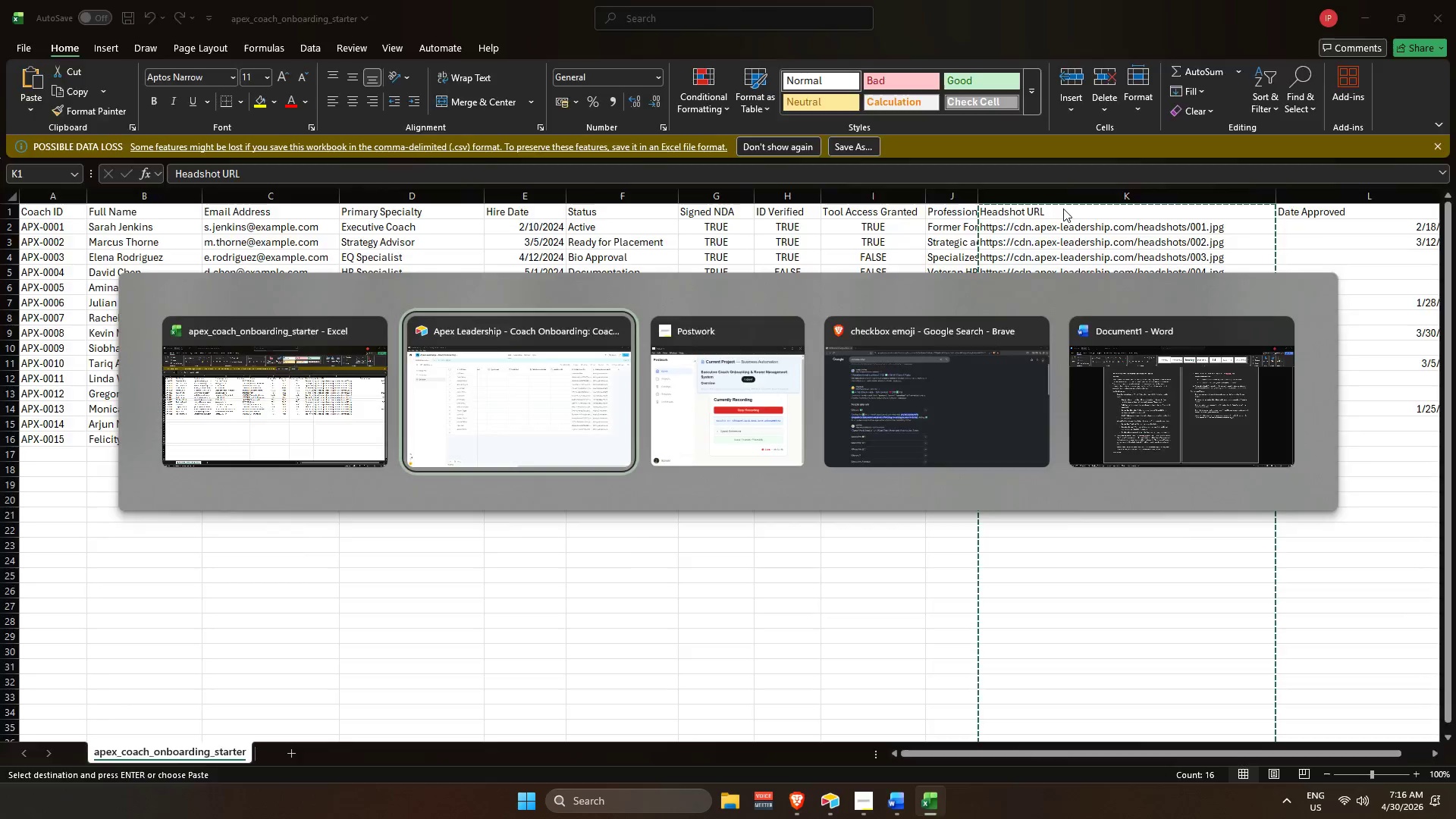 
key(Alt+Tab)
 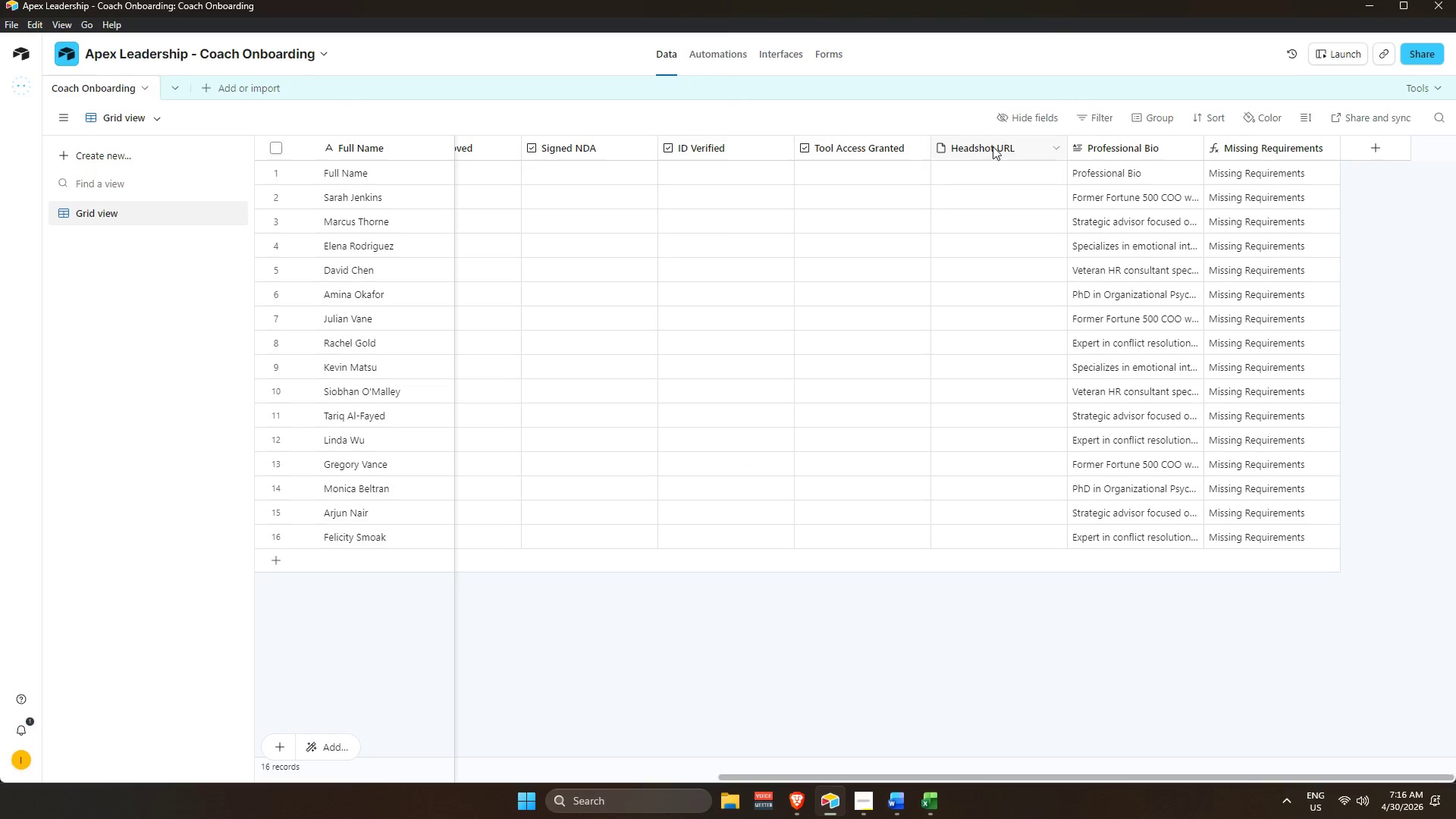 
key(Control+V)
 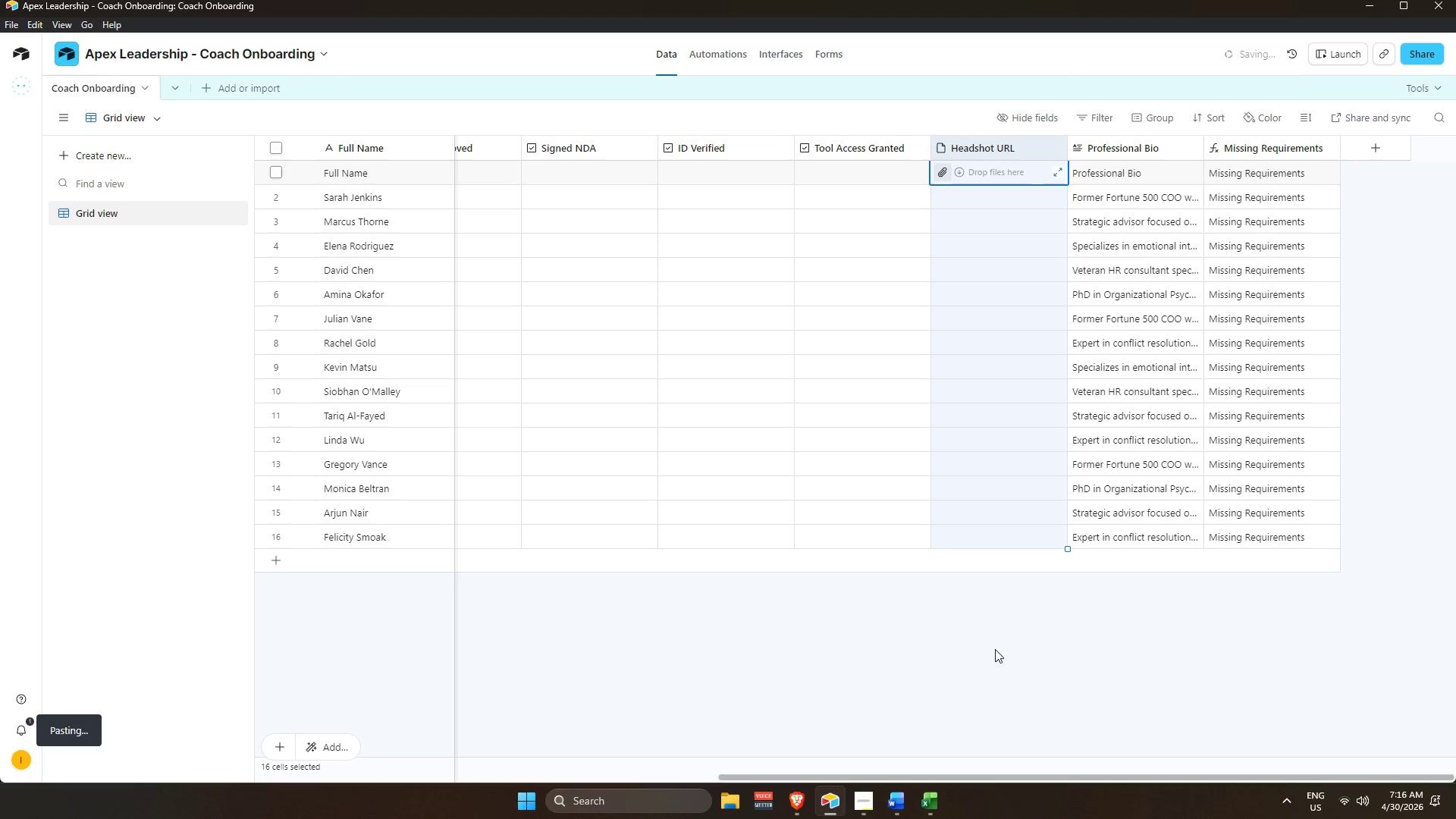 
left_click([993, 649])
 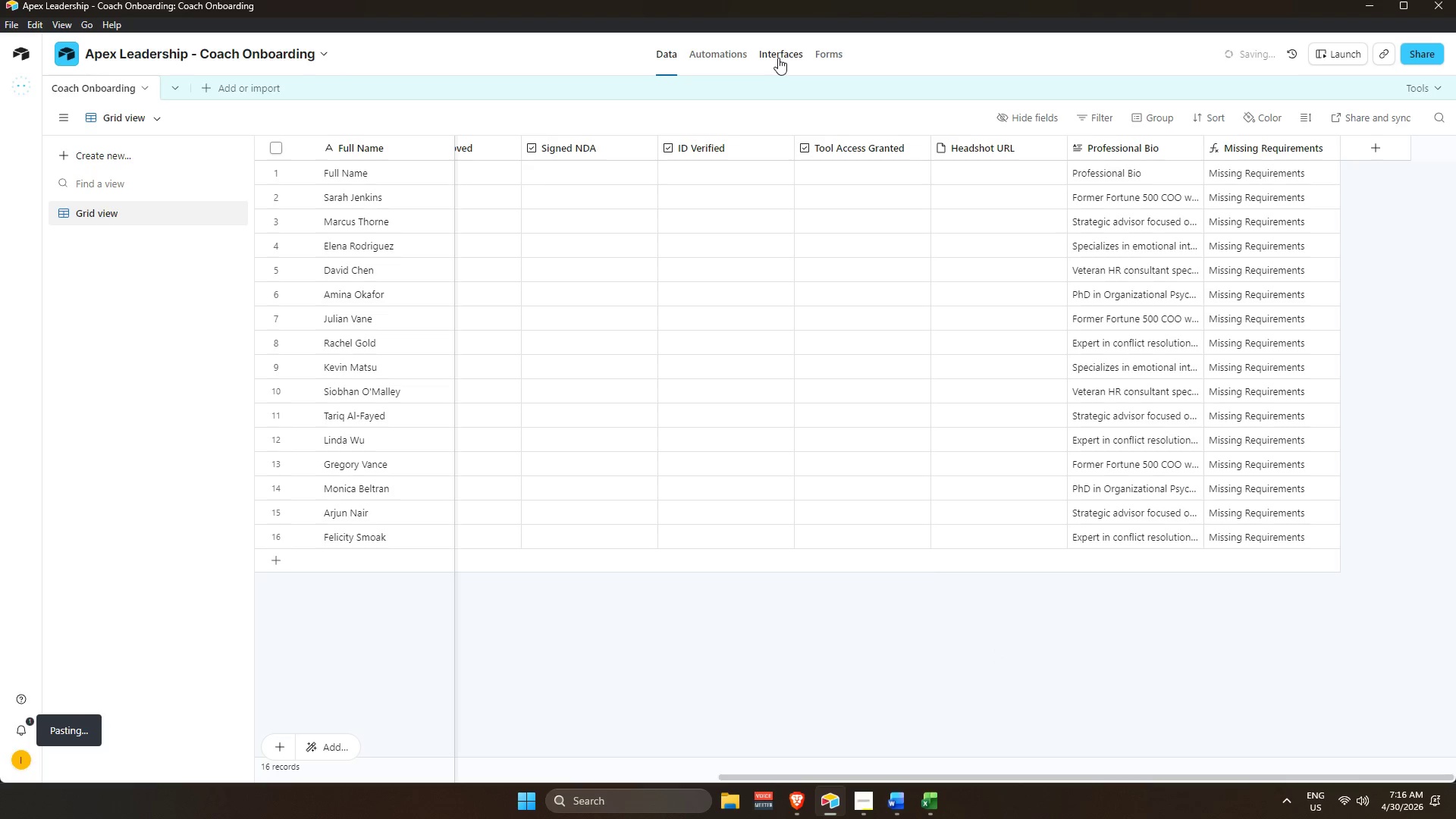 
key(Alt+AltLeft)
 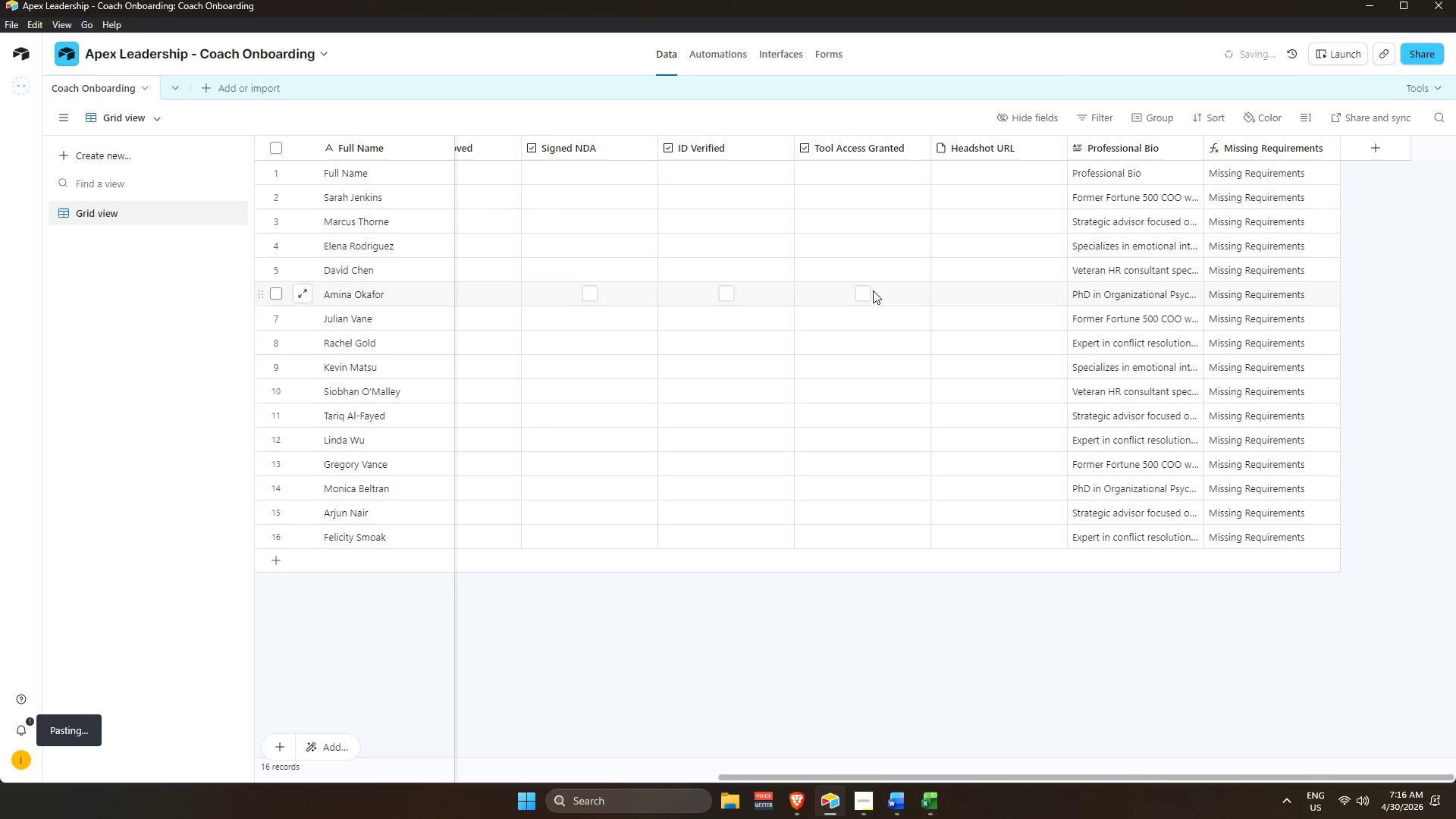 
key(Alt+Tab)
 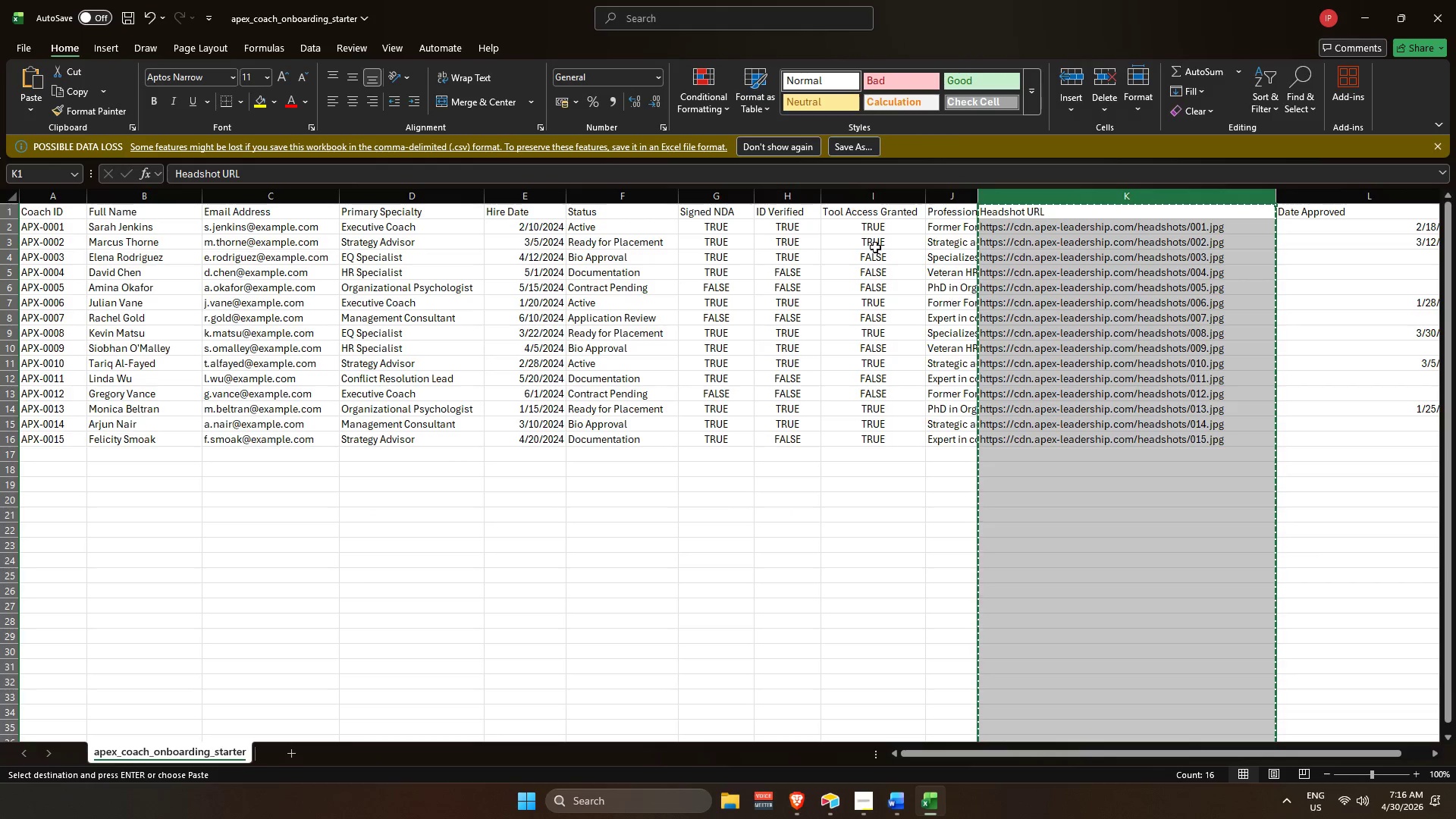 
left_click([888, 196])
 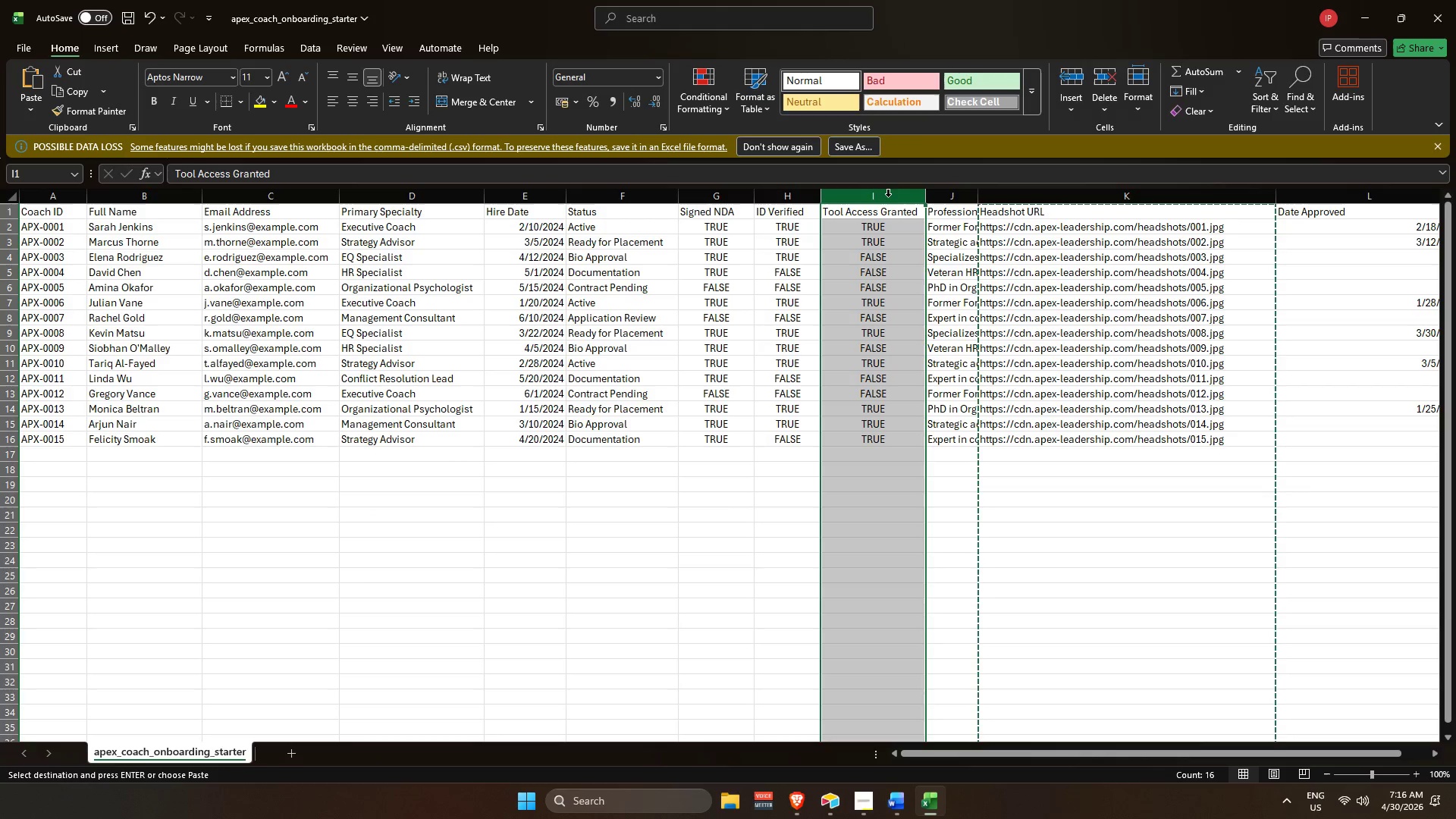 
key(Control+C)
 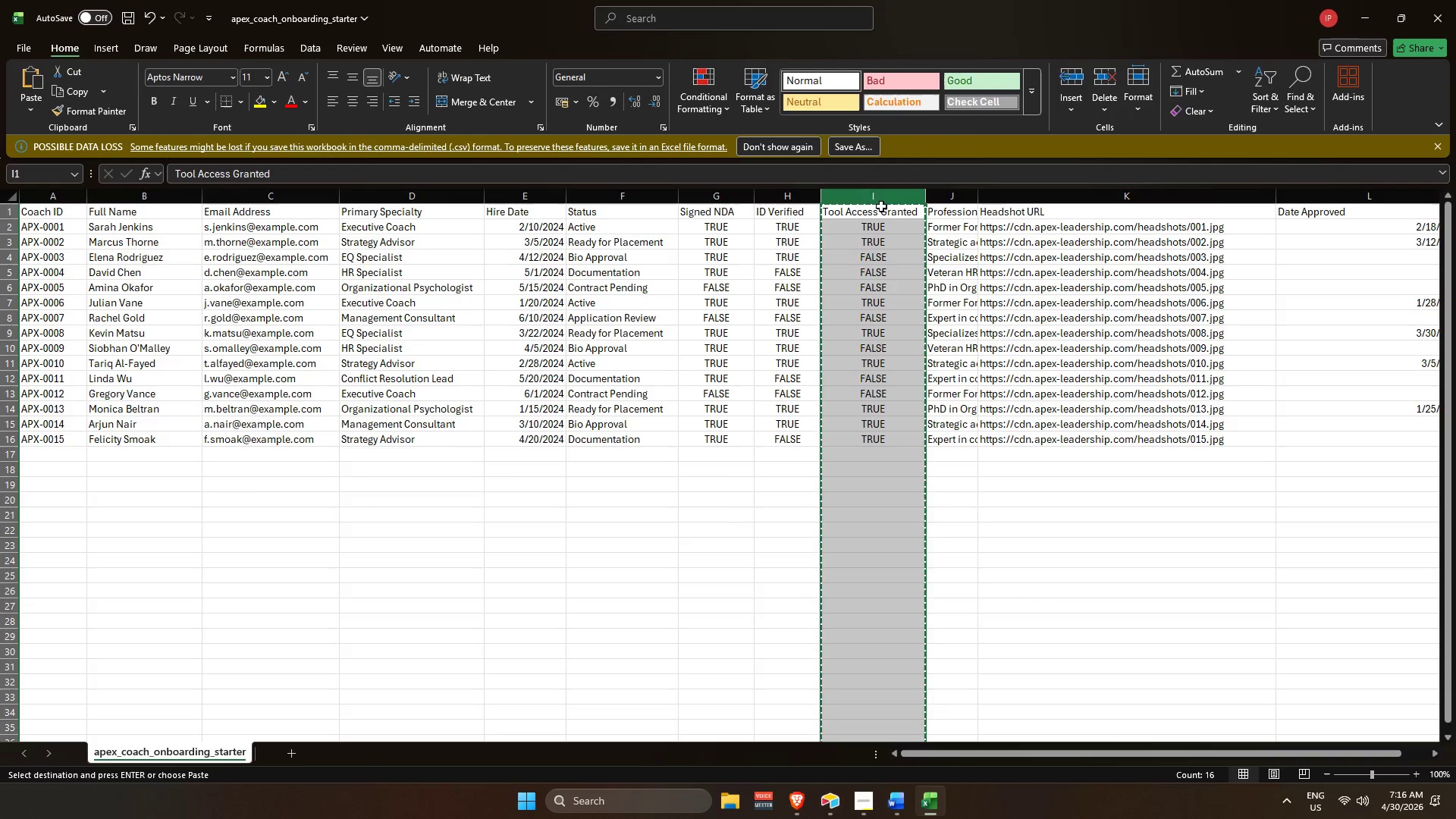 
key(Alt+AltLeft)
 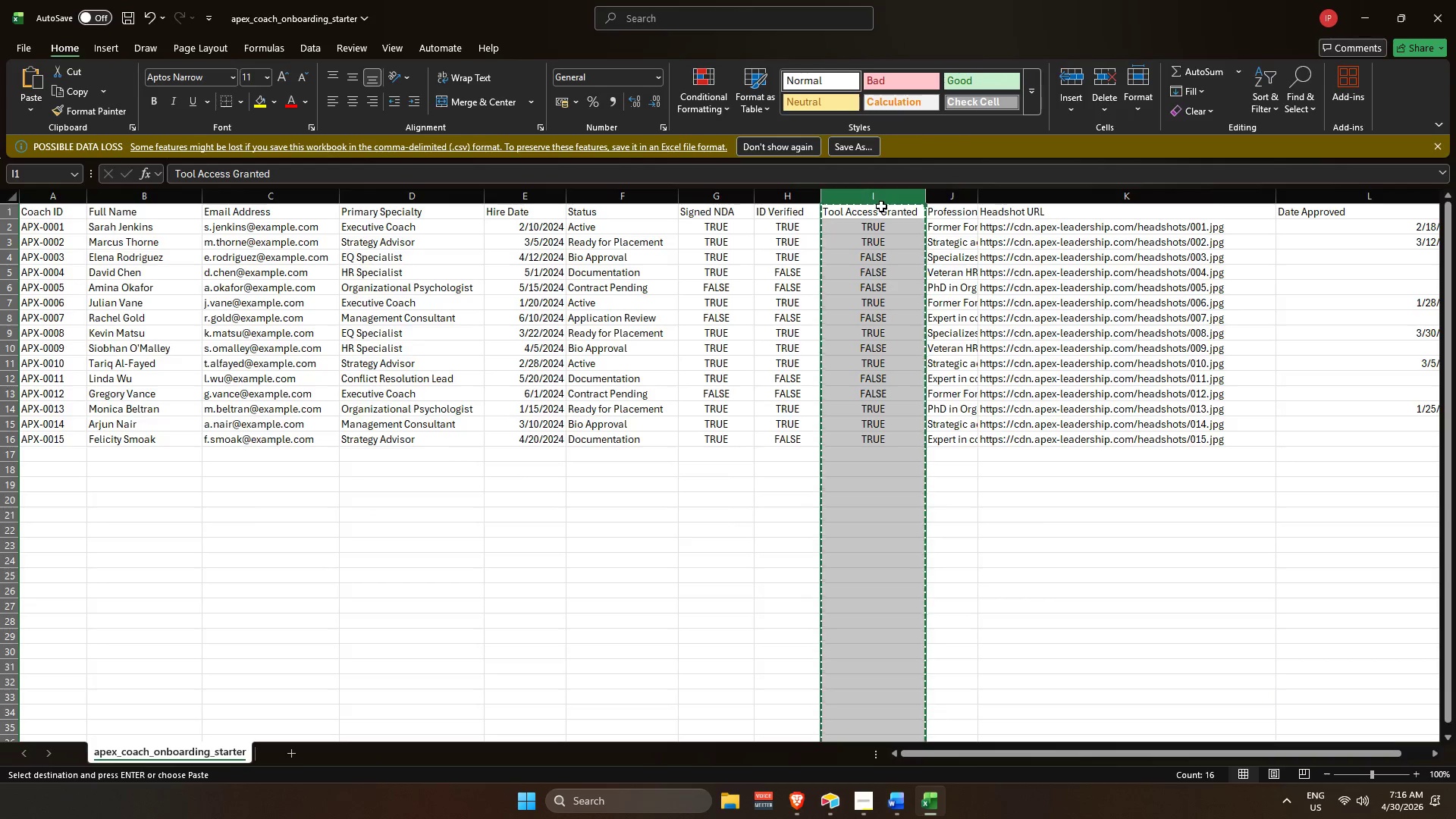 
key(Alt+Tab)
 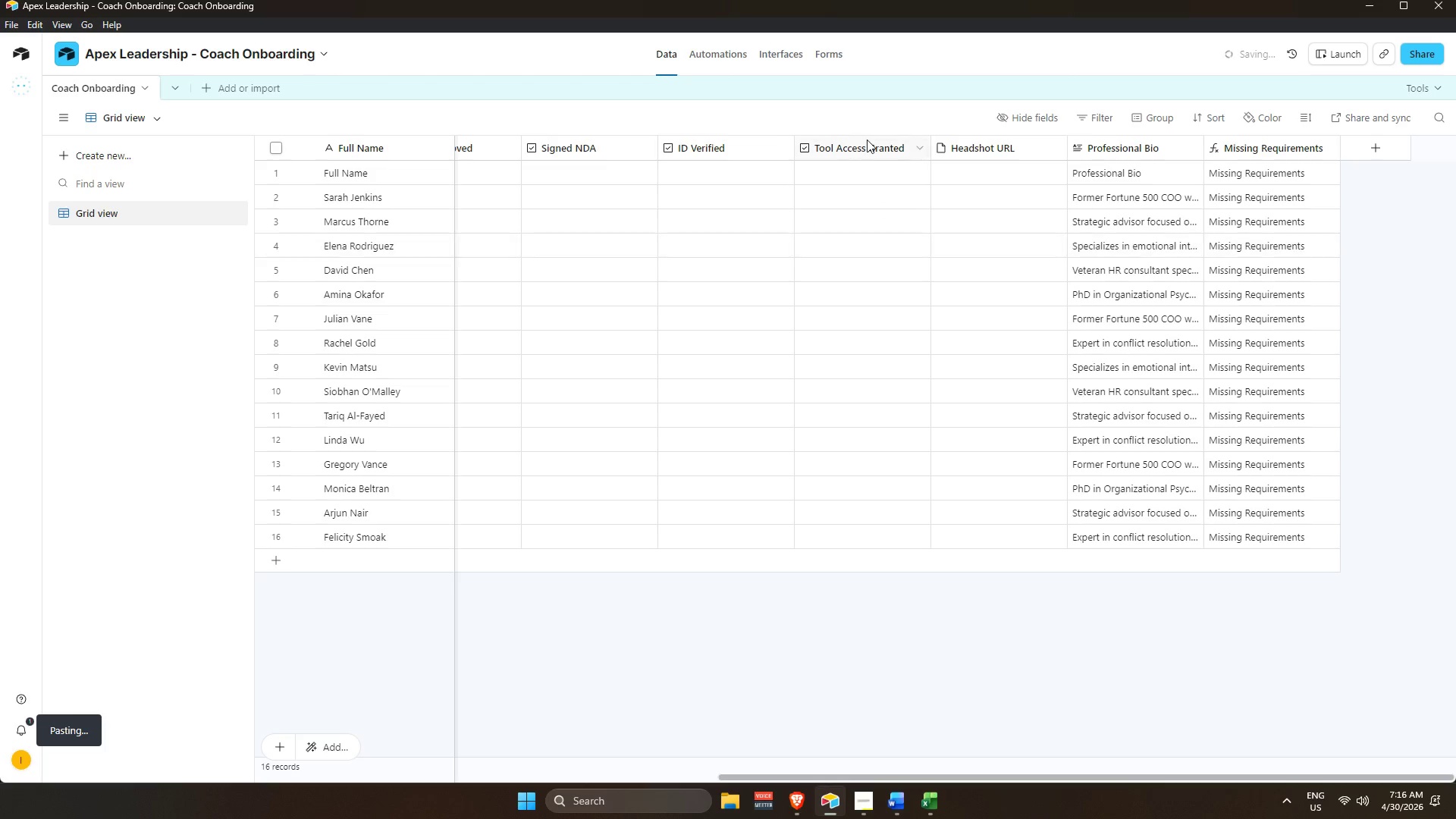 
left_click([868, 140])
 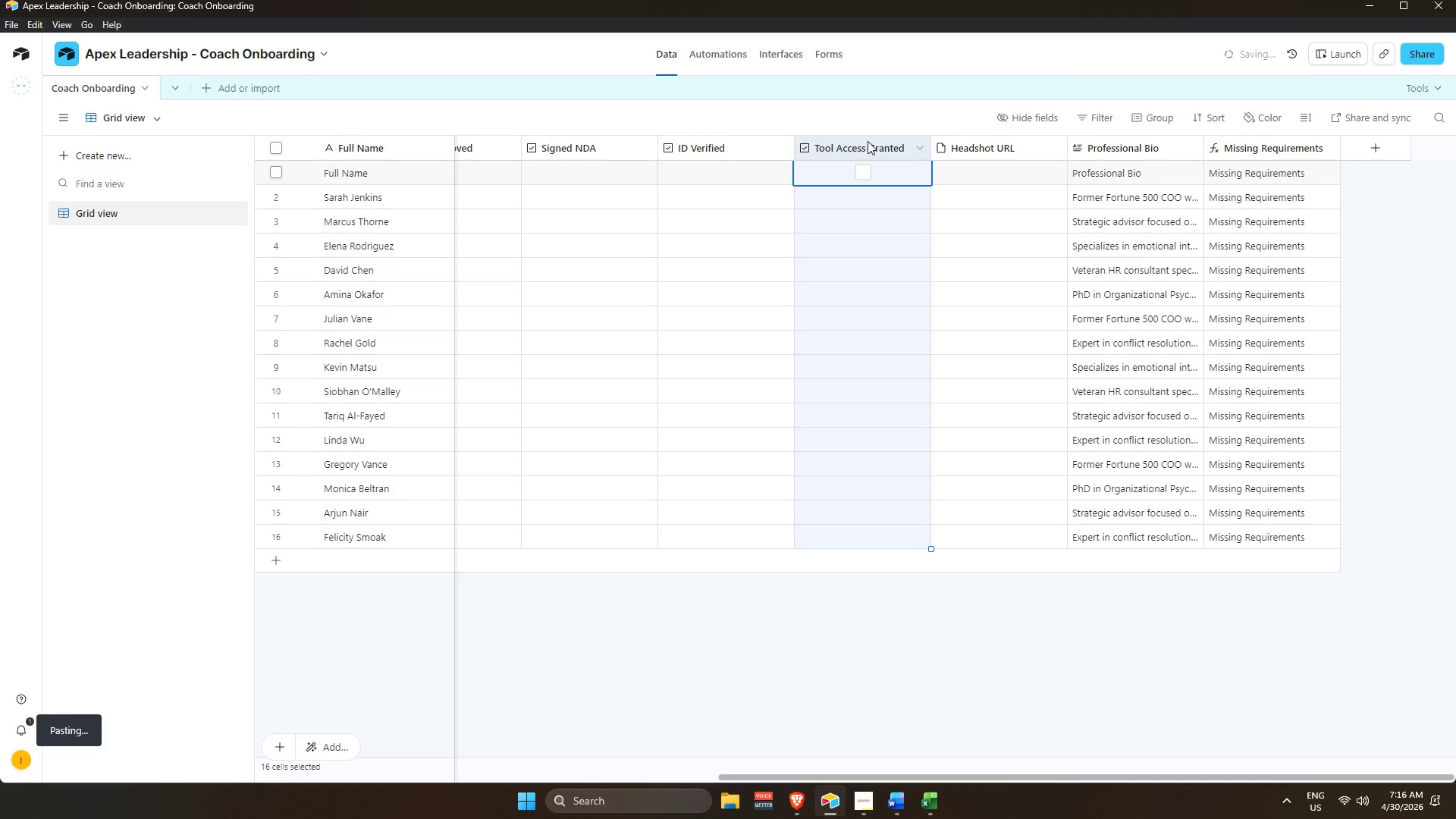 
key(Control+V)
 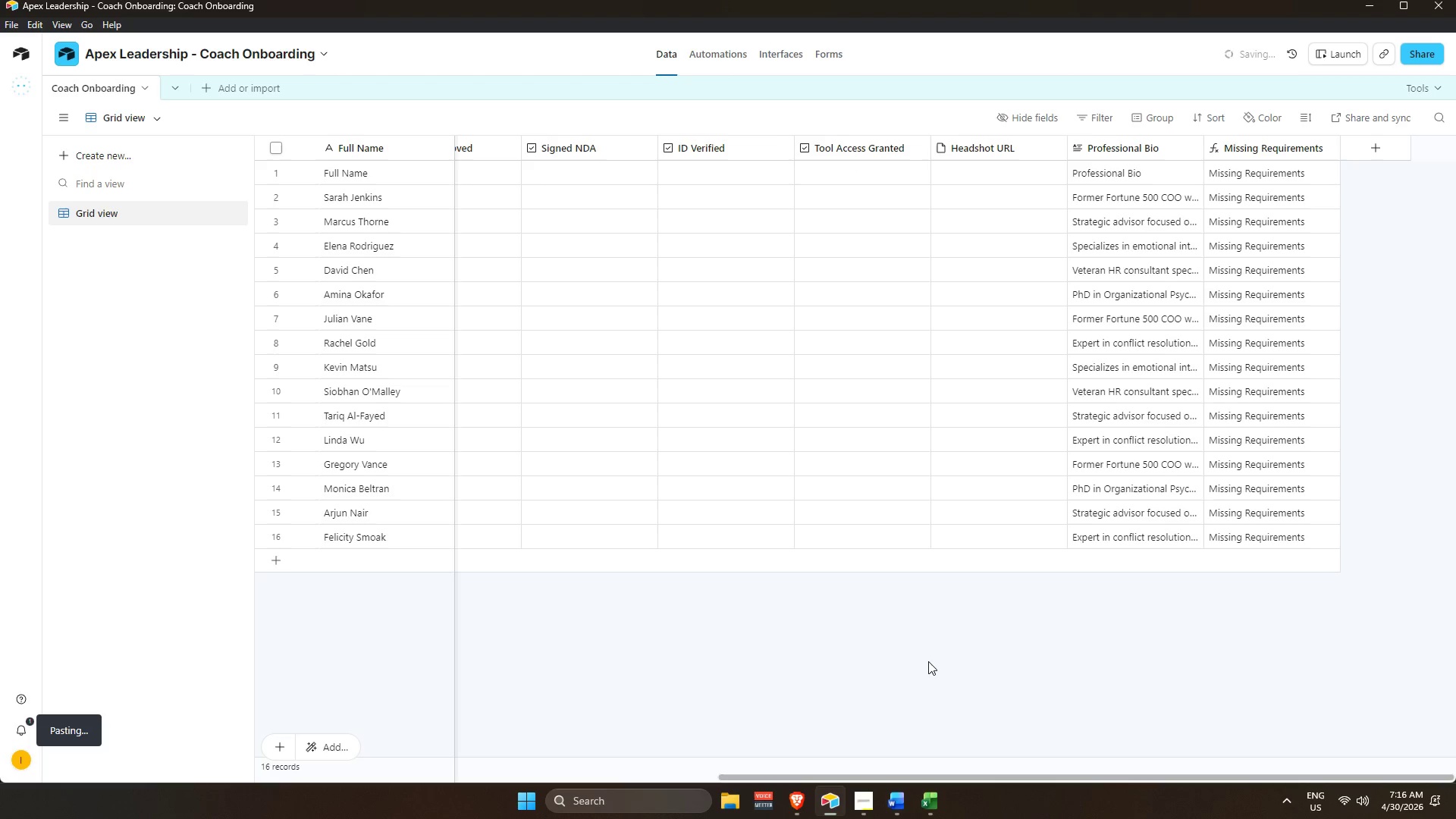 
left_click([714, 58])
 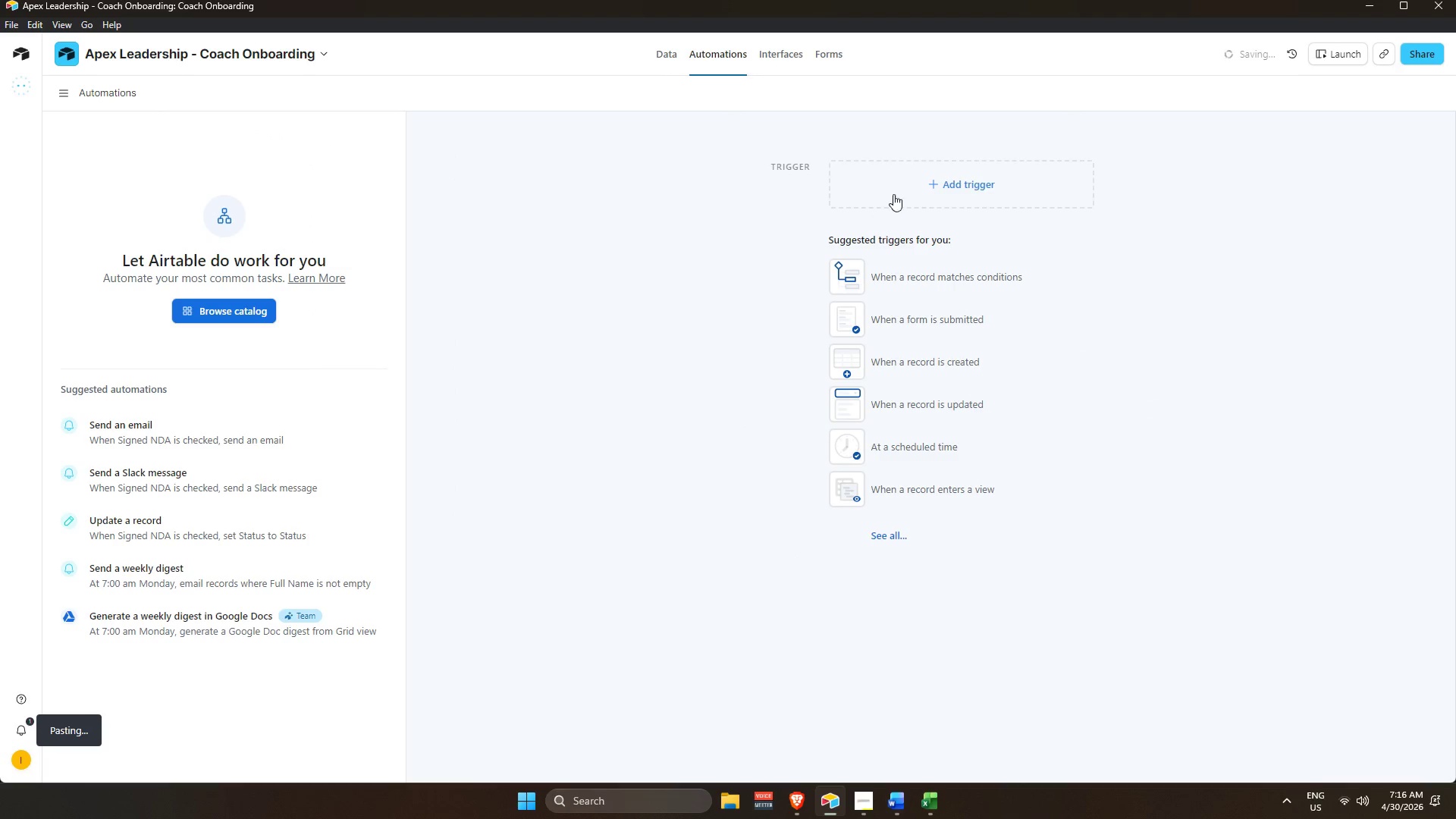 
left_click([778, 55])
 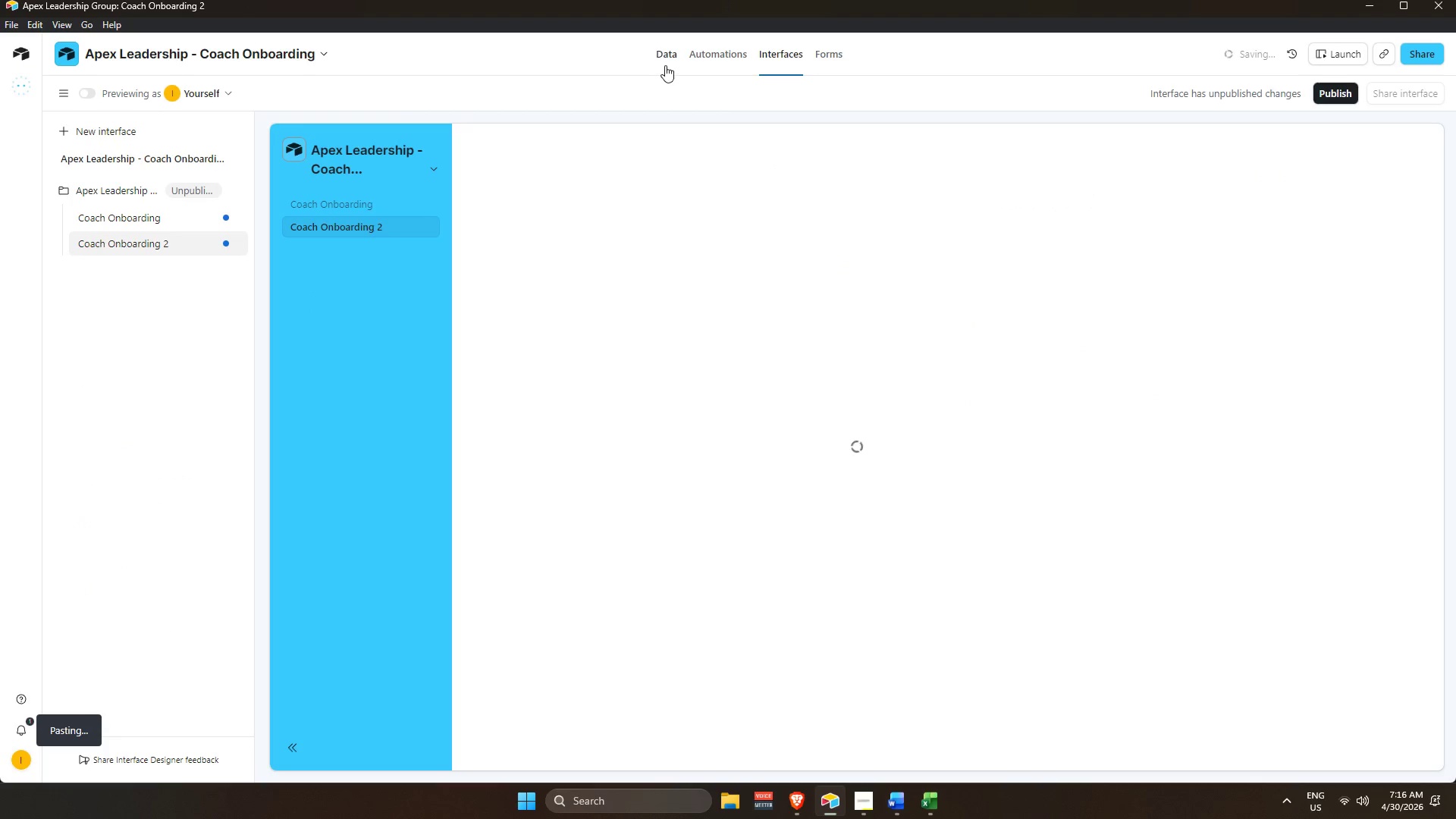 
left_click([662, 58])
 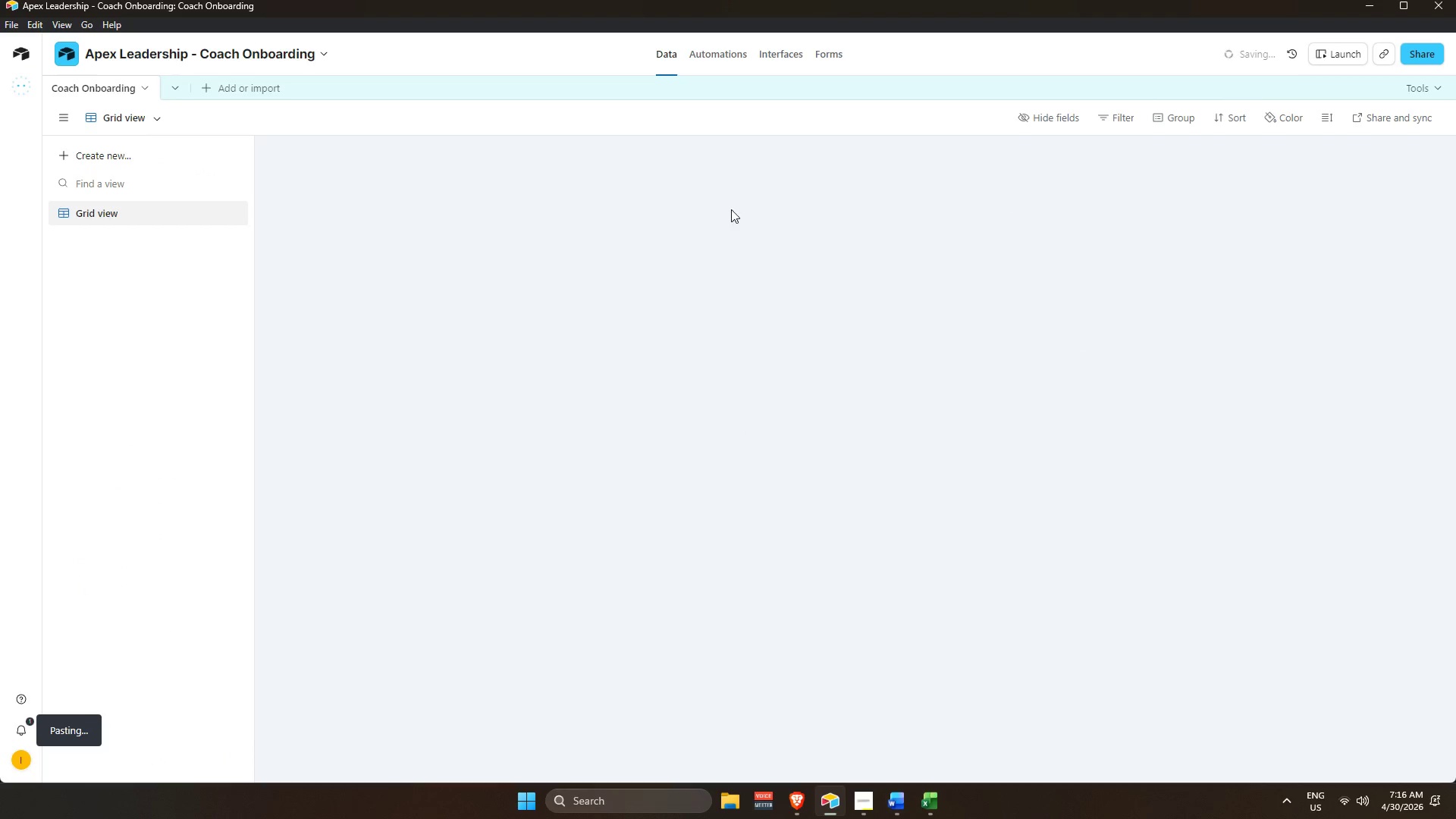 
scroll: coordinate [731, 209], scroll_direction: up, amount: 2.0
 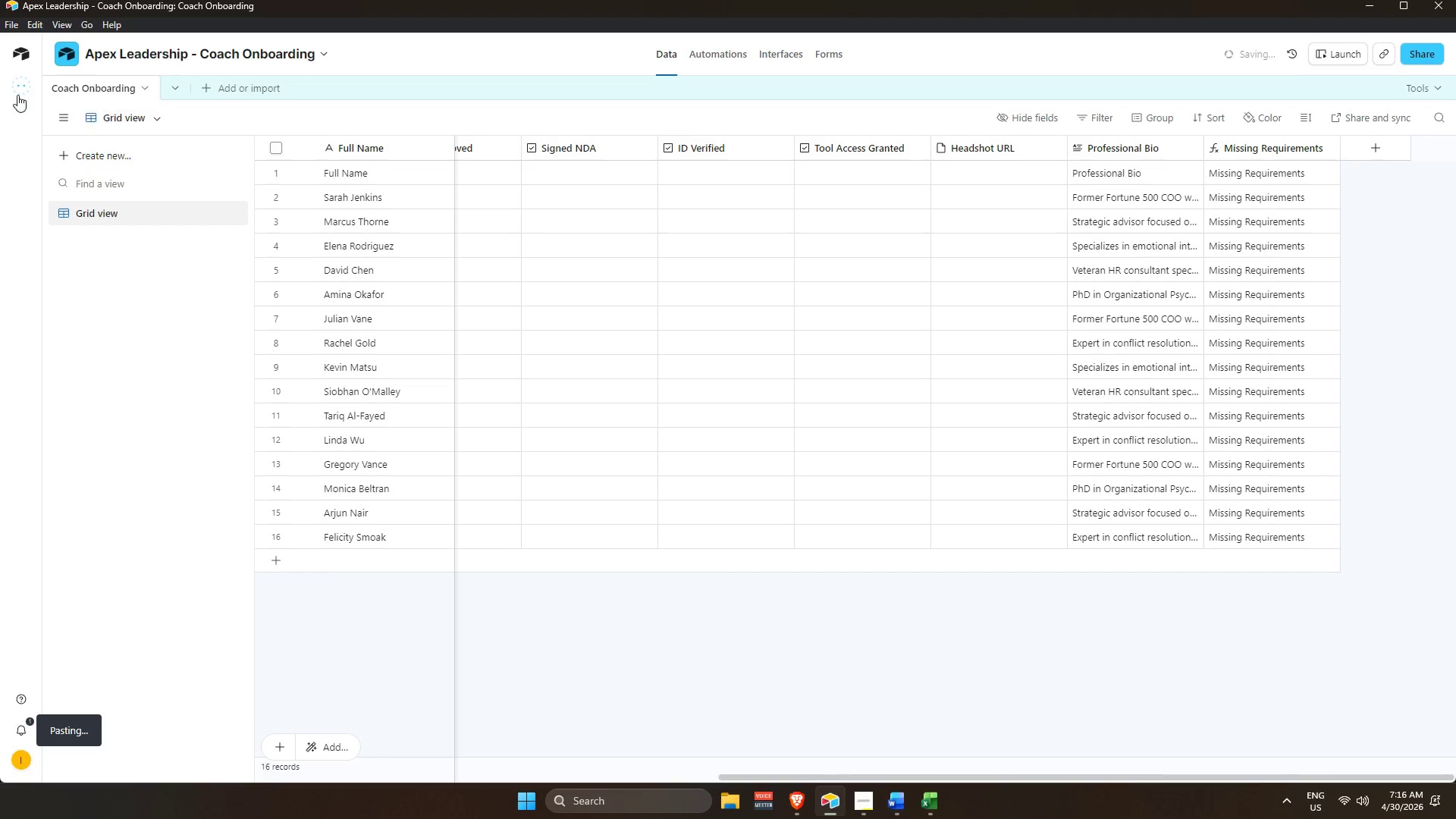 
left_click([17, 55])
 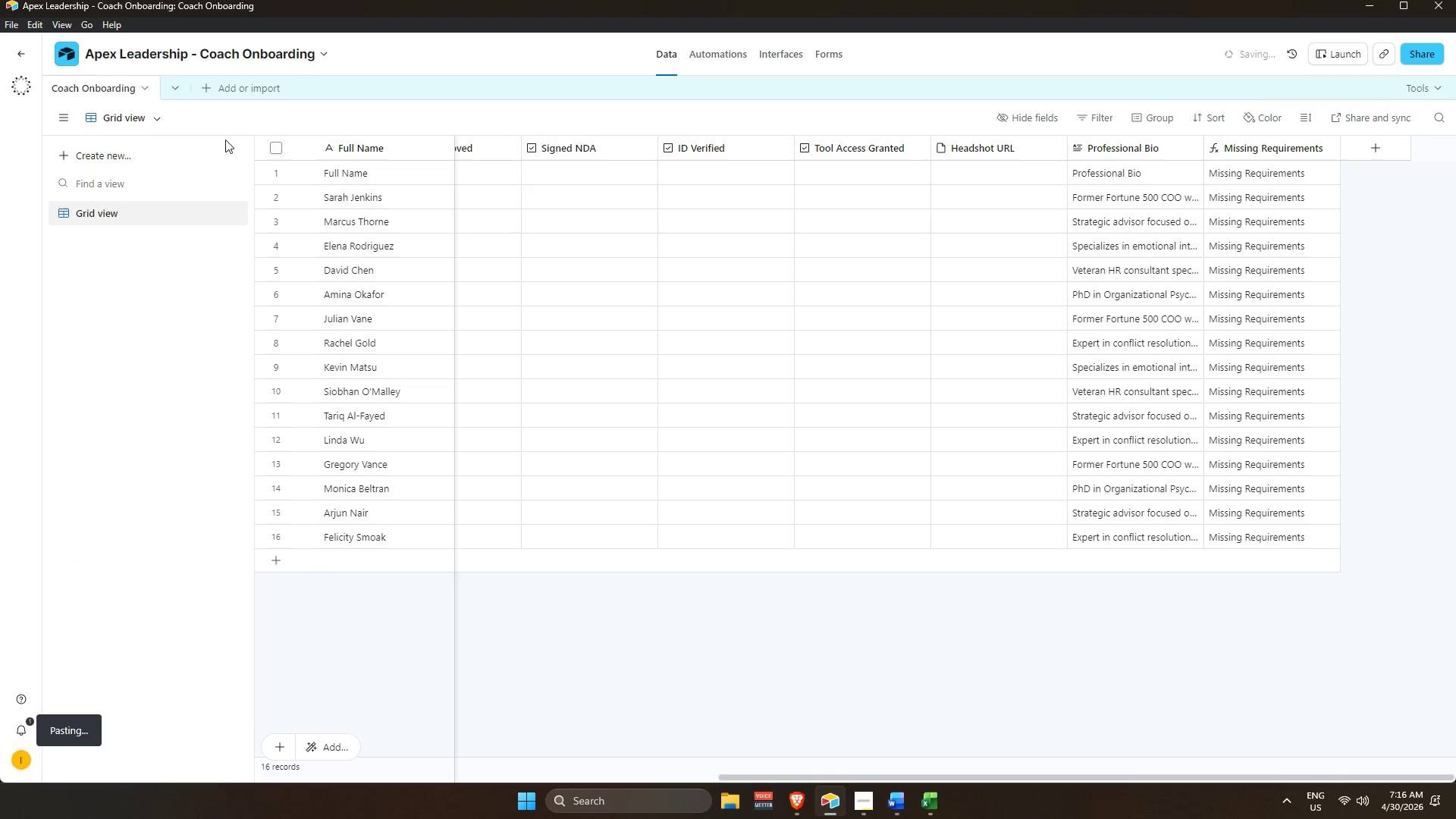 
scroll: coordinate [335, 184], scroll_direction: up, amount: 2.0
 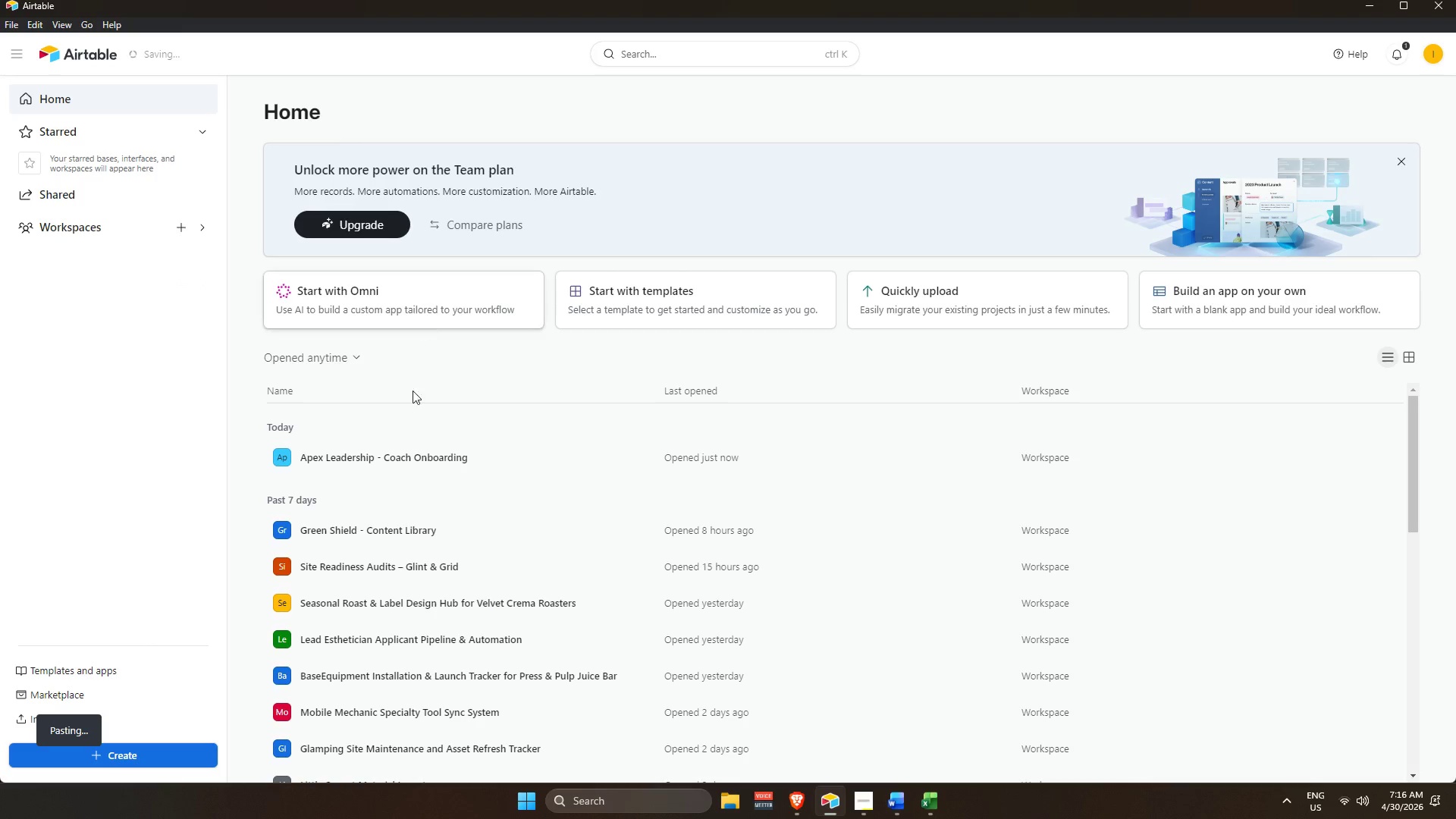 
left_click([386, 453])
 